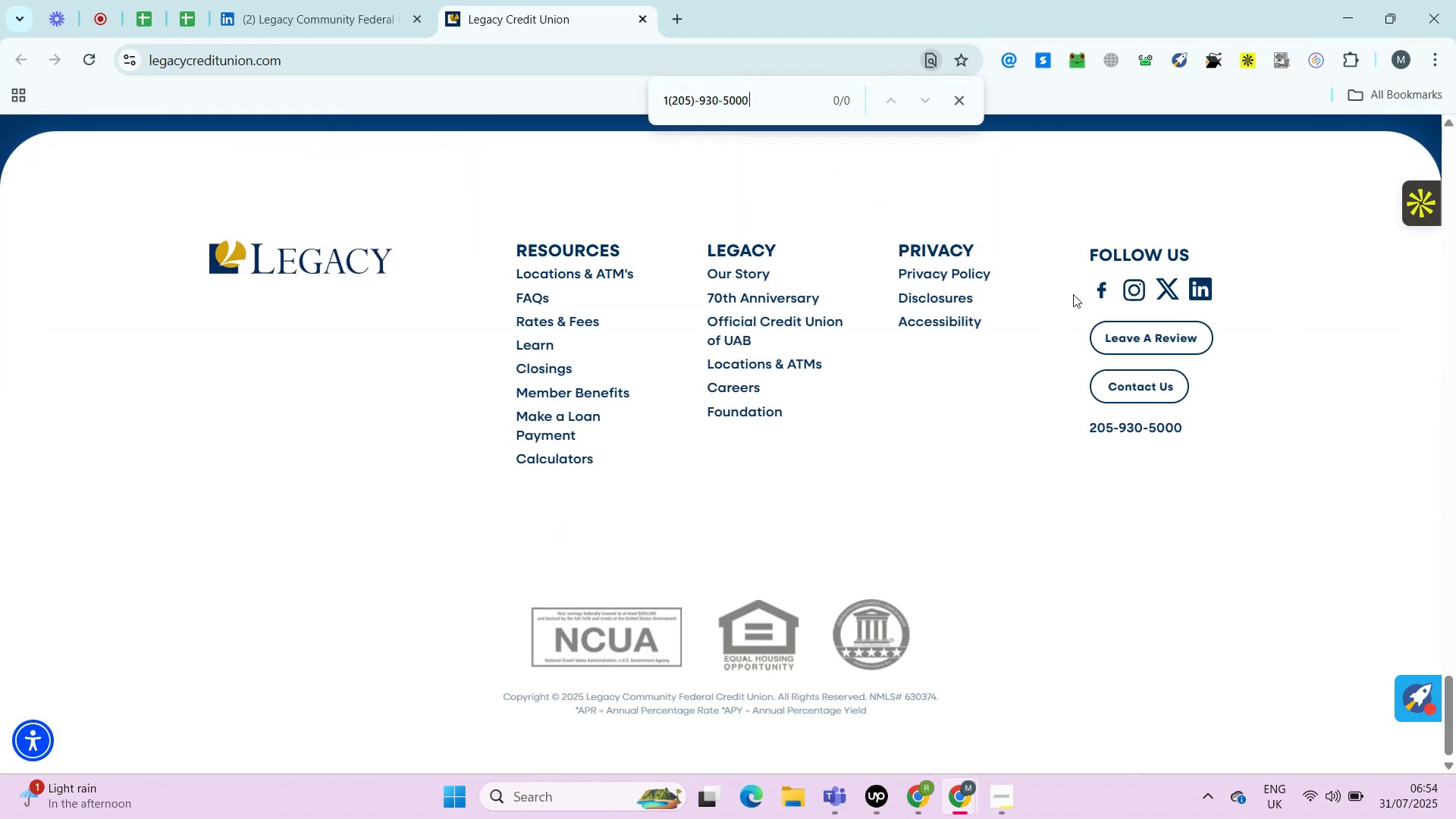 
hold_key(key=ControlLeft, duration=0.64)
left_click([1099, 293])
 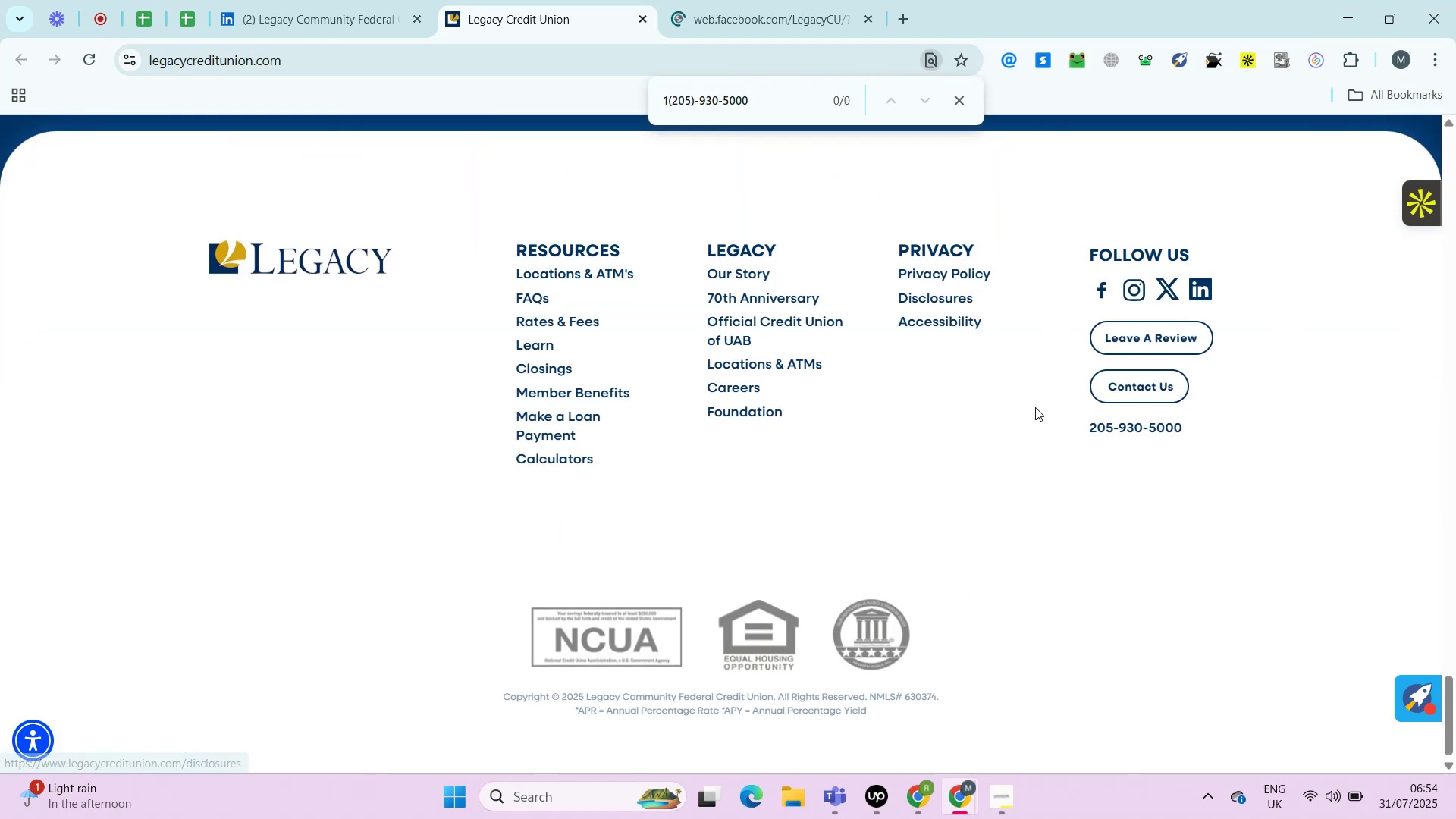 
left_click_drag(start_coordinate=[1070, 426], to_coordinate=[1198, 417])
 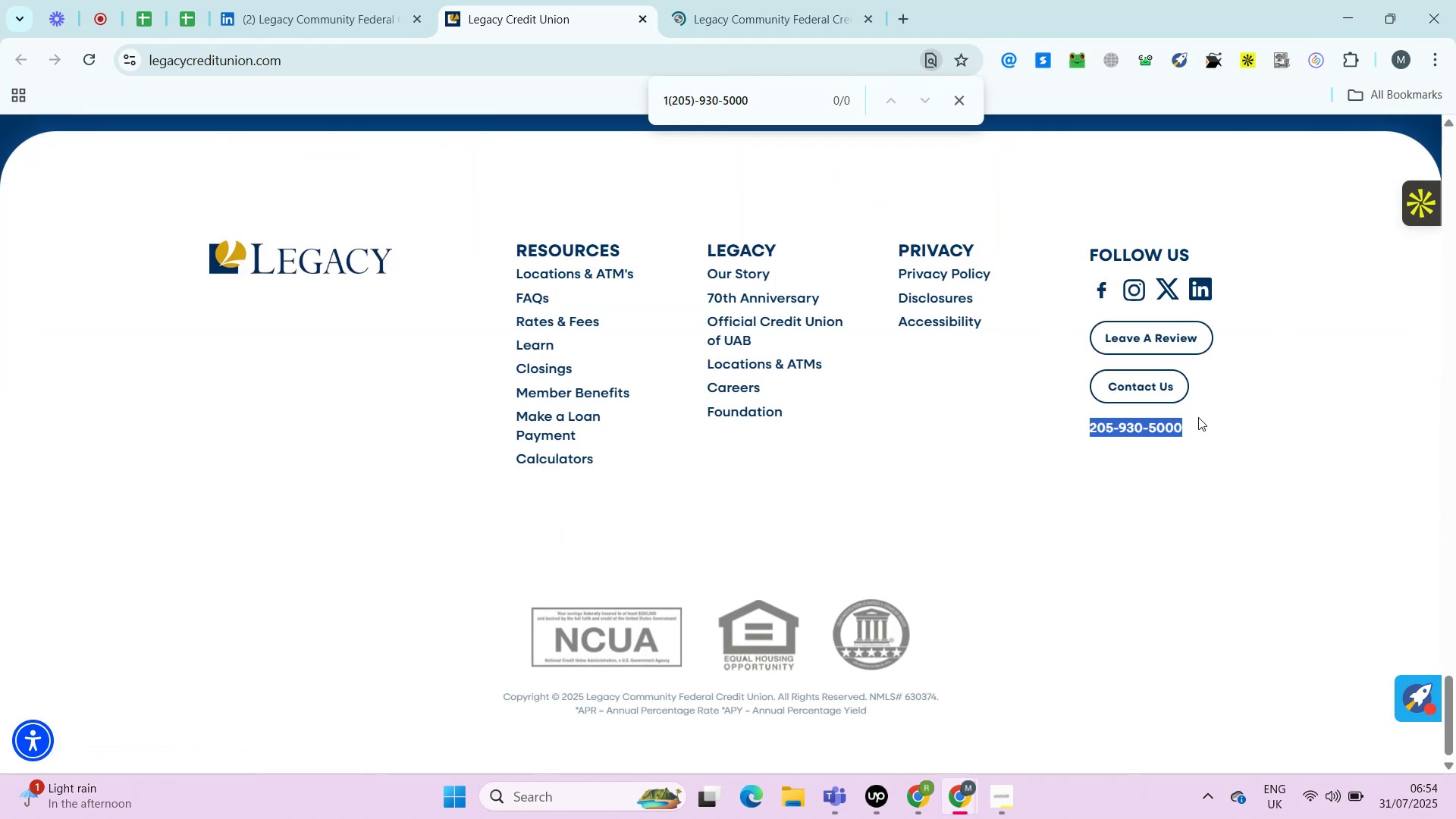 
key(Control+C)
 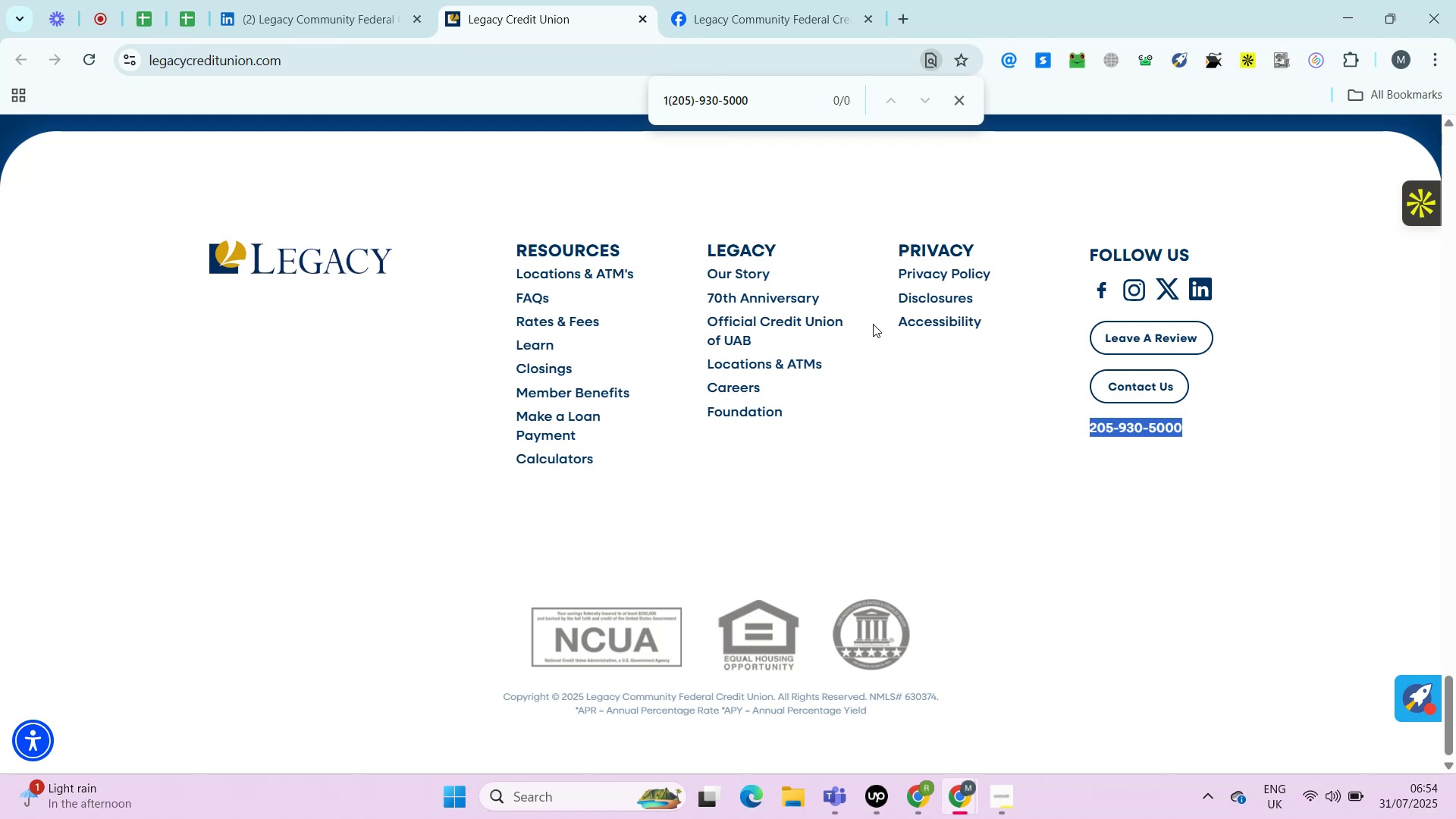 
wait(6.23)
 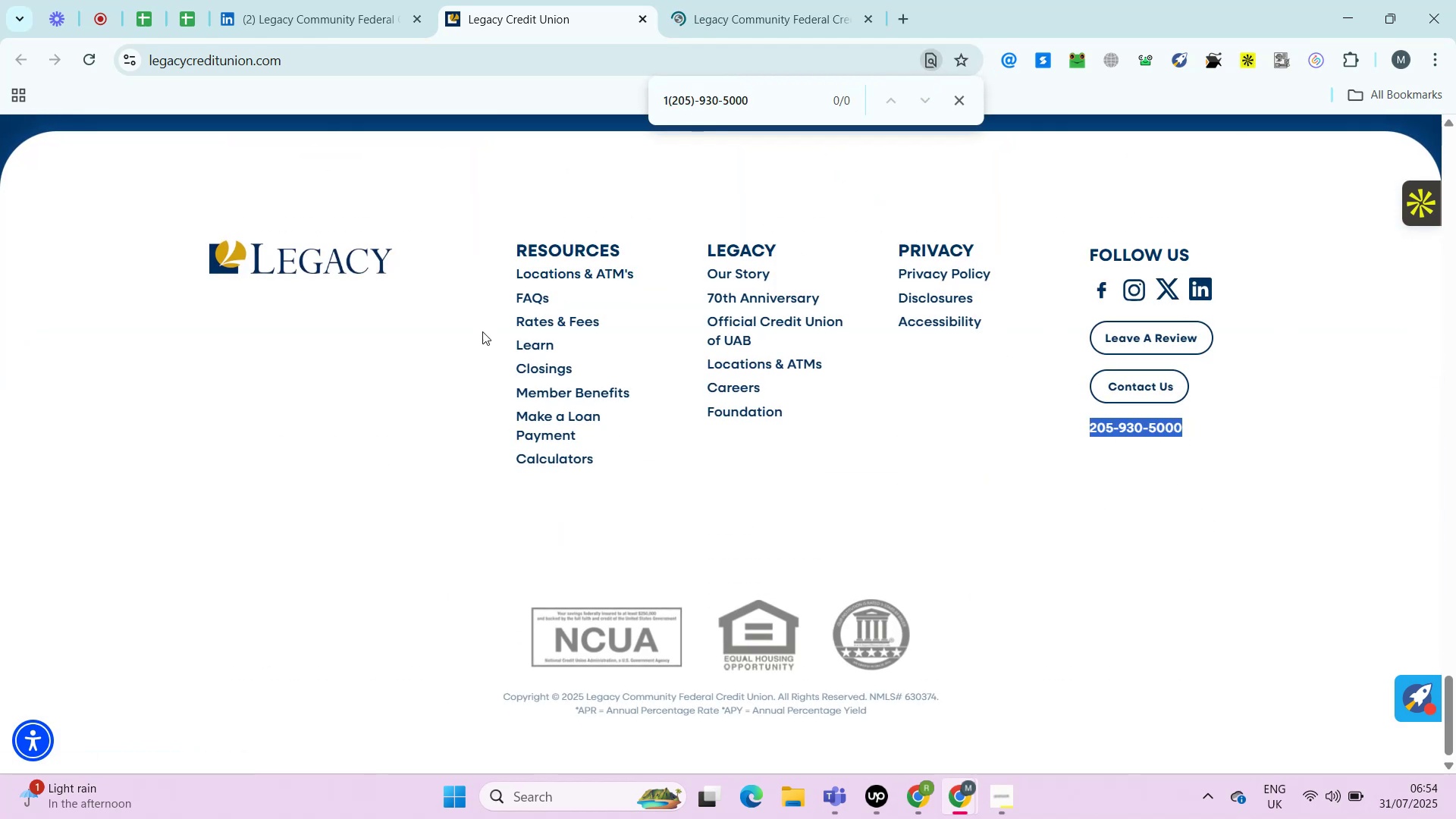 
left_click([184, 2])
 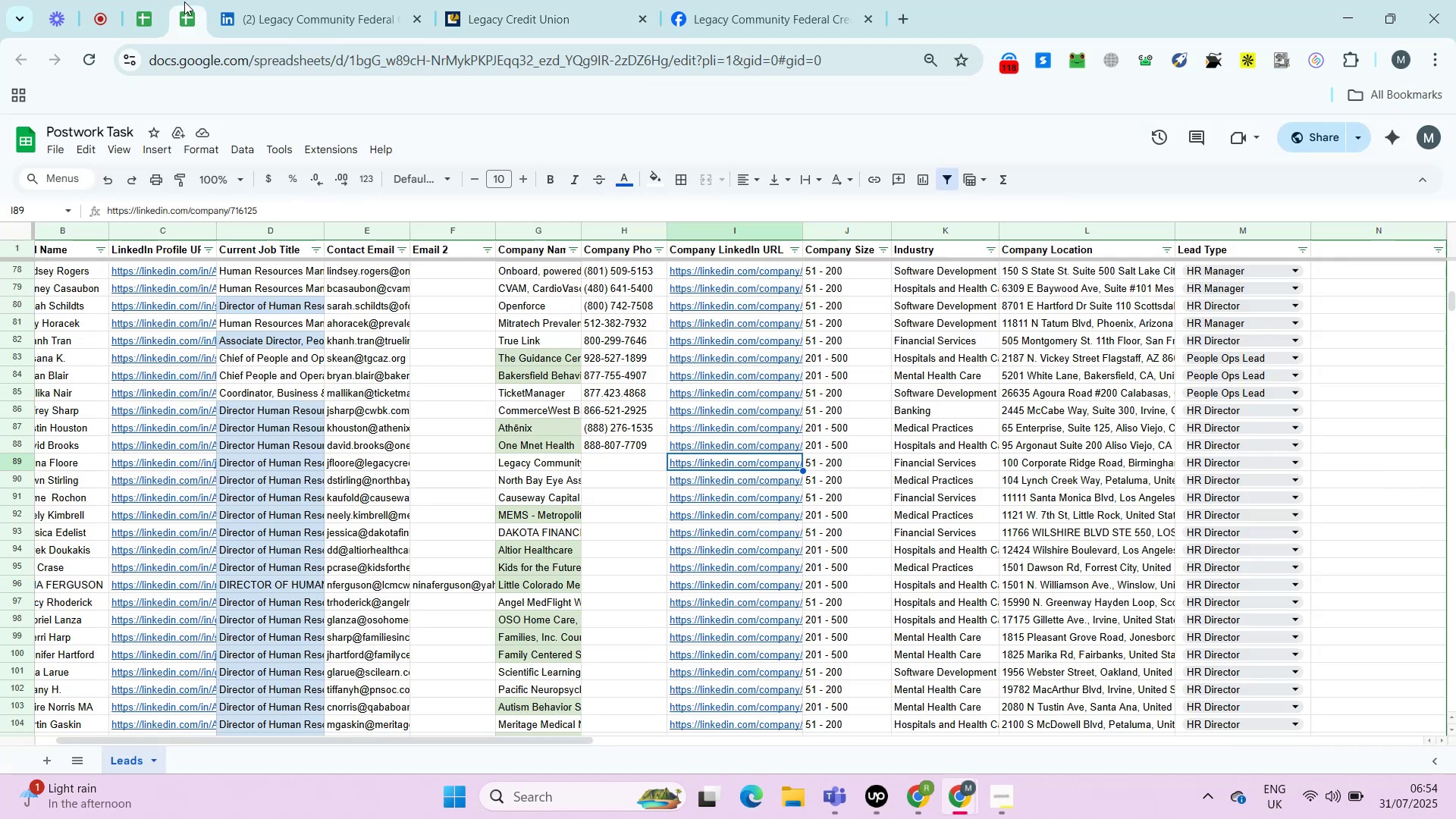 
key(ArrowLeft)
 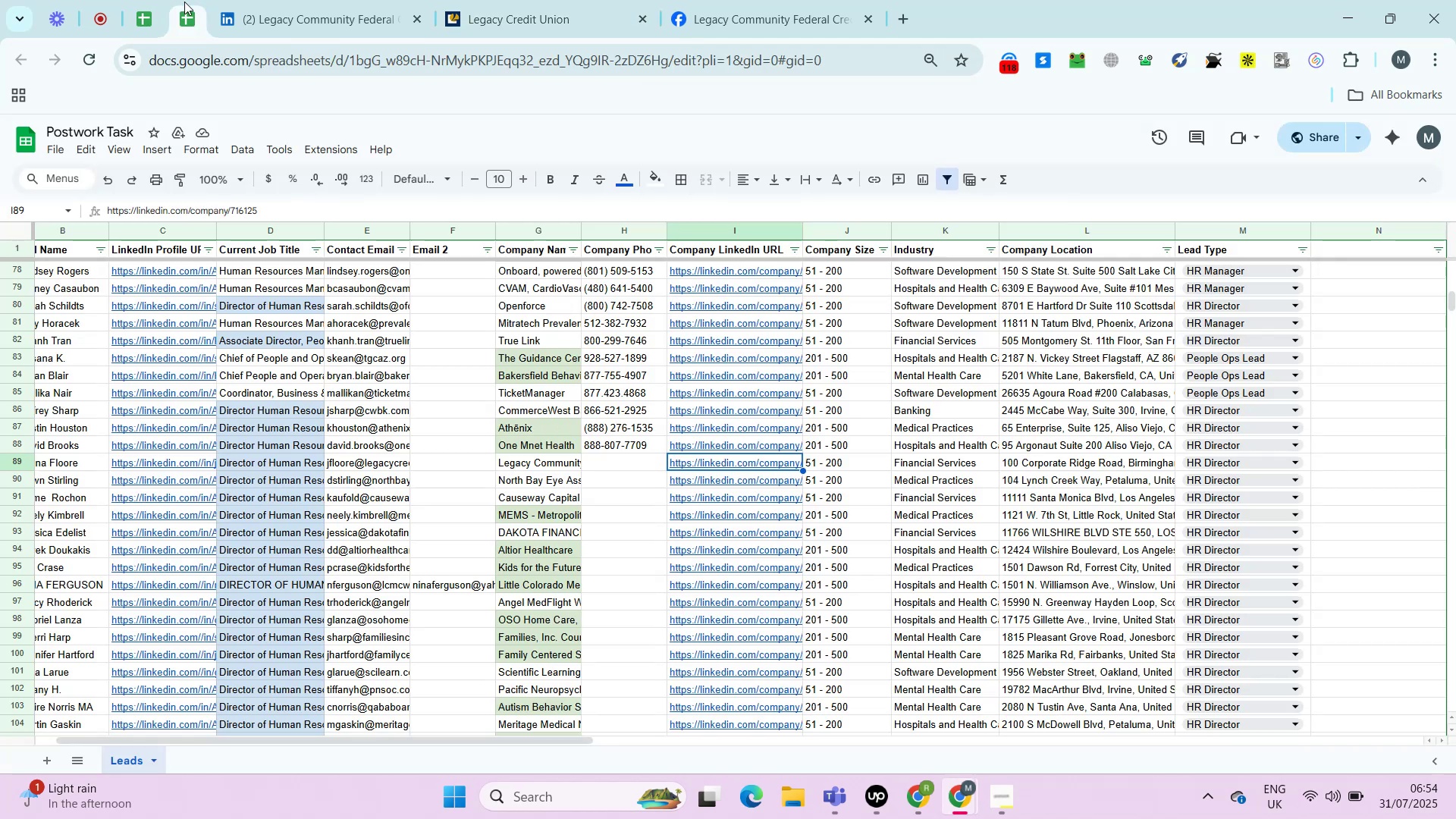 
key(Control+Shift+V)
 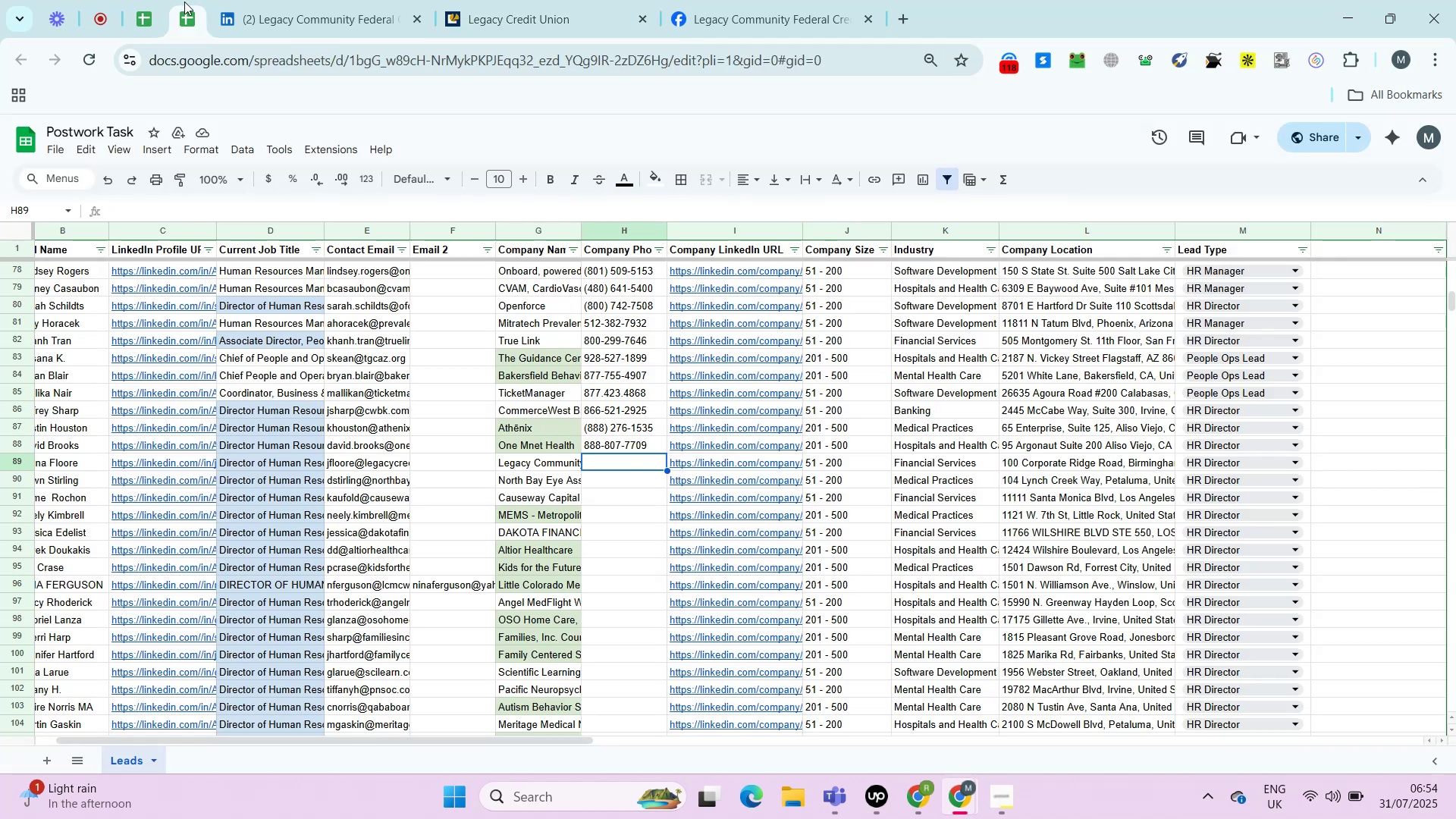 
key(ArrowRight)
 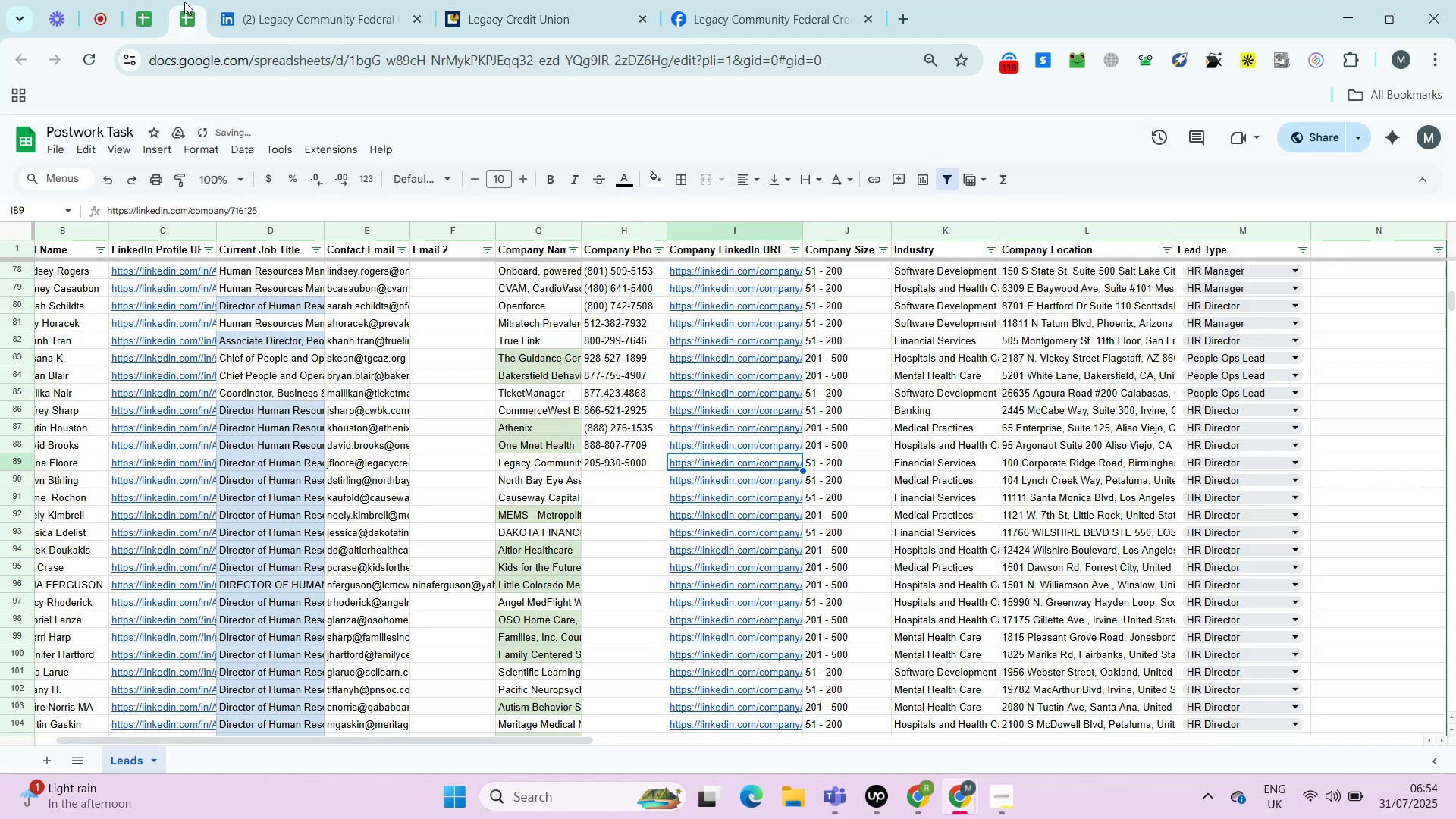 
key(ArrowRight)
 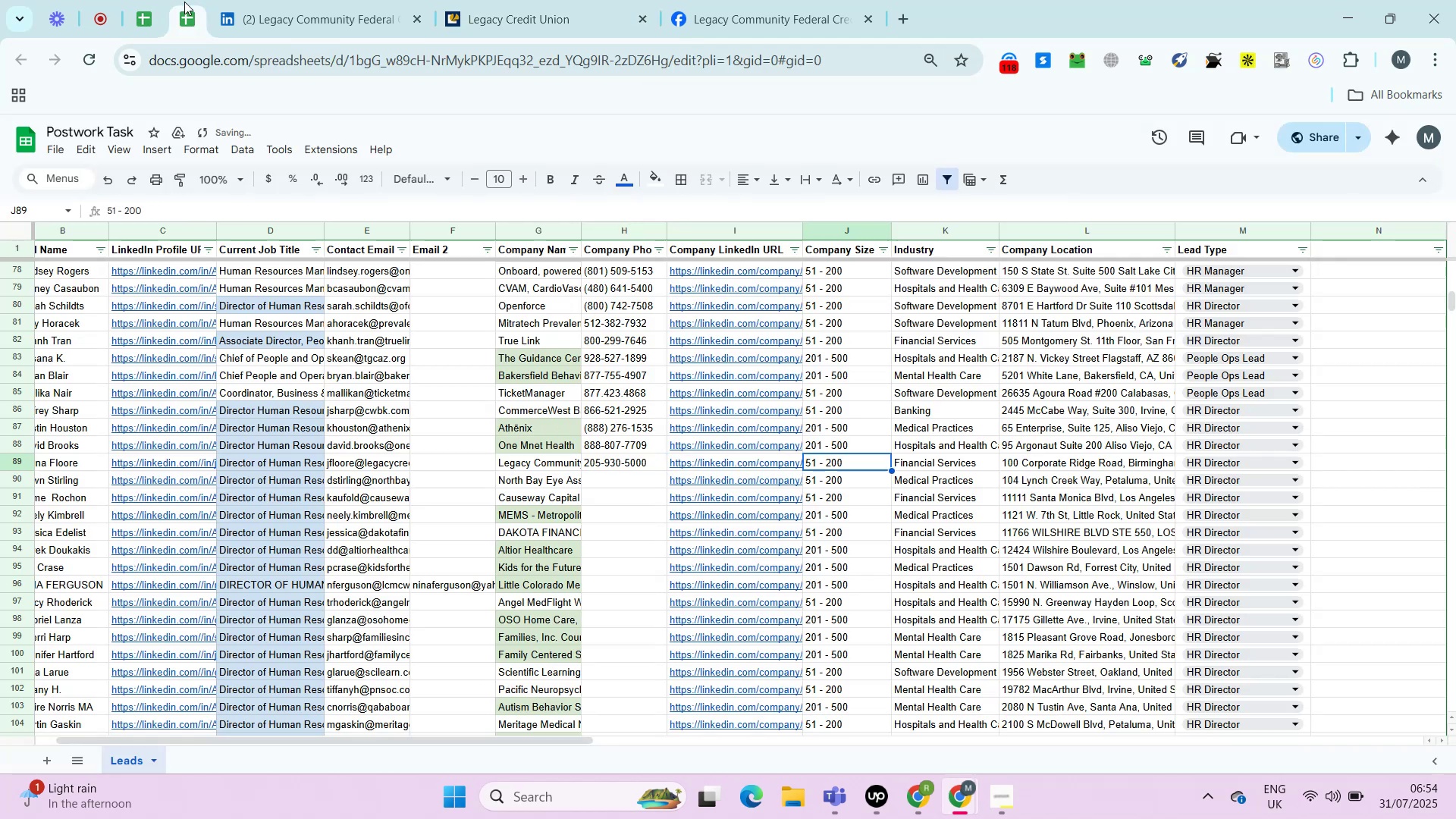 
key(ArrowRight)
 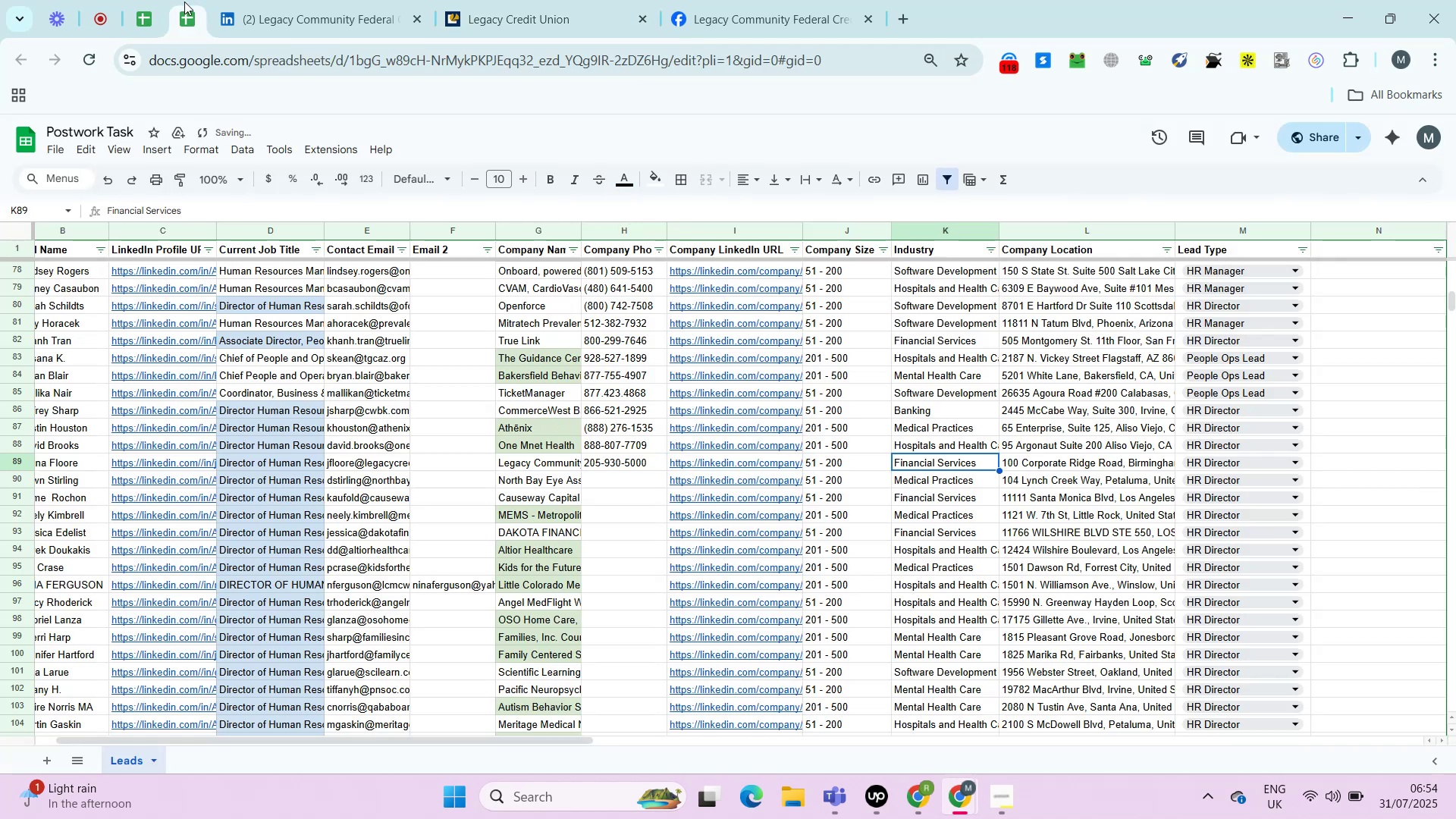 
key(ArrowRight)
 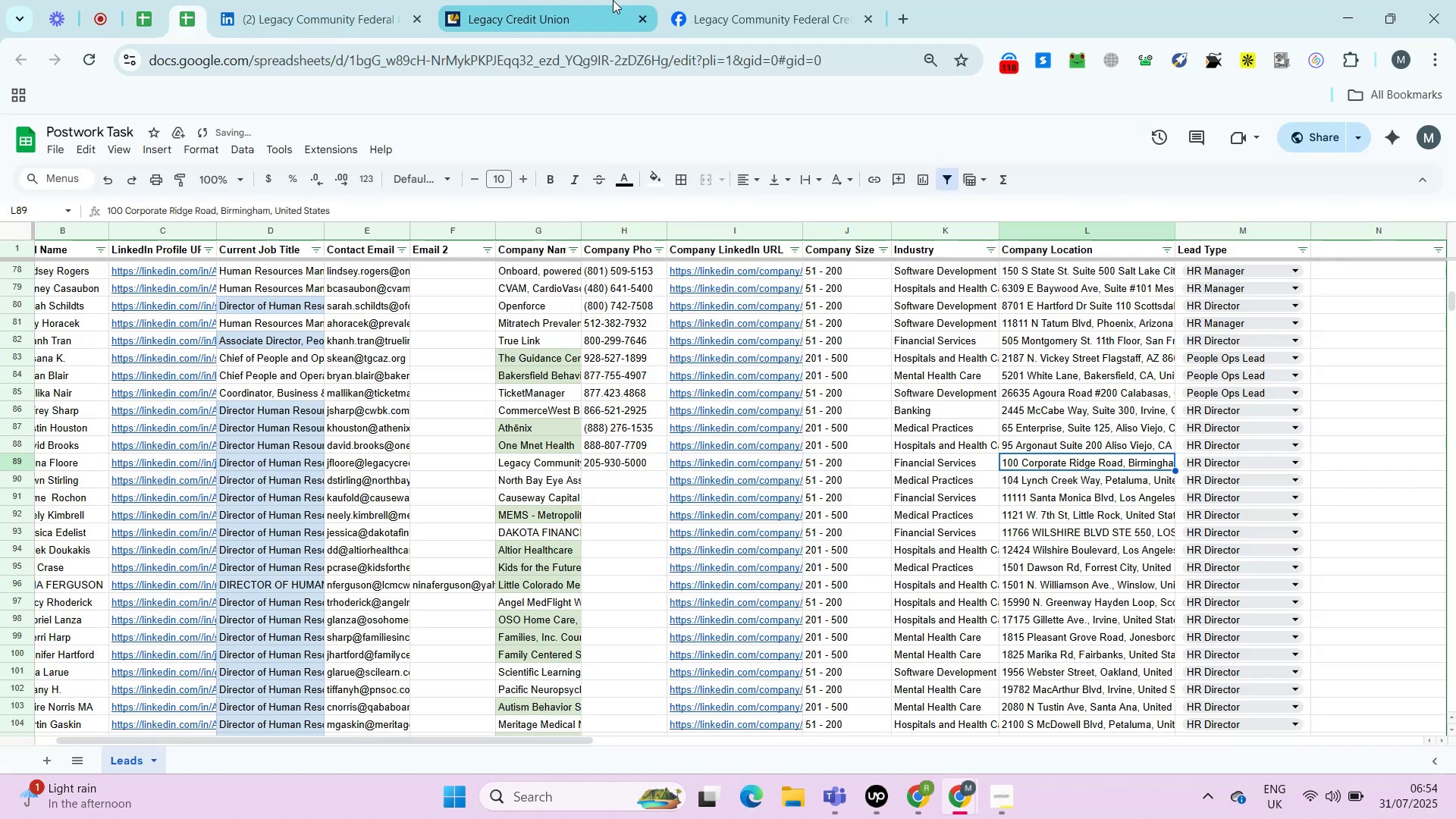 
left_click([701, 0])
 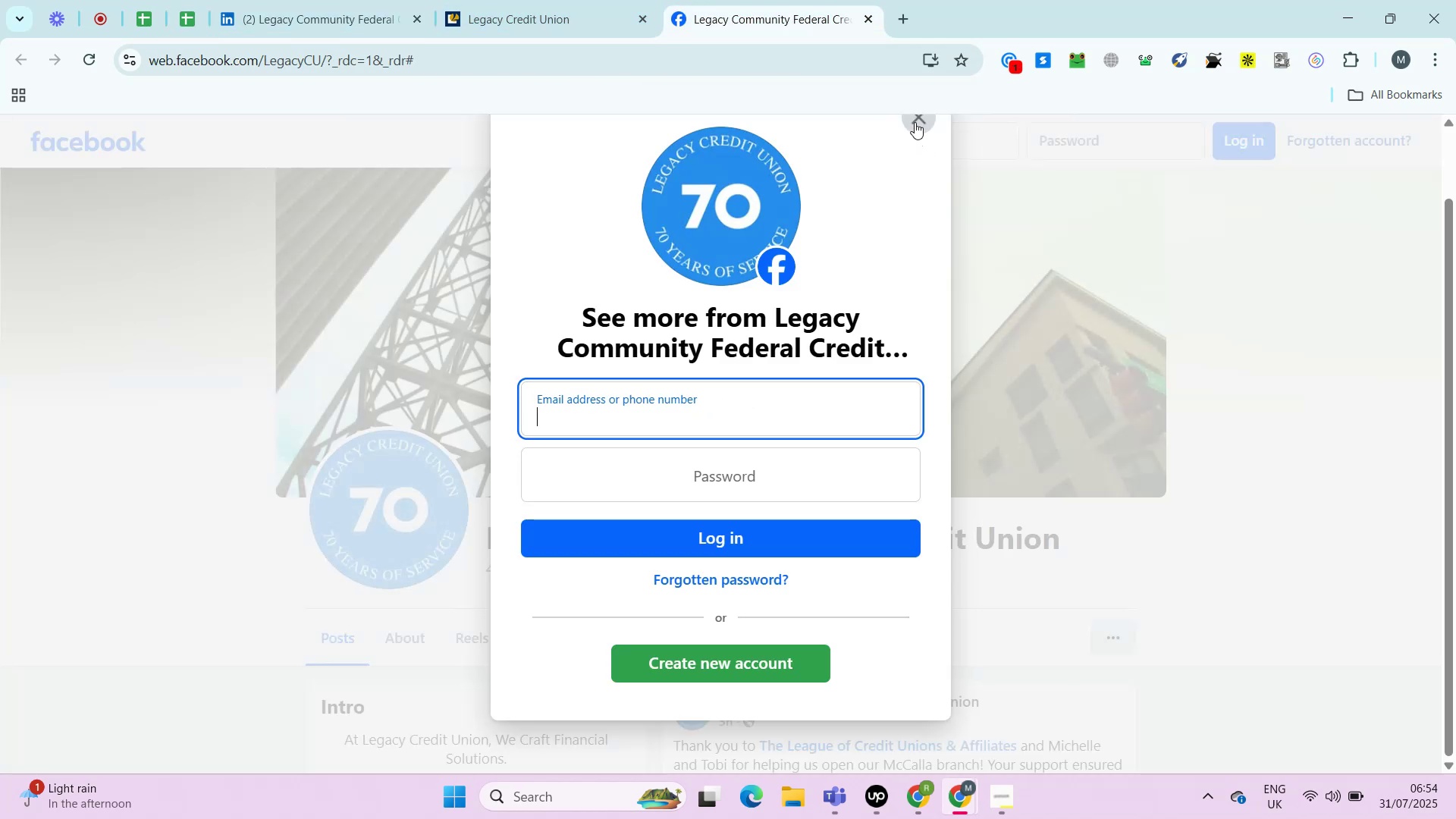 
left_click([917, 117])
 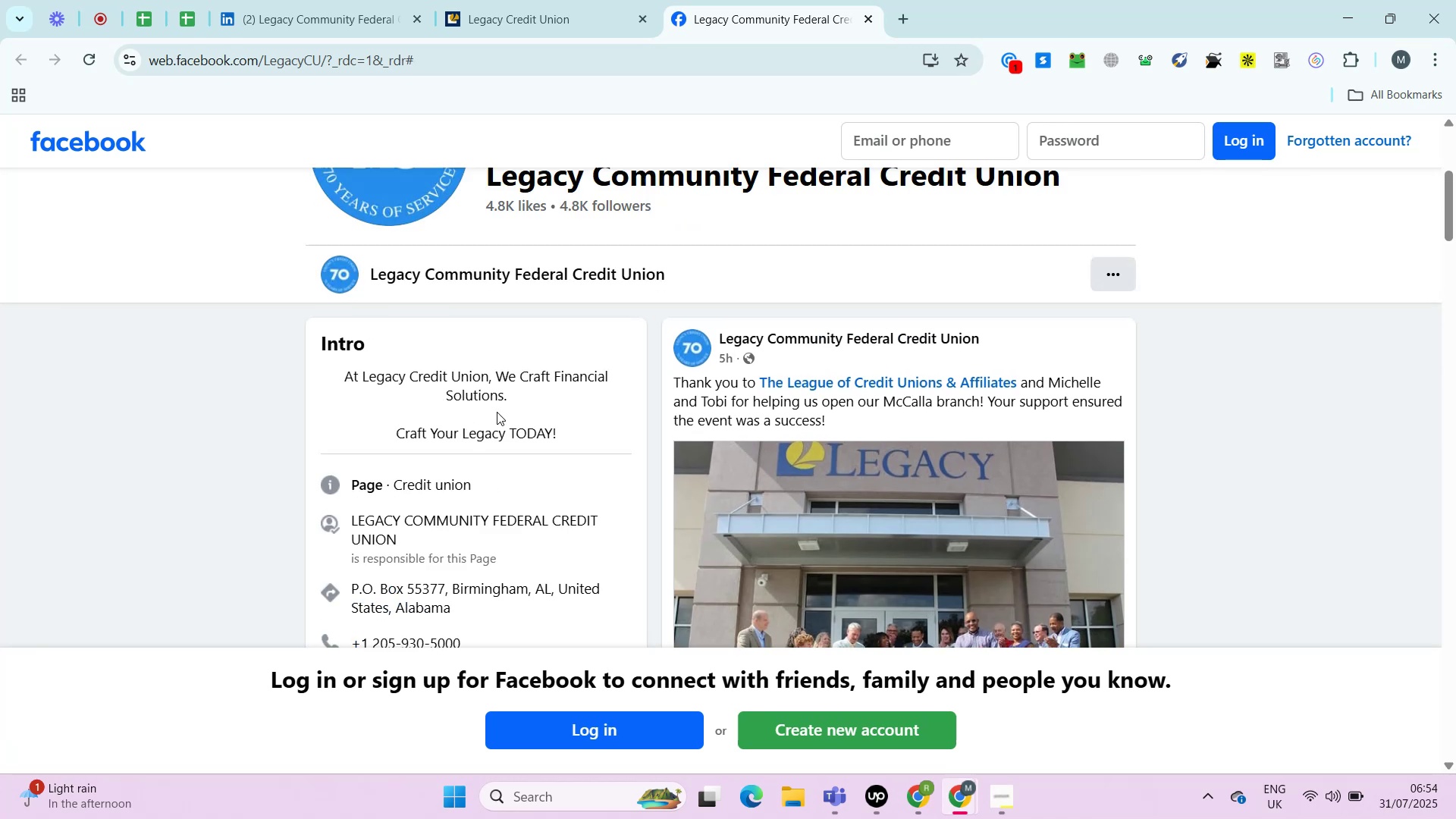 
left_click([405, 498])
 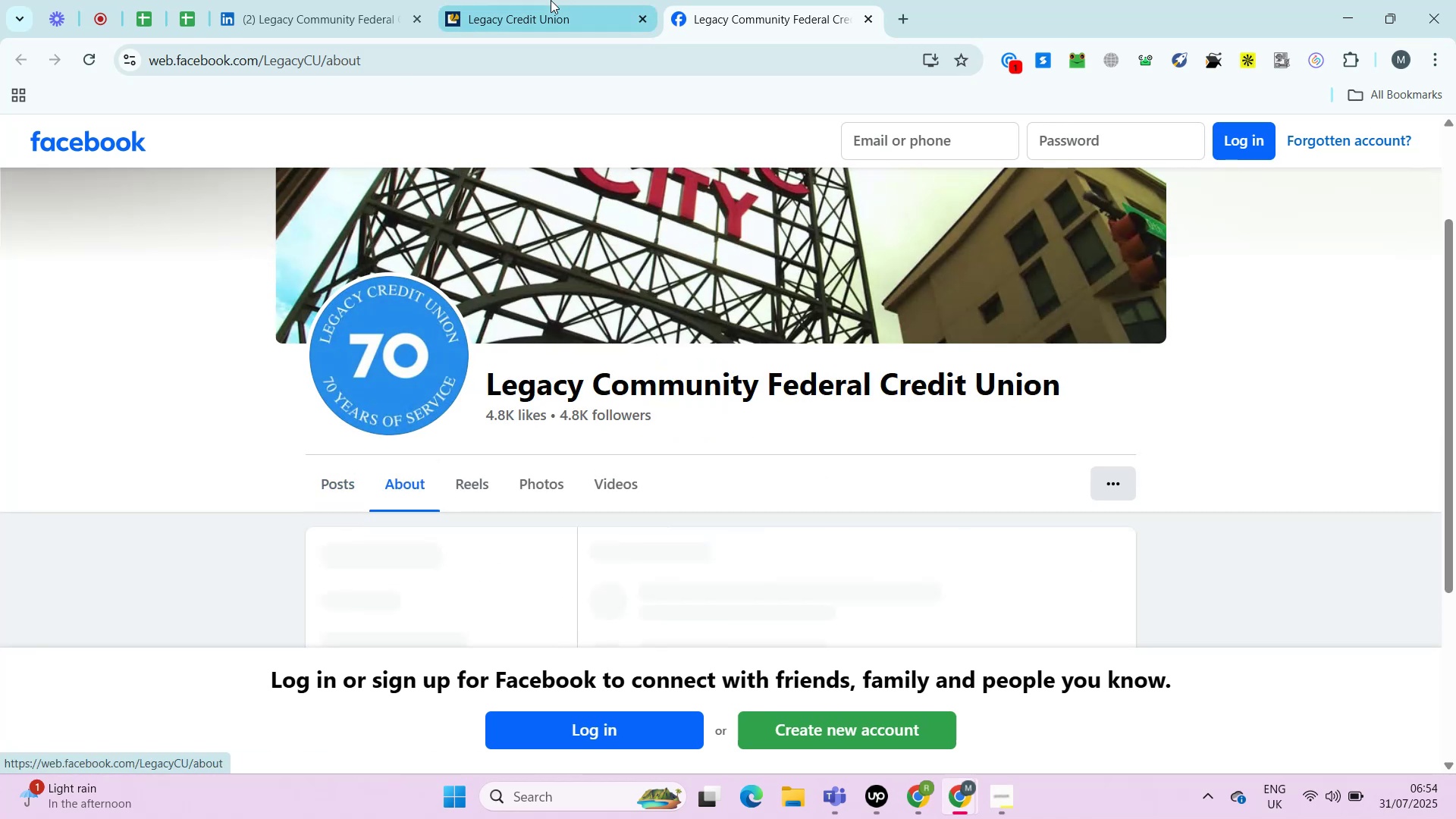 
left_click([551, 0])
 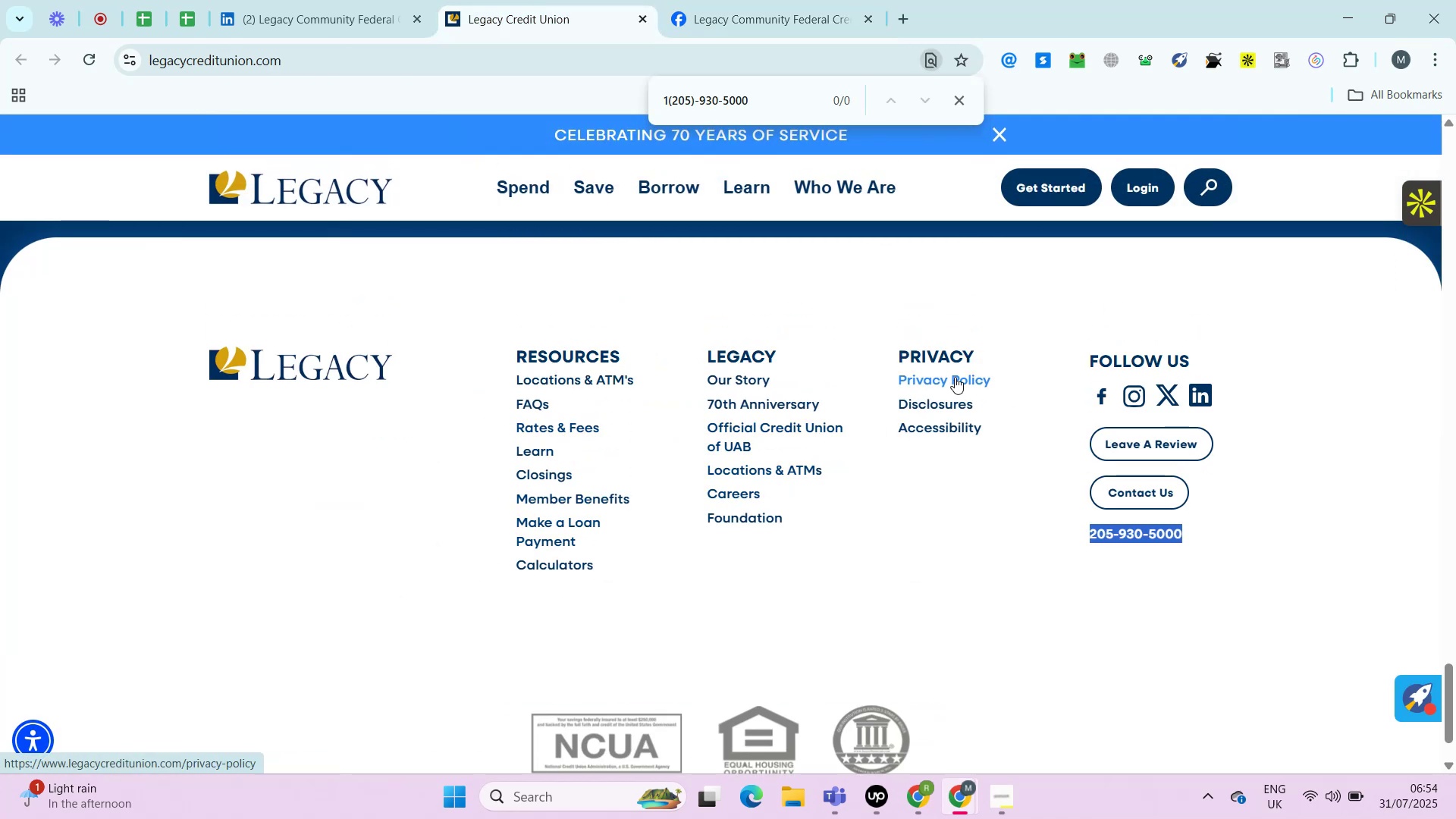 
wait(5.47)
 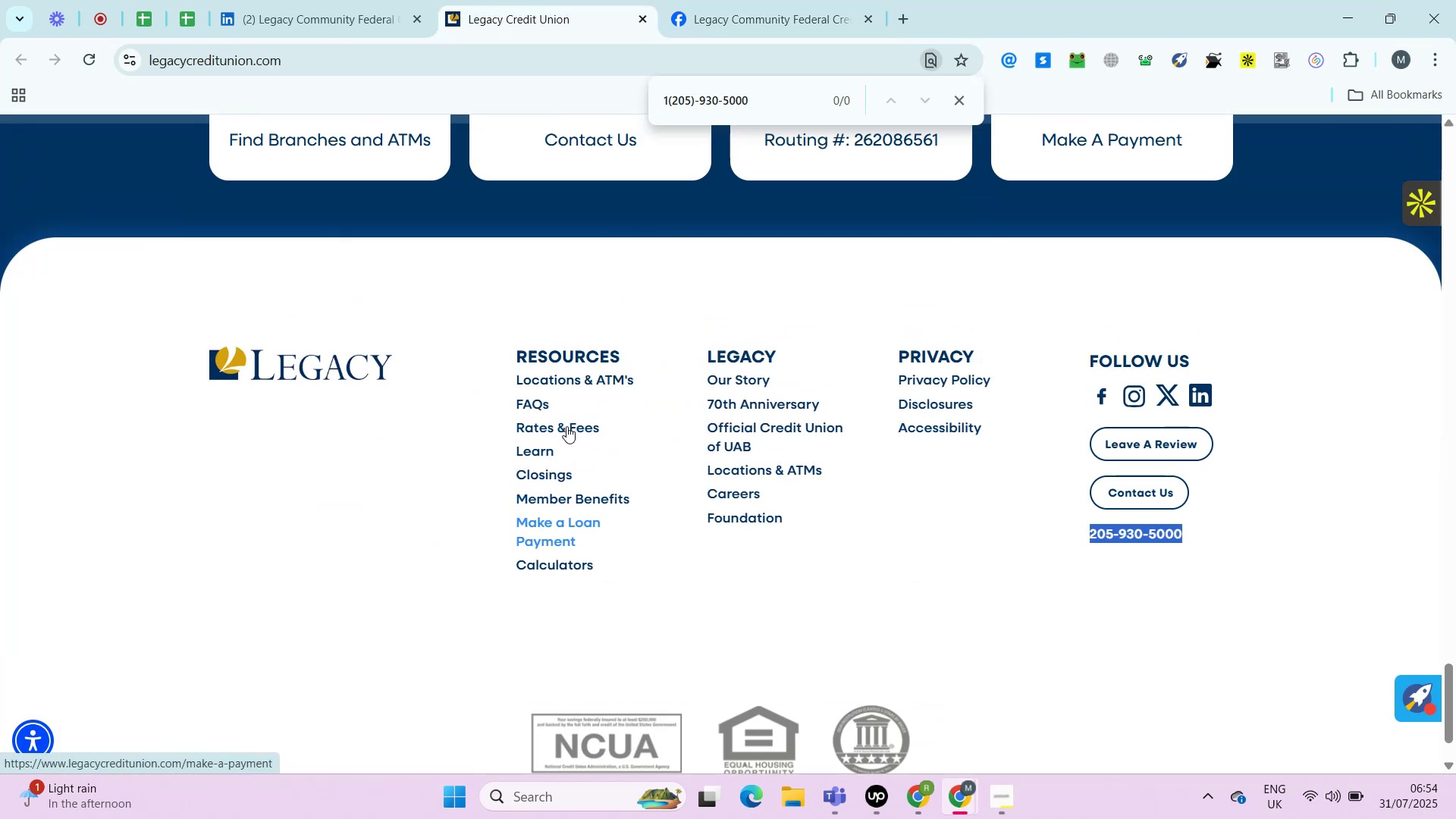 
mouse_move([723, 199])
 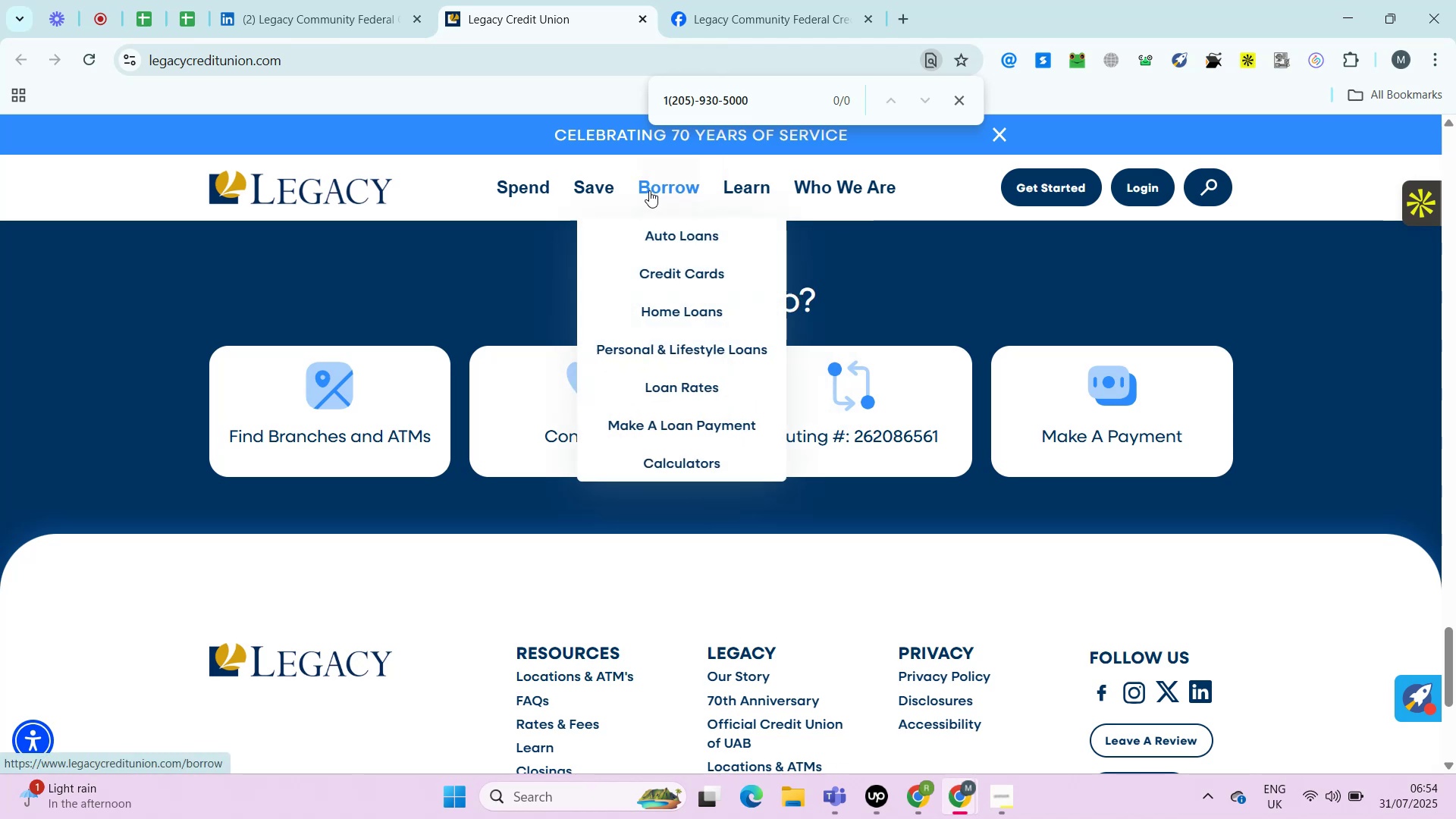 
mouse_move([596, 194])
 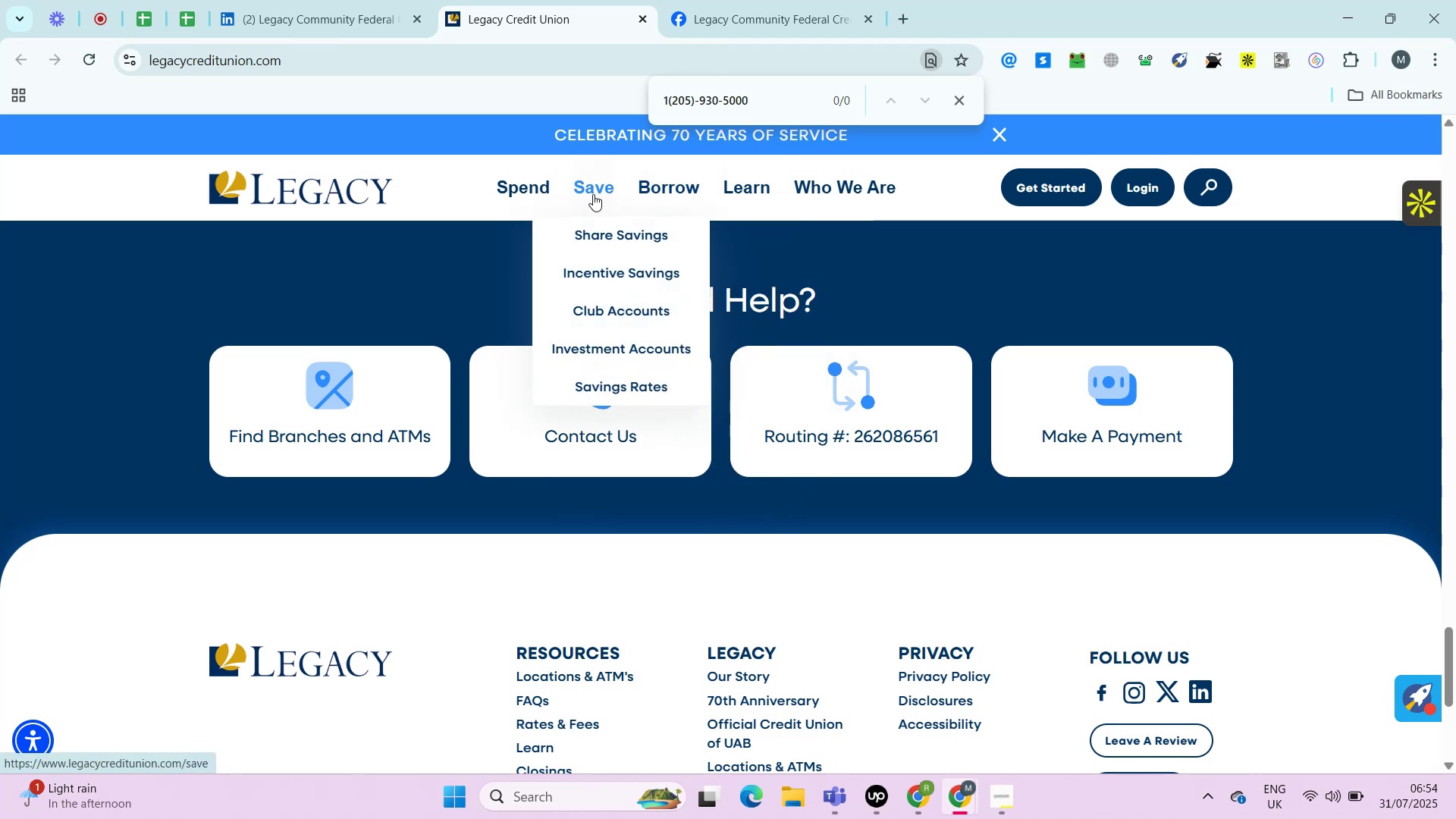 
mouse_move([567, 200])
 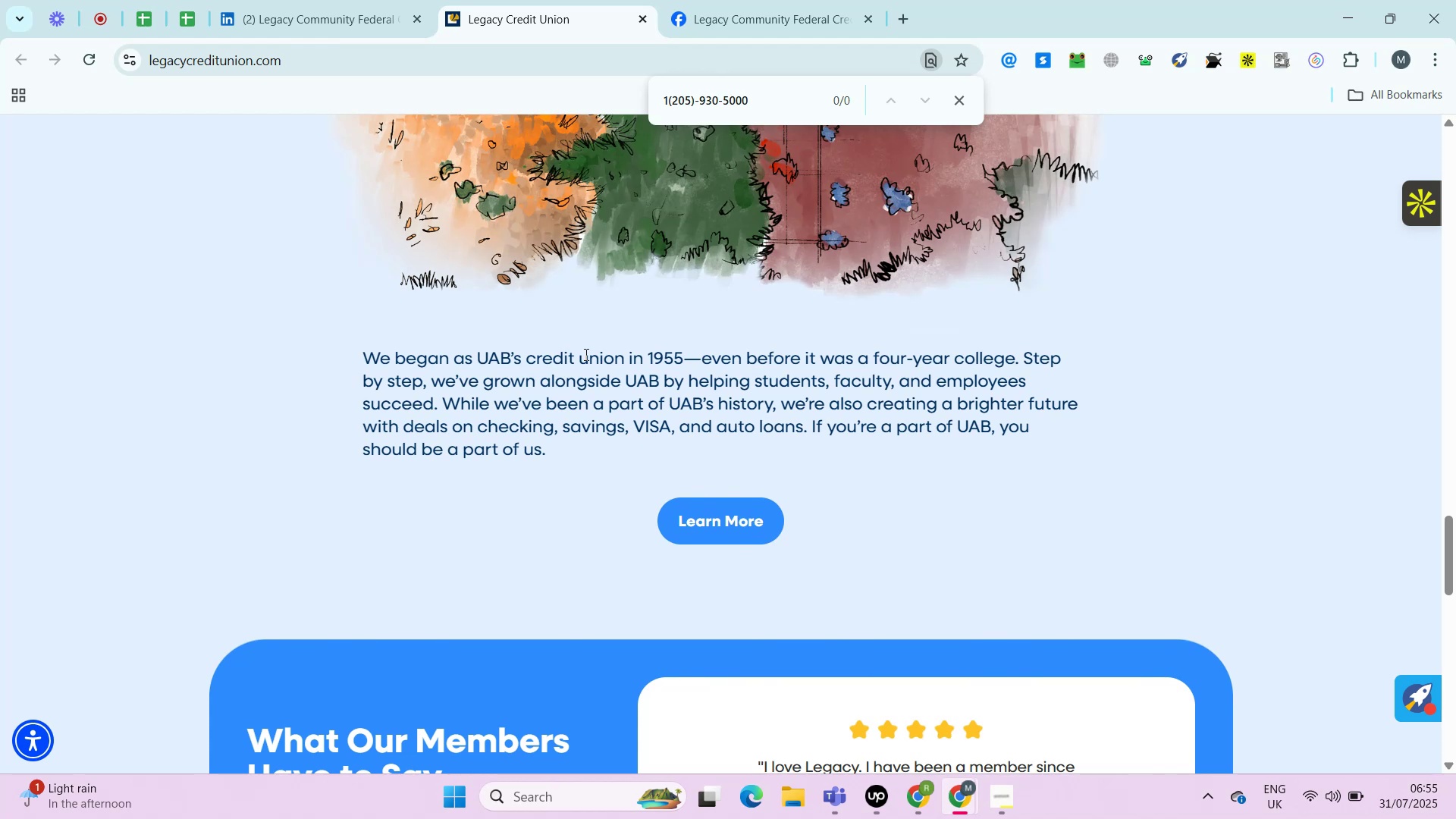 
wait(24.47)
 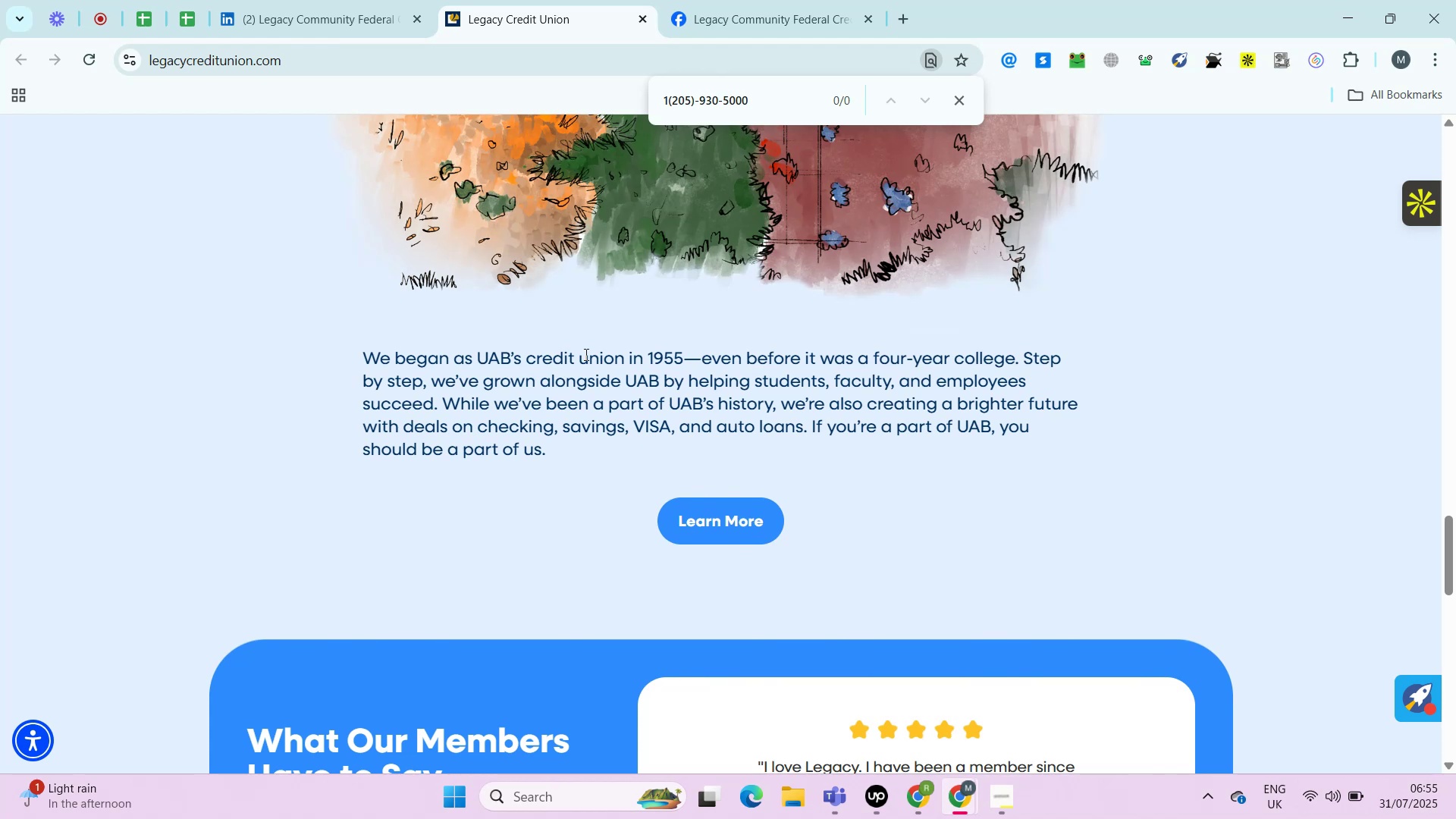 
hold_key(key=ControlRight, duration=0.45)
 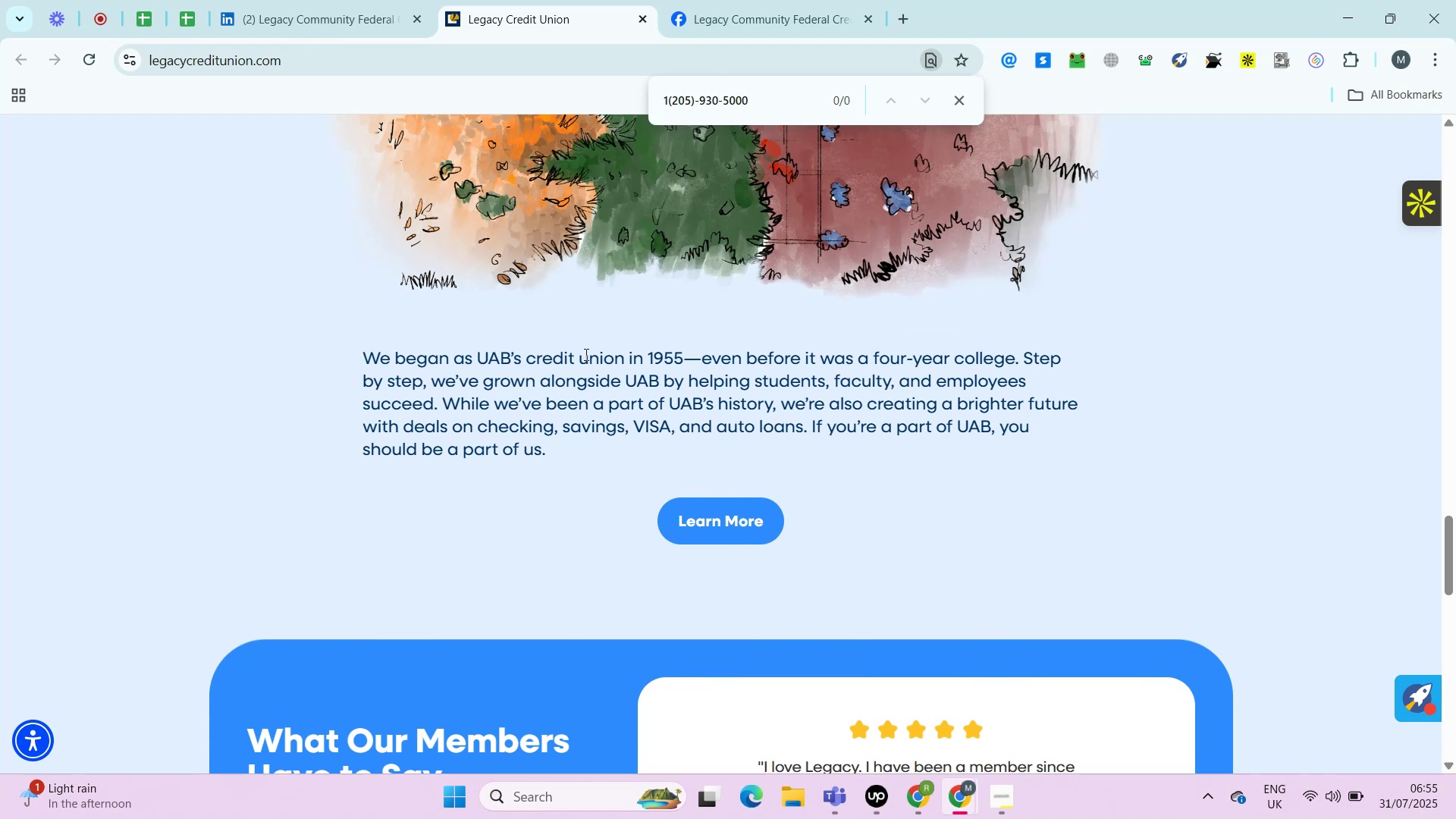 
key(Alt+Control+AltRight)
 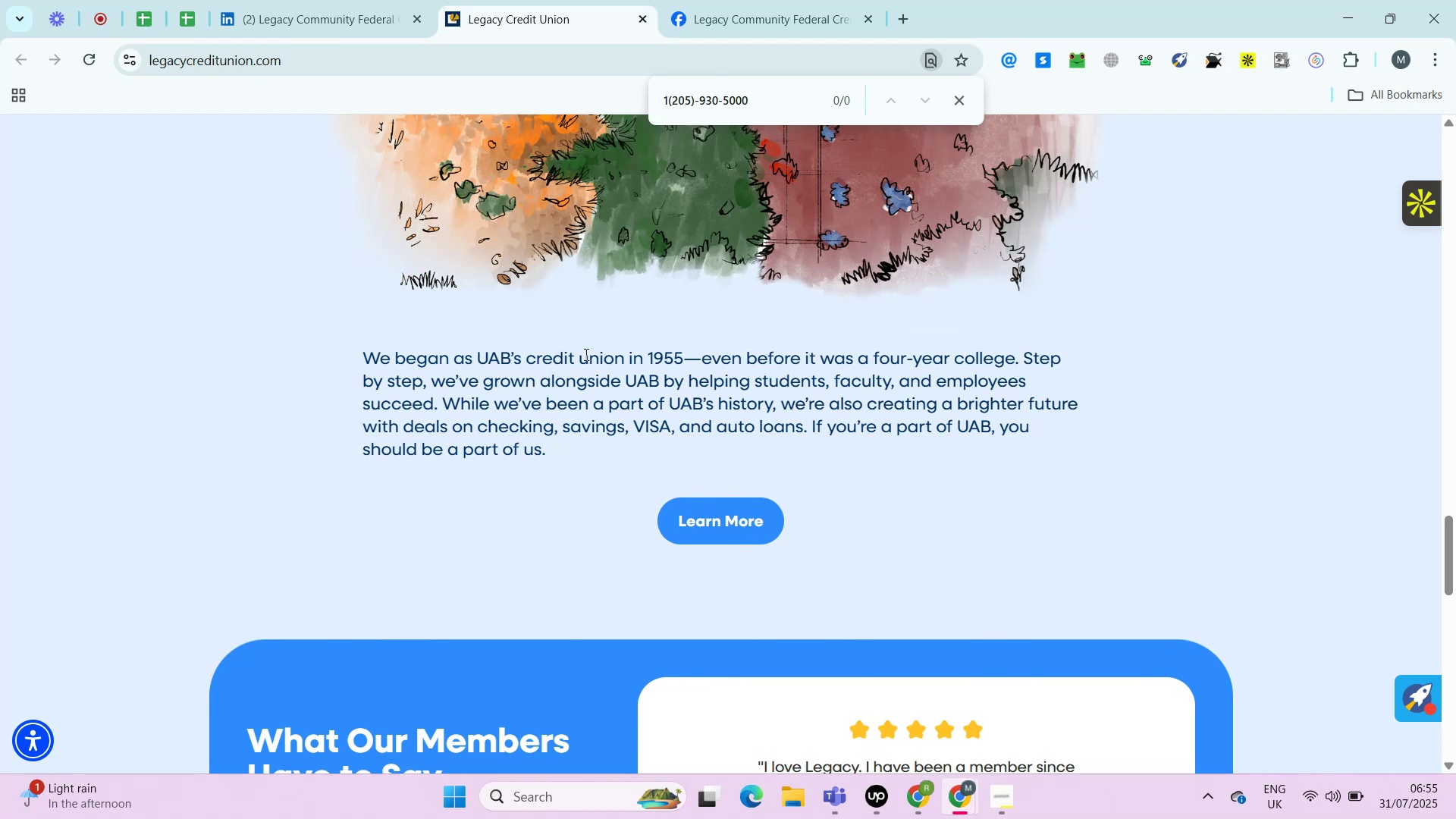 
key(Alt+Control+AltRight)
 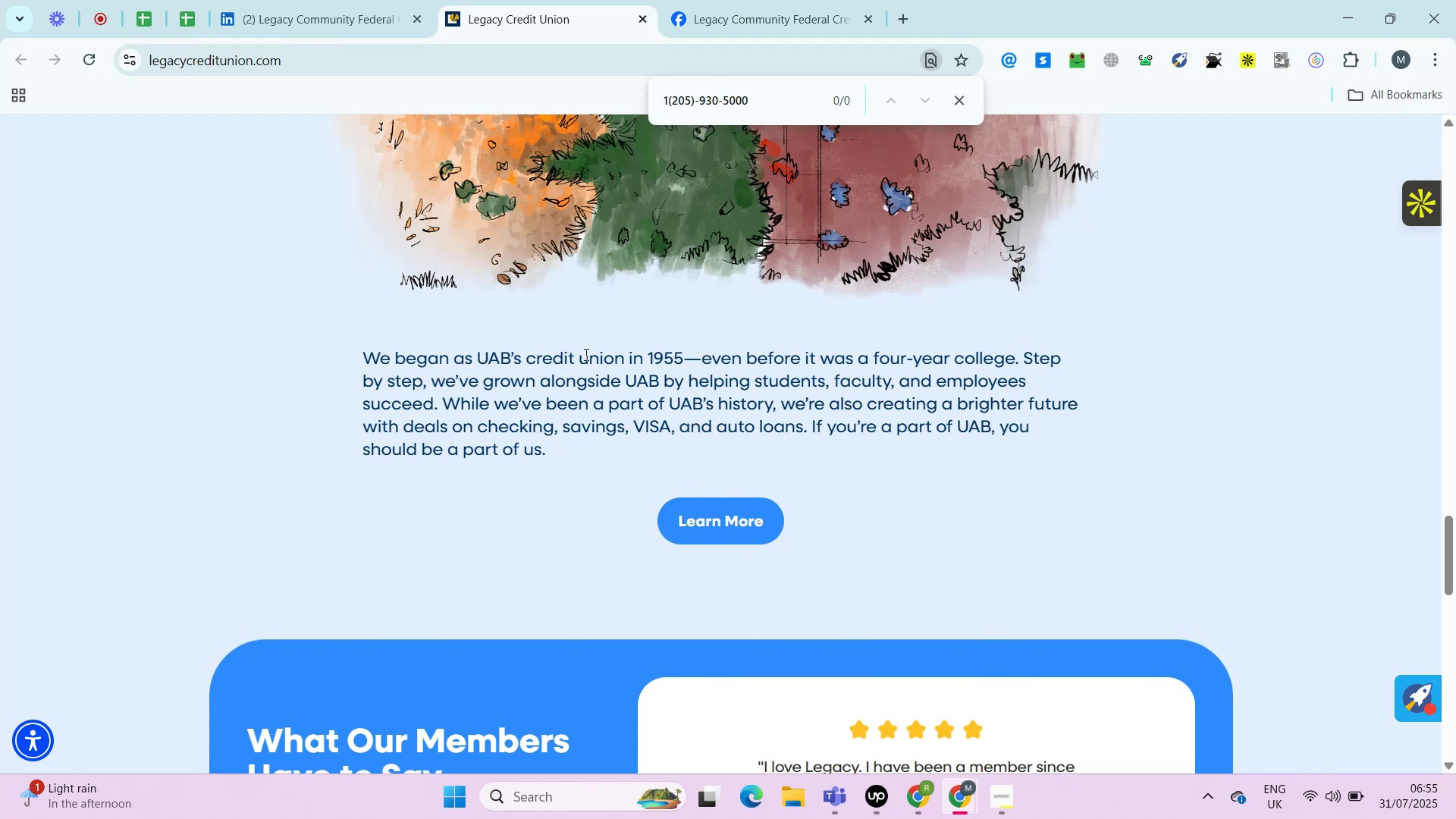 
wait(10.75)
 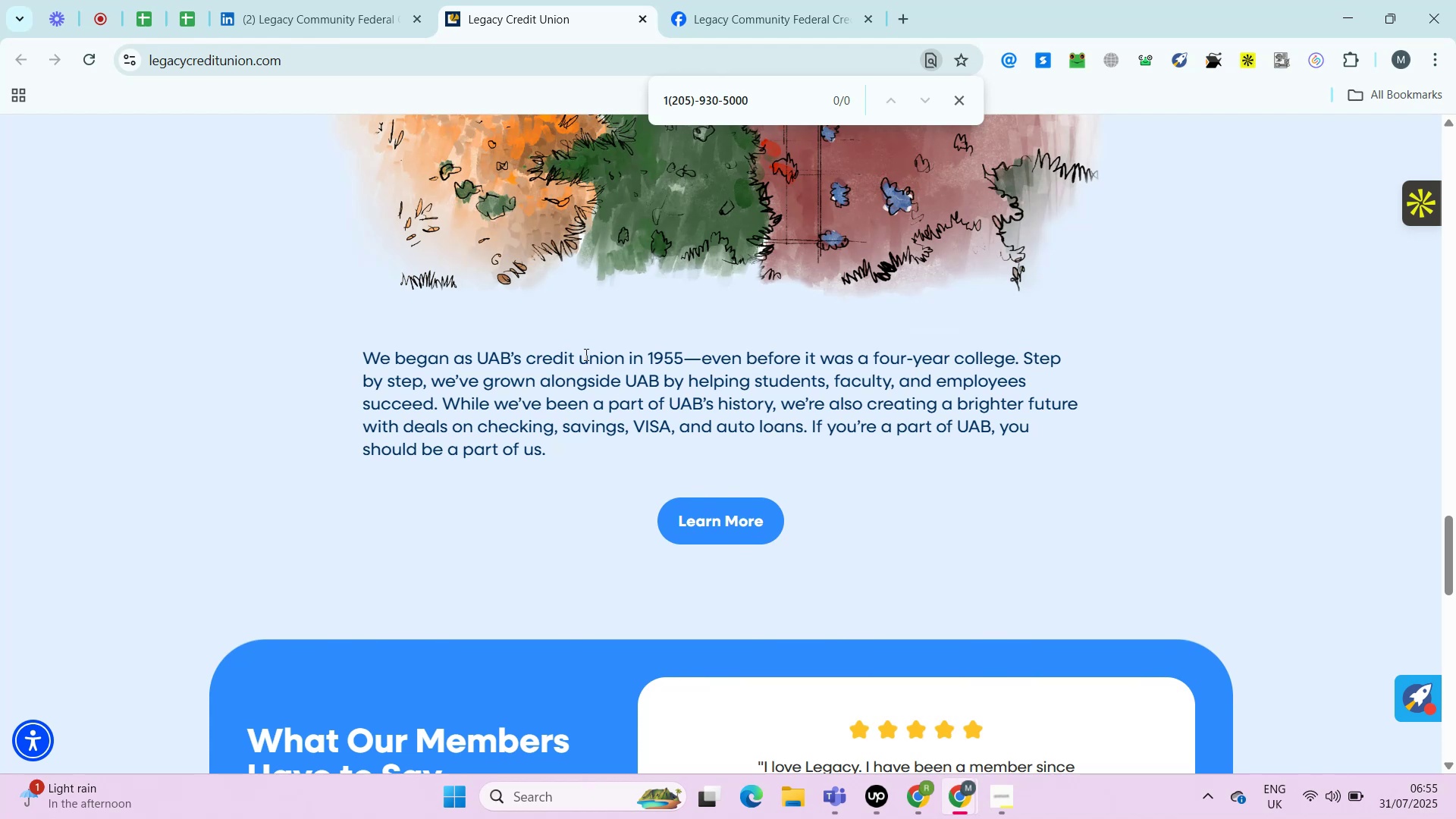 
left_click([717, 0])
 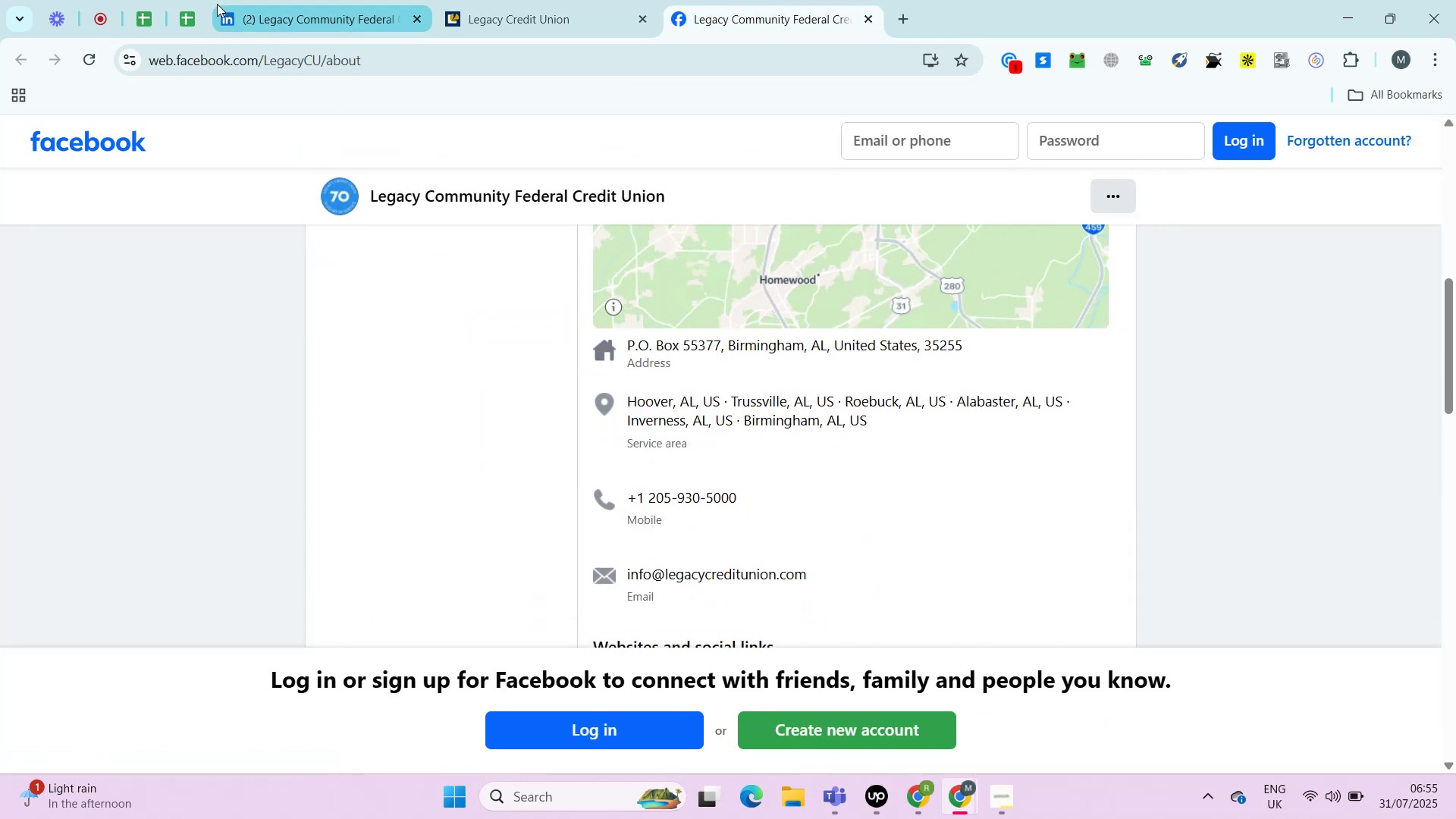 
left_click([183, 13])
 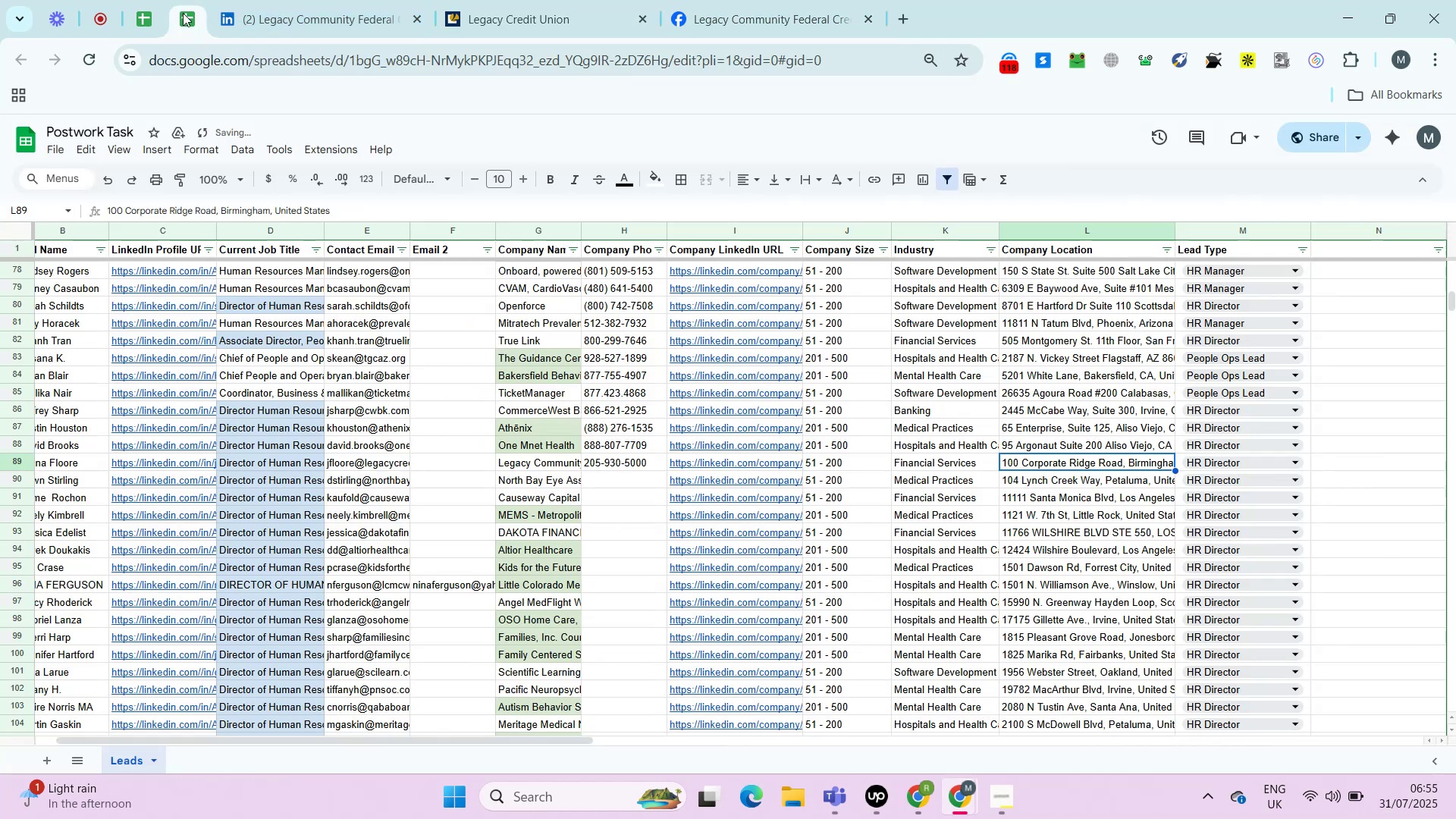 
key(ArrowLeft)
 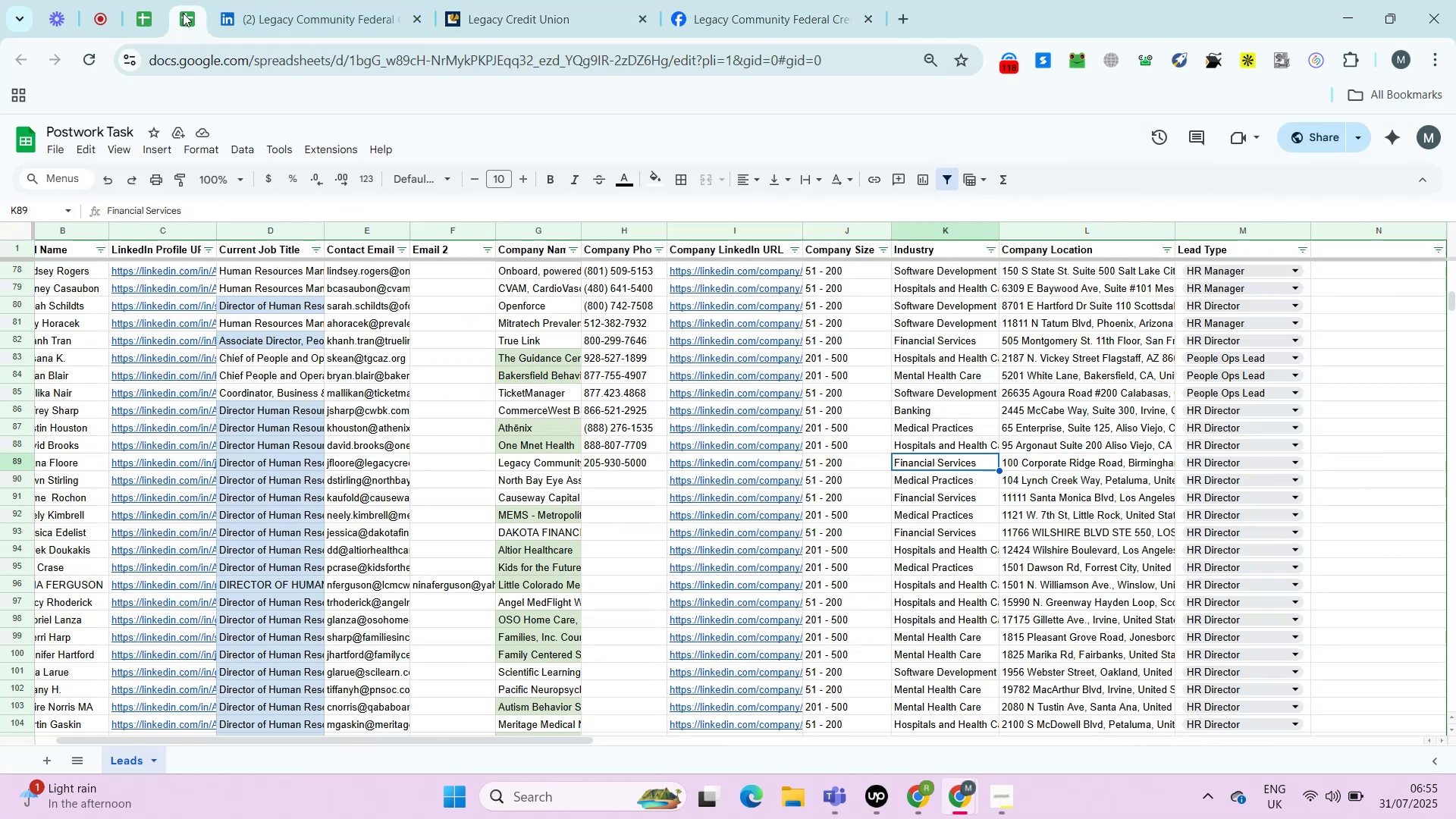 
key(ArrowLeft)
 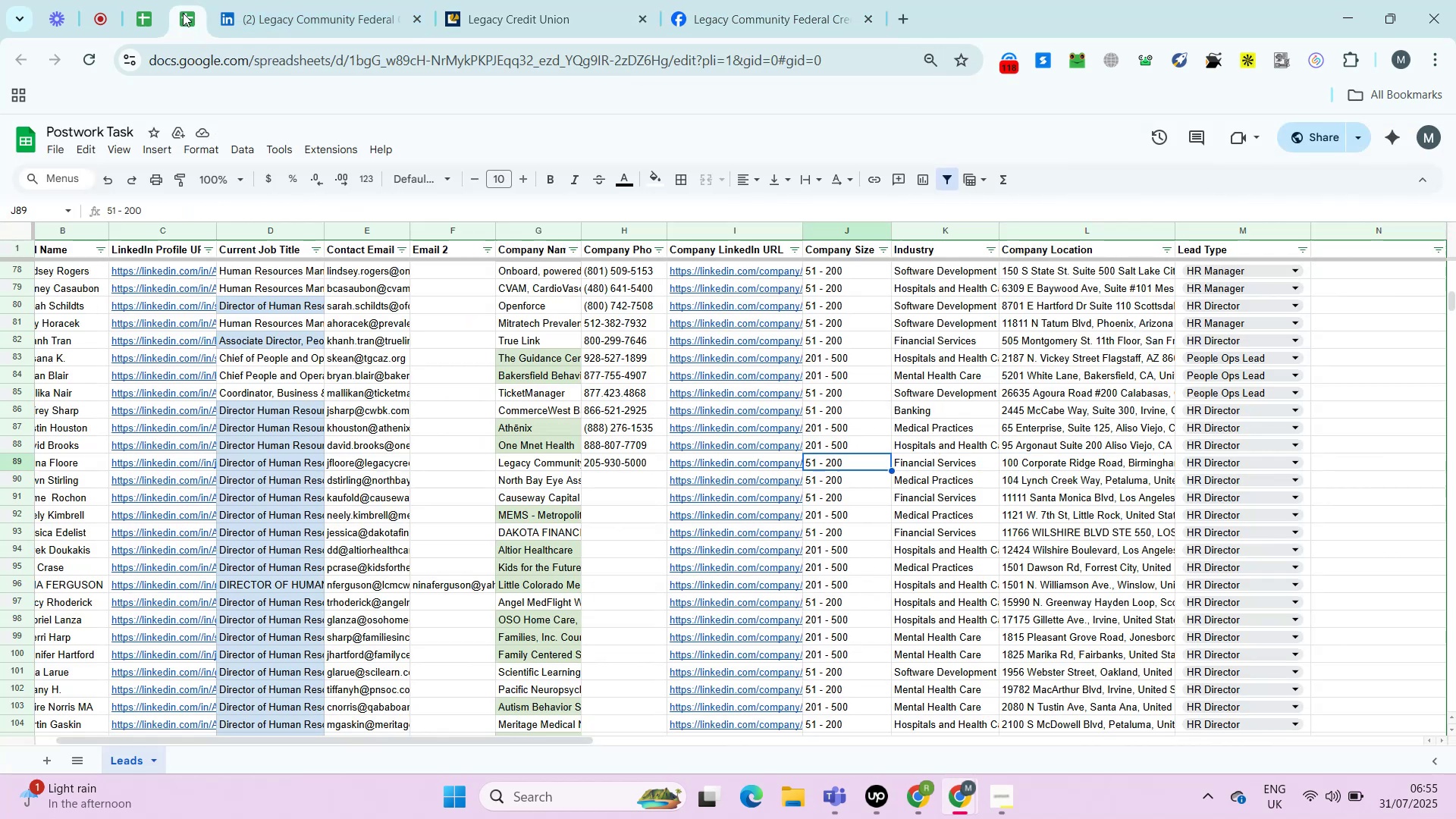 
key(ArrowLeft)
 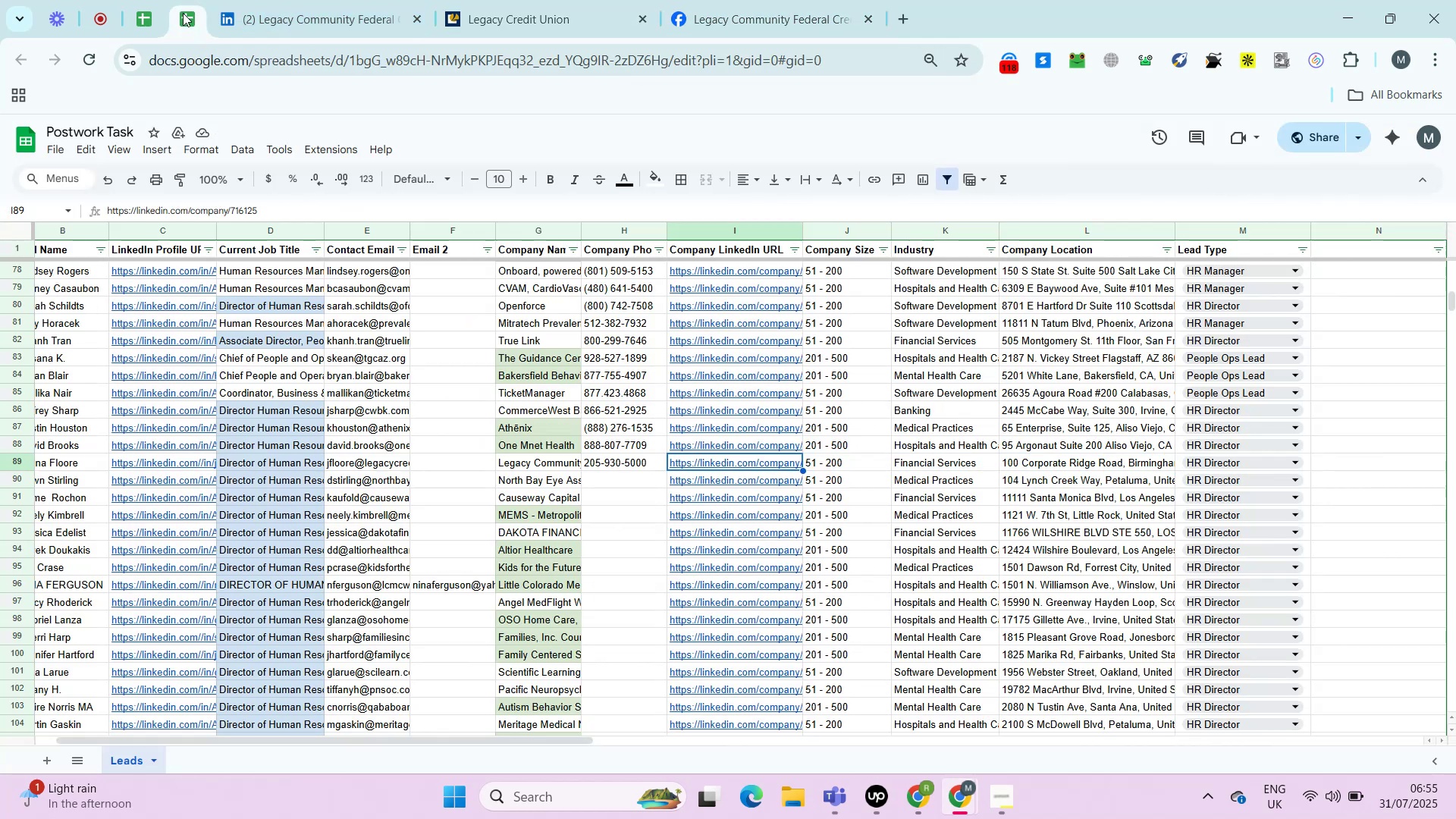 
key(ArrowLeft)
 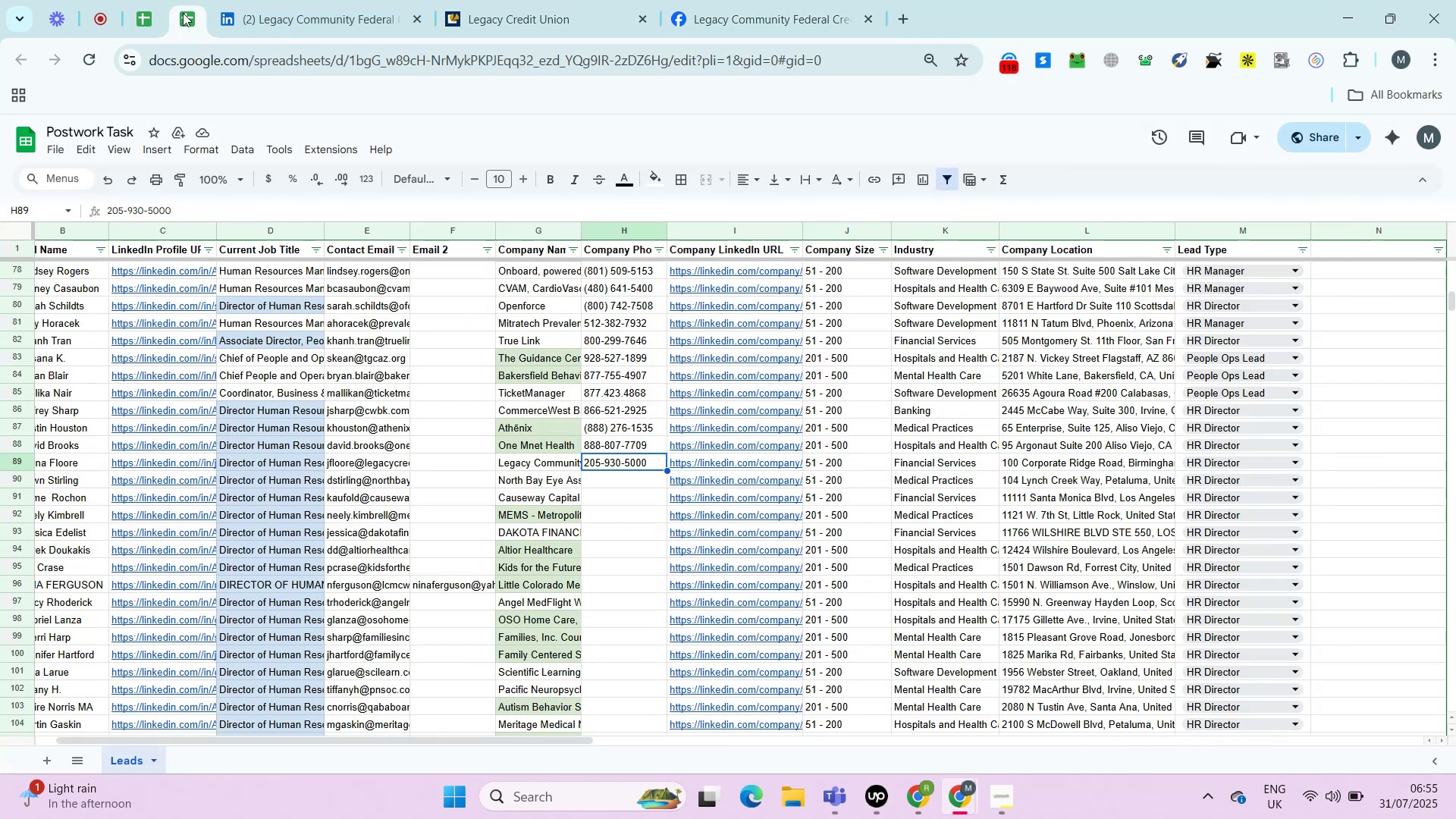 
key(ArrowRight)
 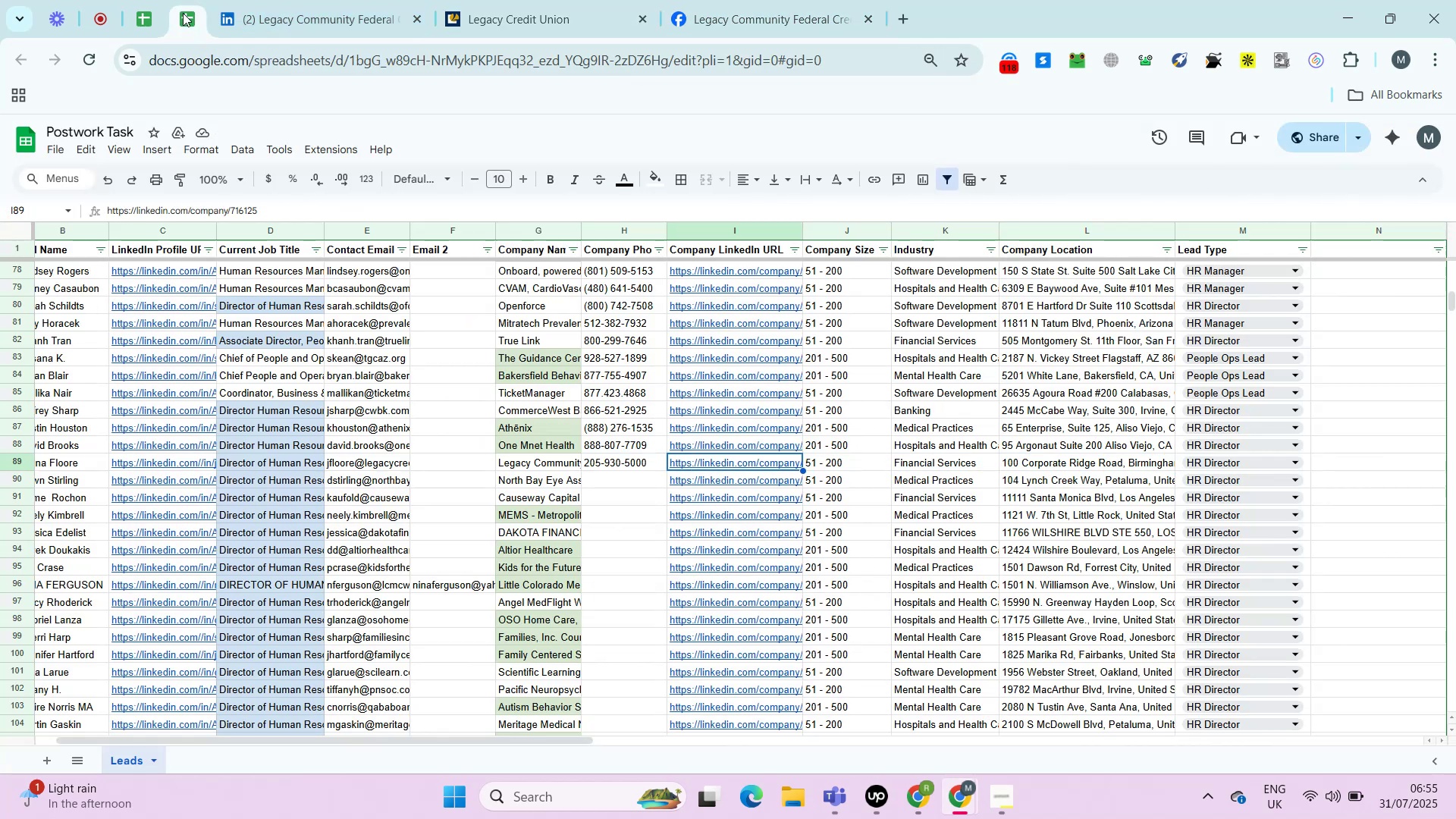 
key(ArrowRight)
 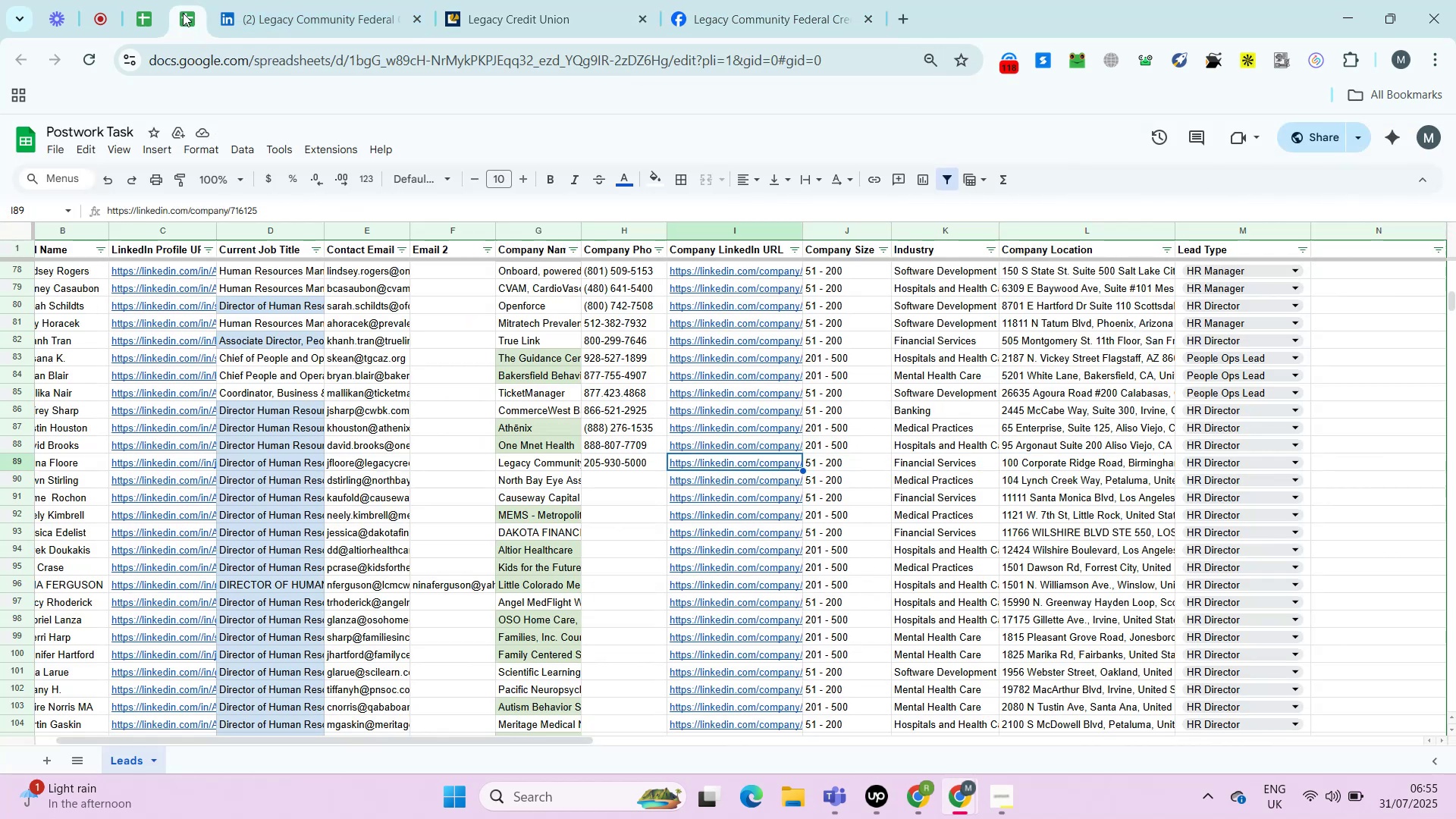 
key(ArrowRight)
 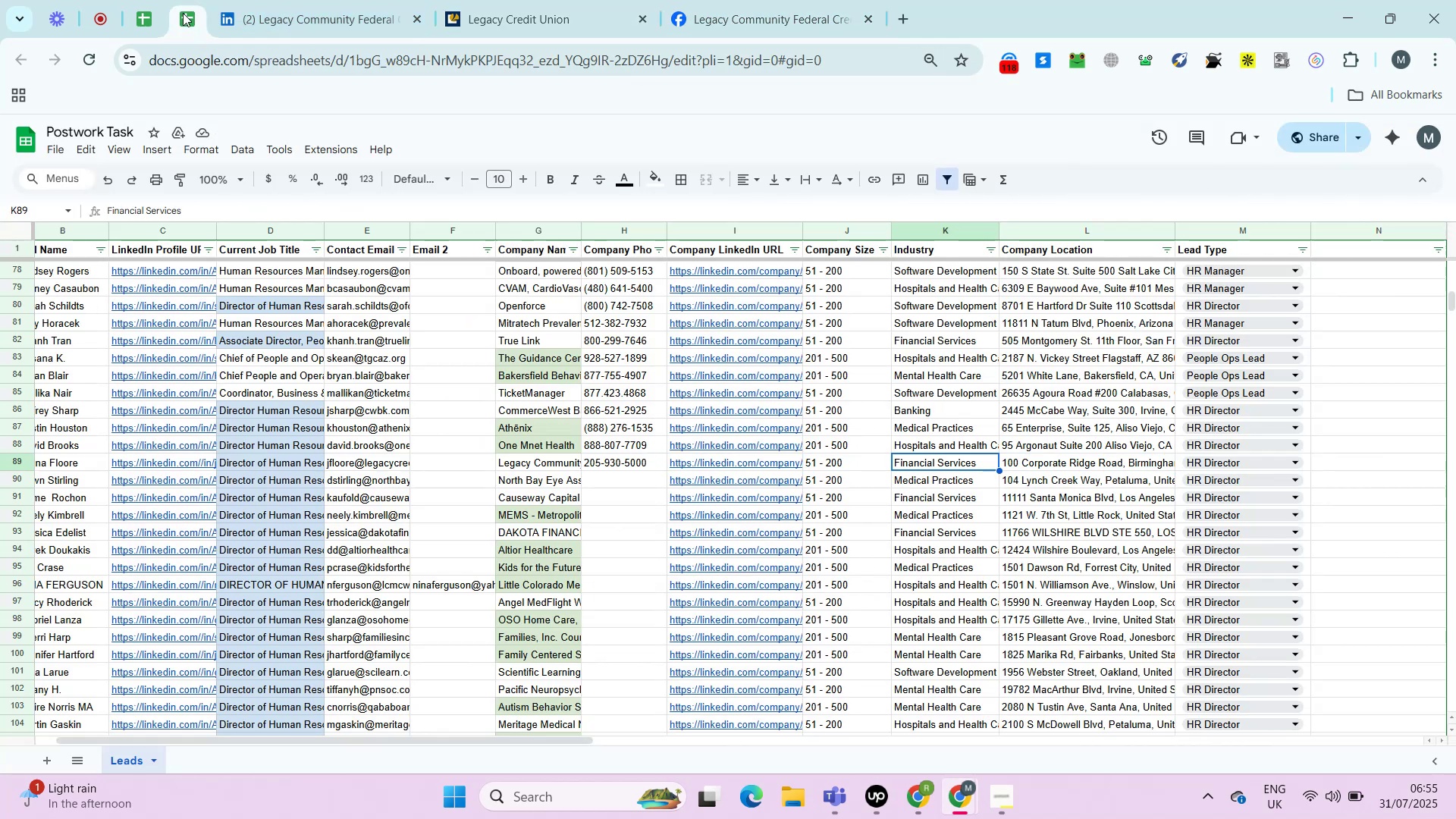 
key(ArrowRight)
 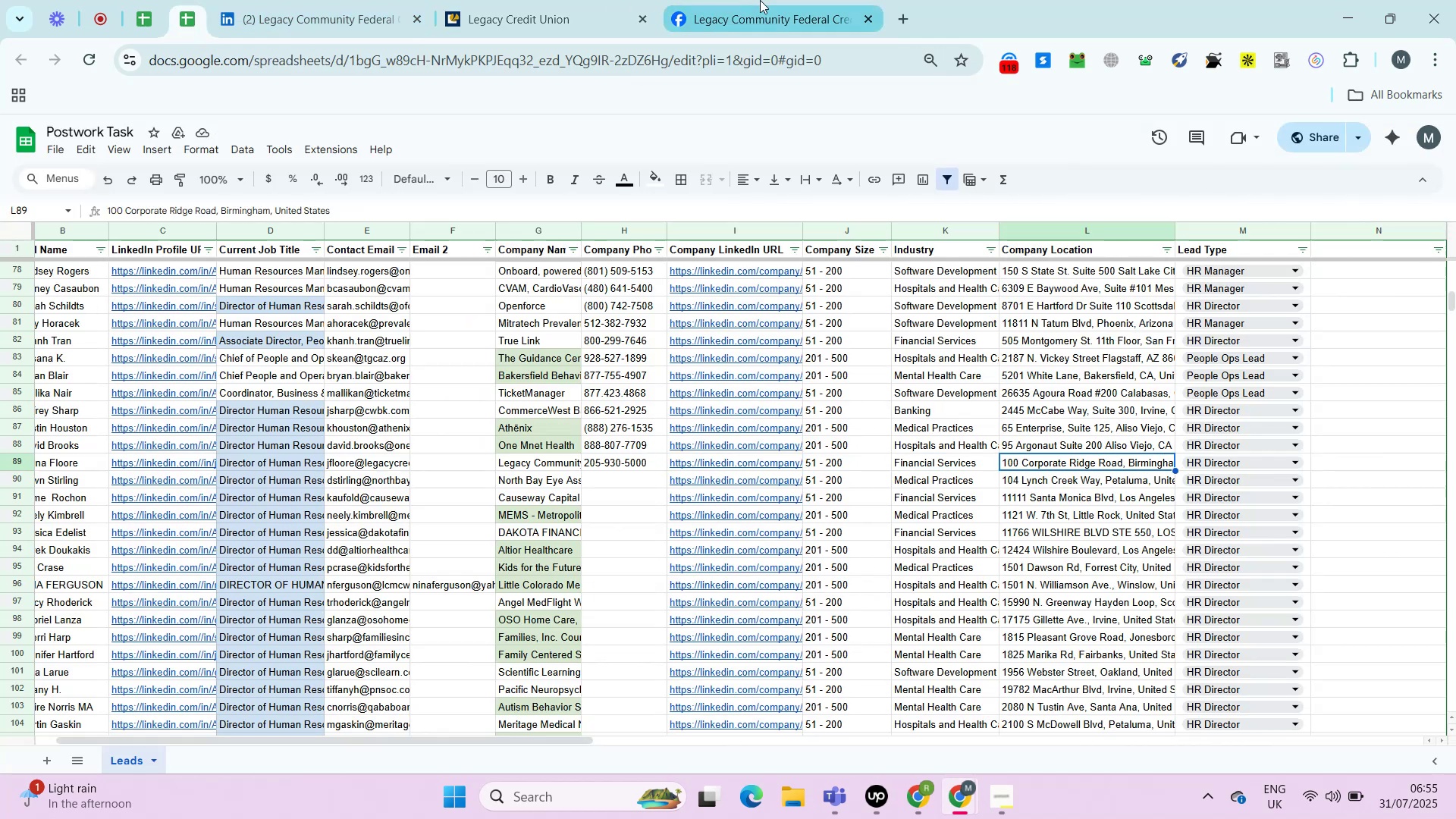 
left_click([766, 0])
 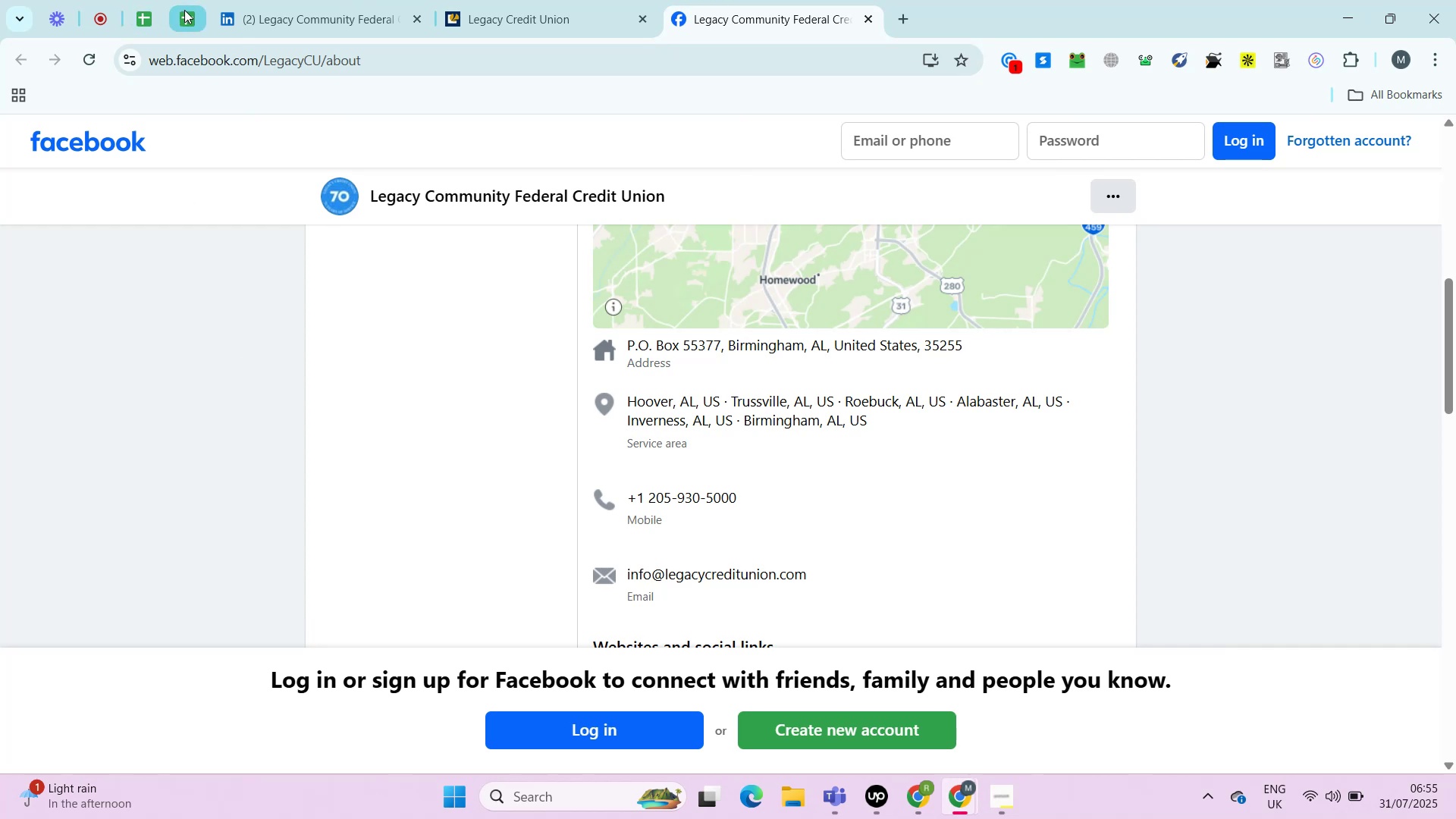 
left_click([184, 10])
 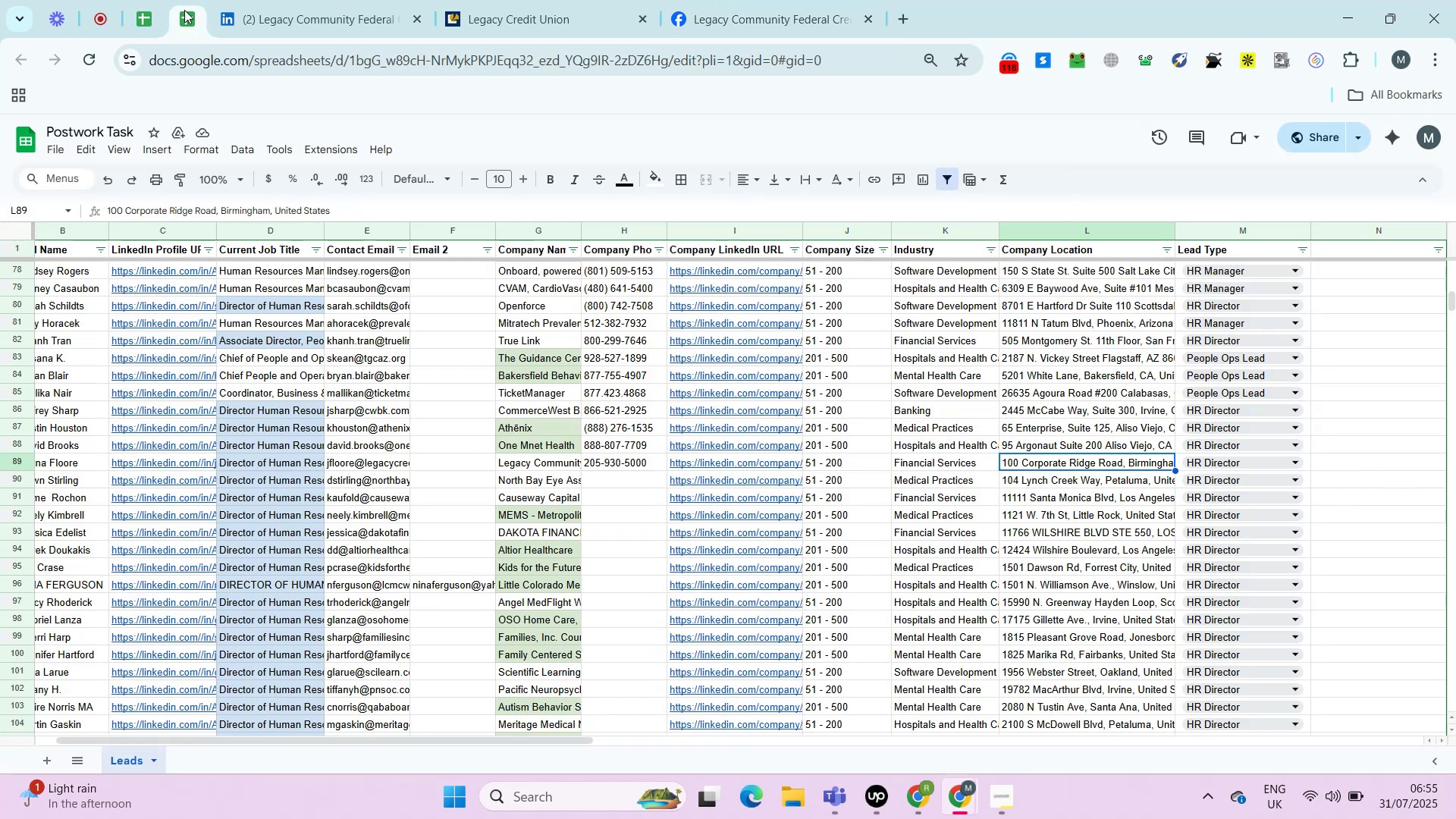 
key(ArrowLeft)
 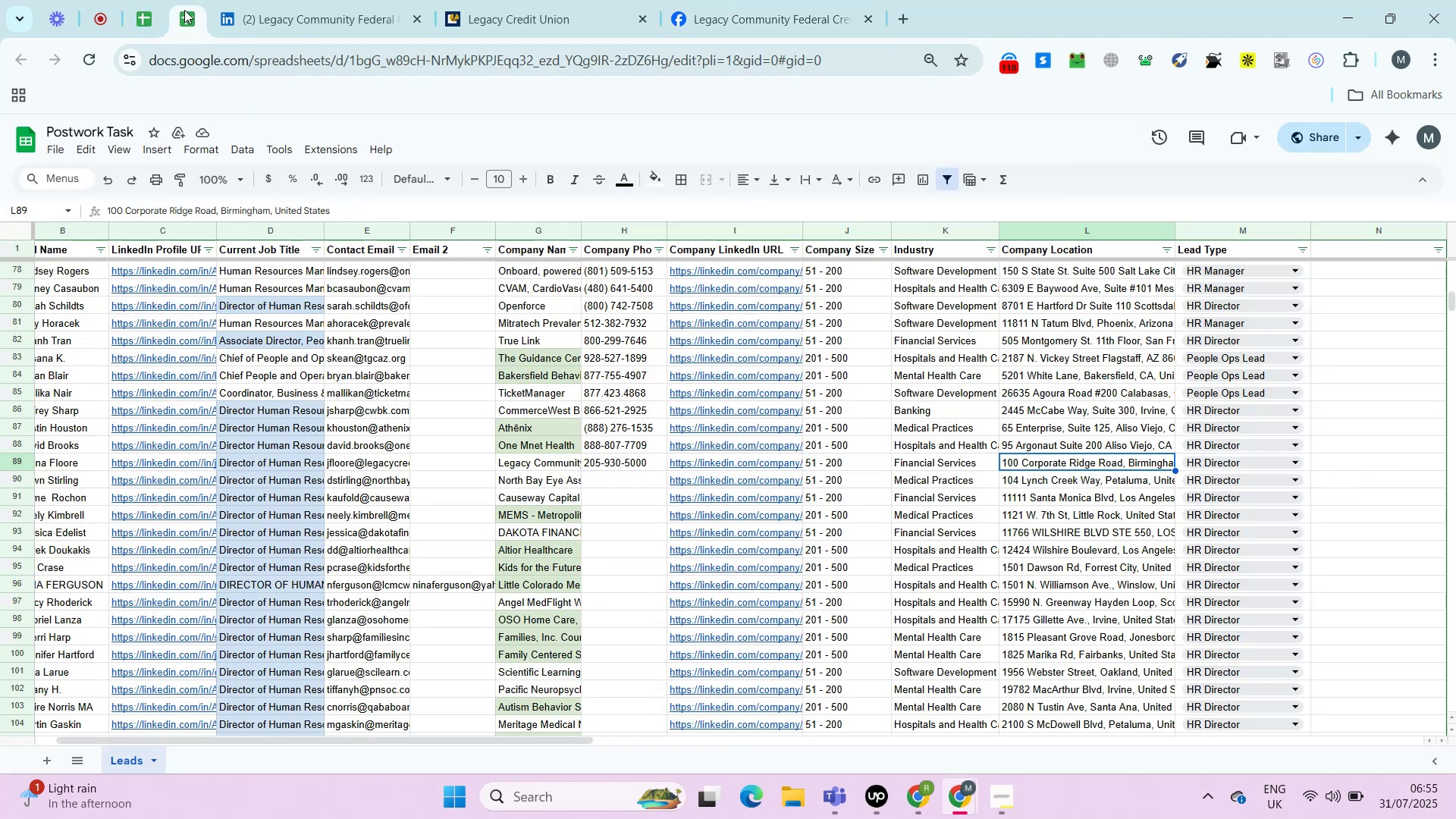 
key(ArrowLeft)
 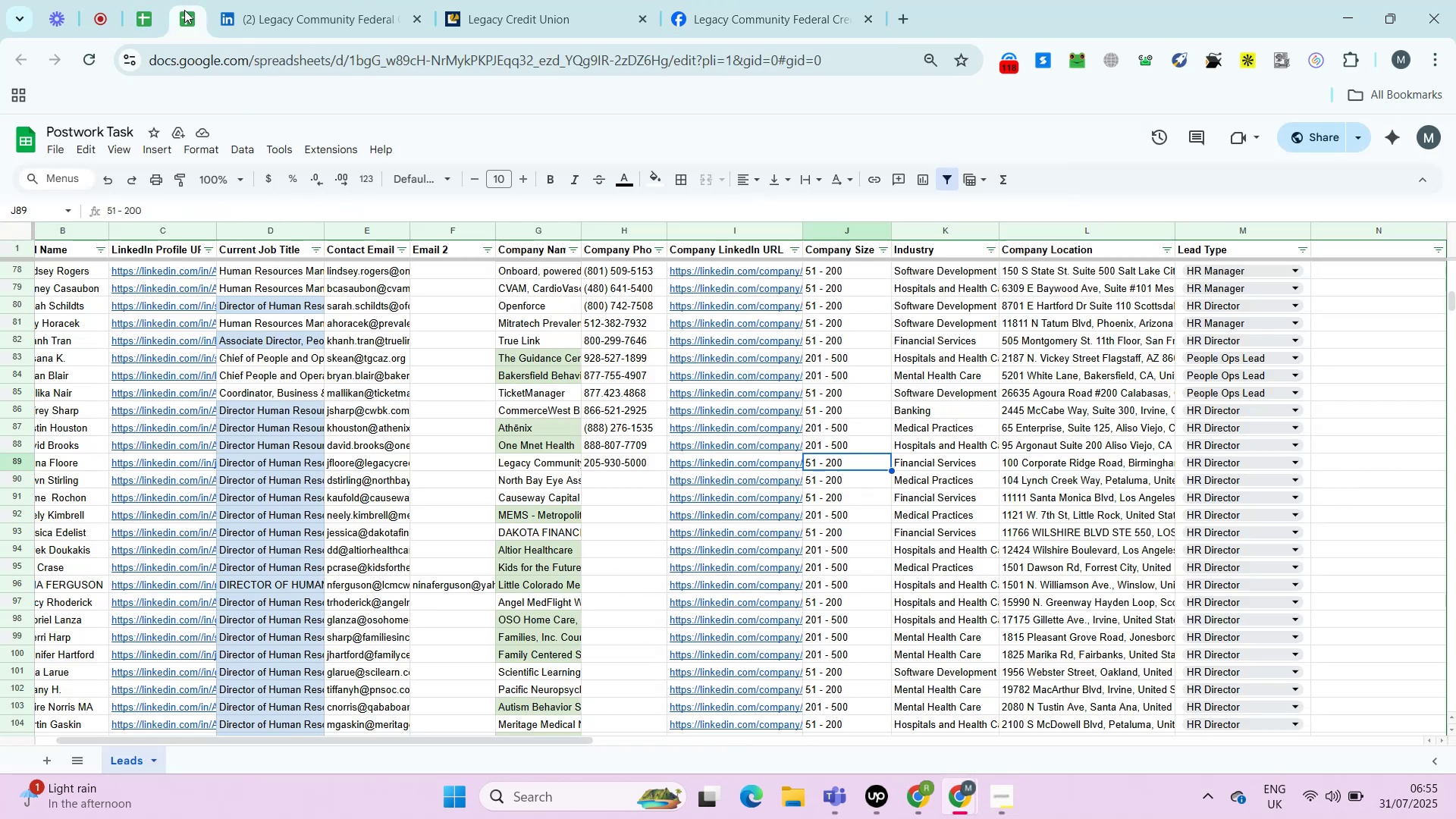 
key(ArrowLeft)
 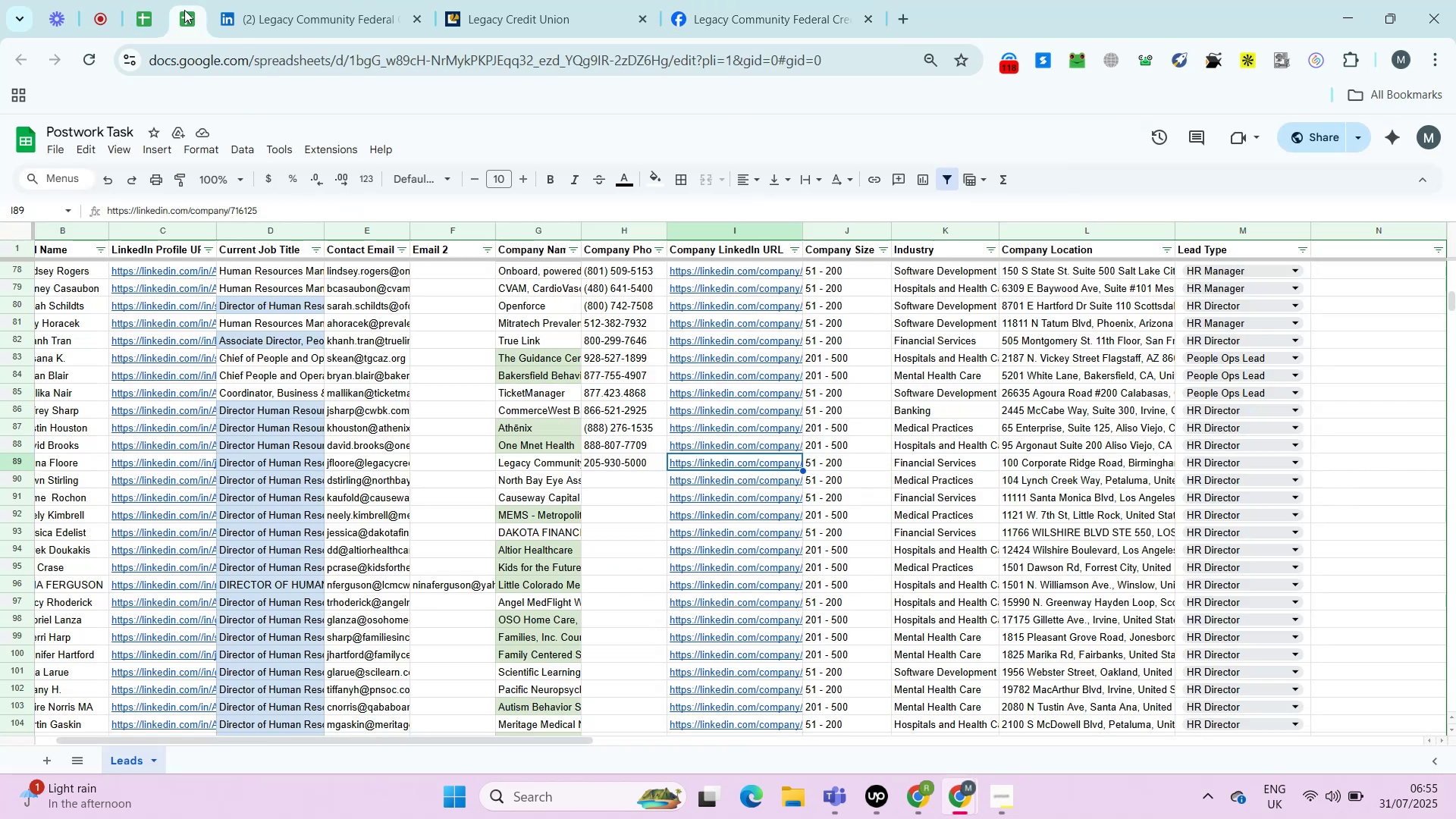 
key(ArrowLeft)
 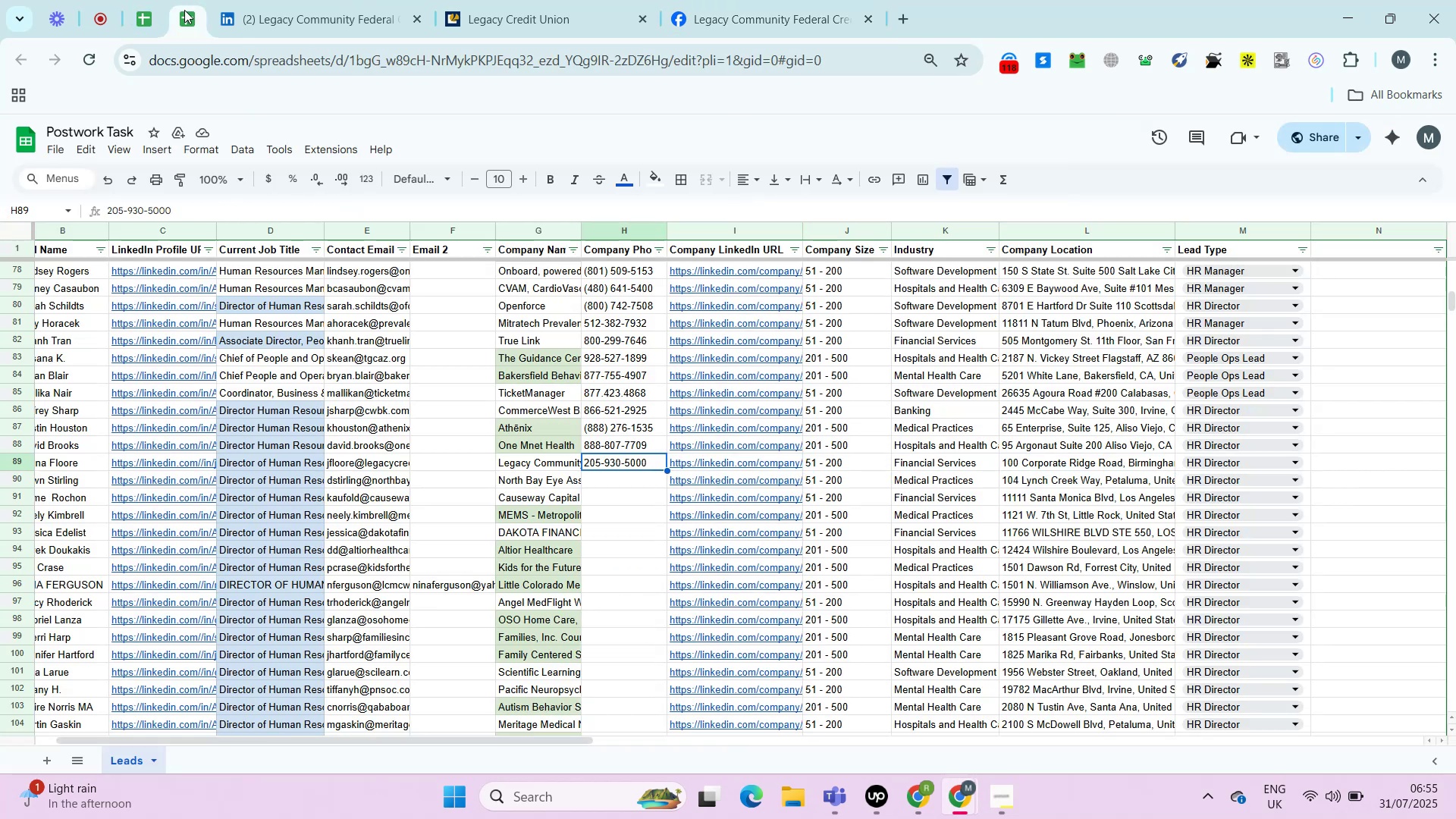 
key(ArrowLeft)
 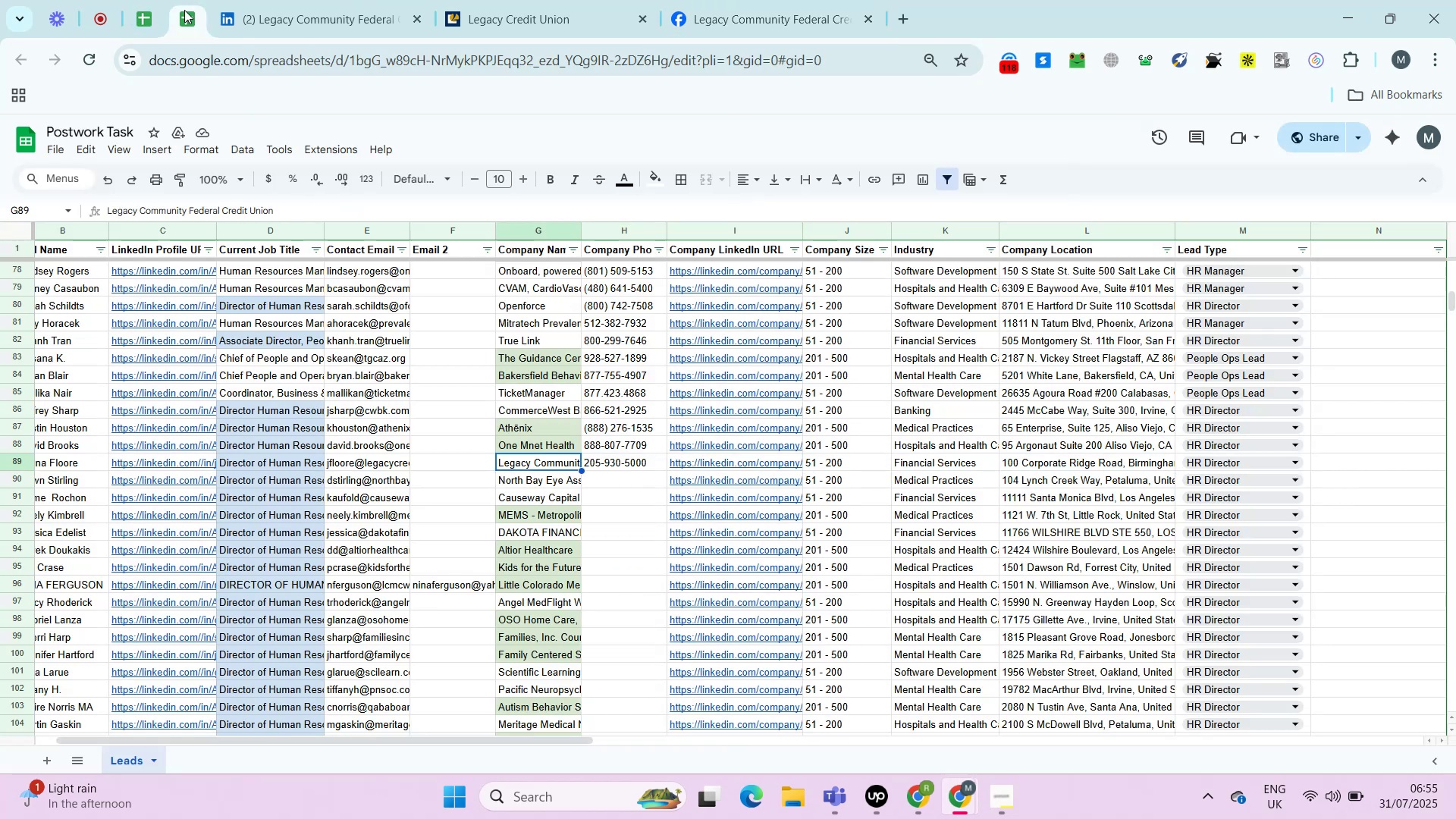 
key(Control+C)
 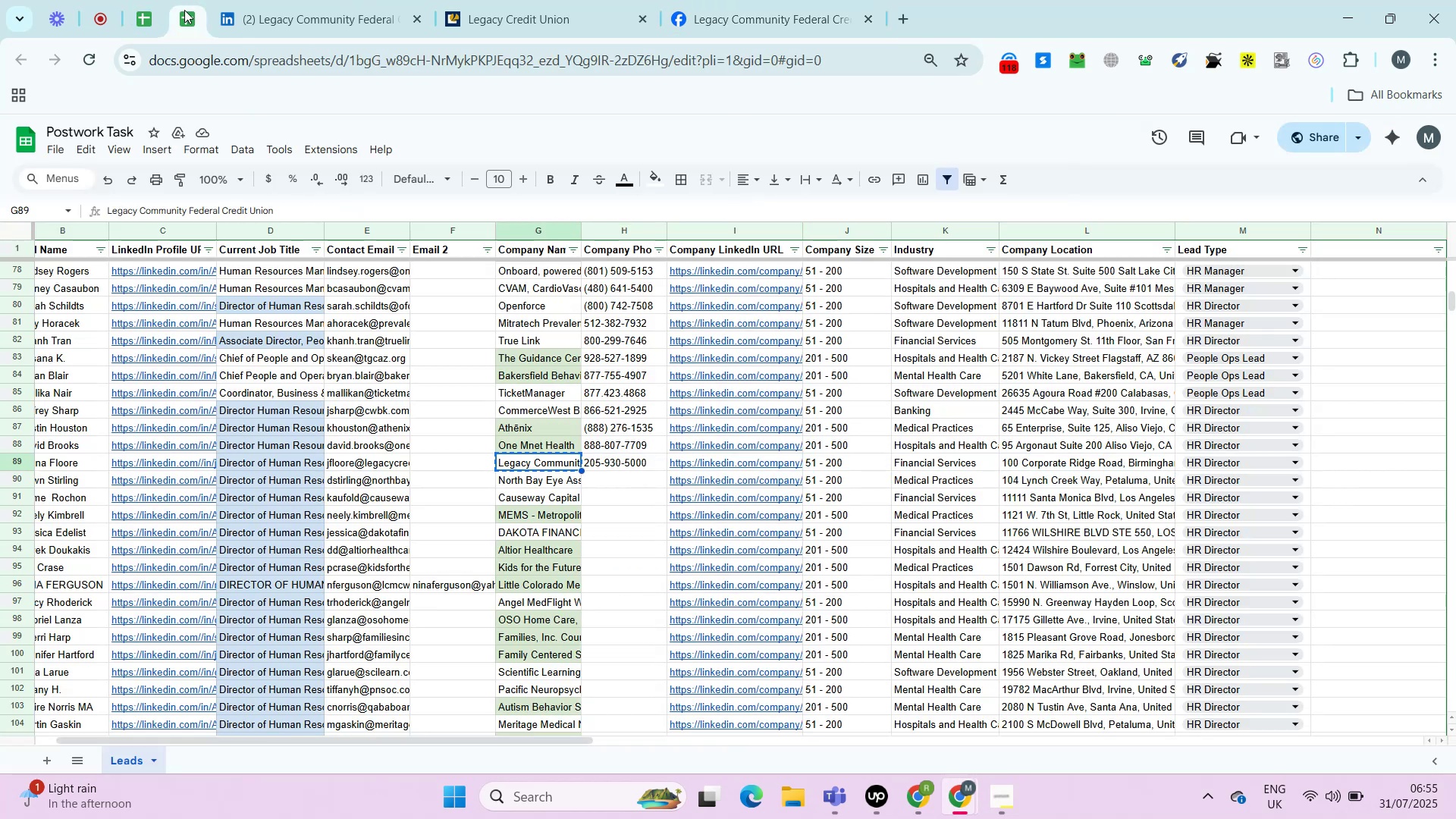 
key(Control+T)
 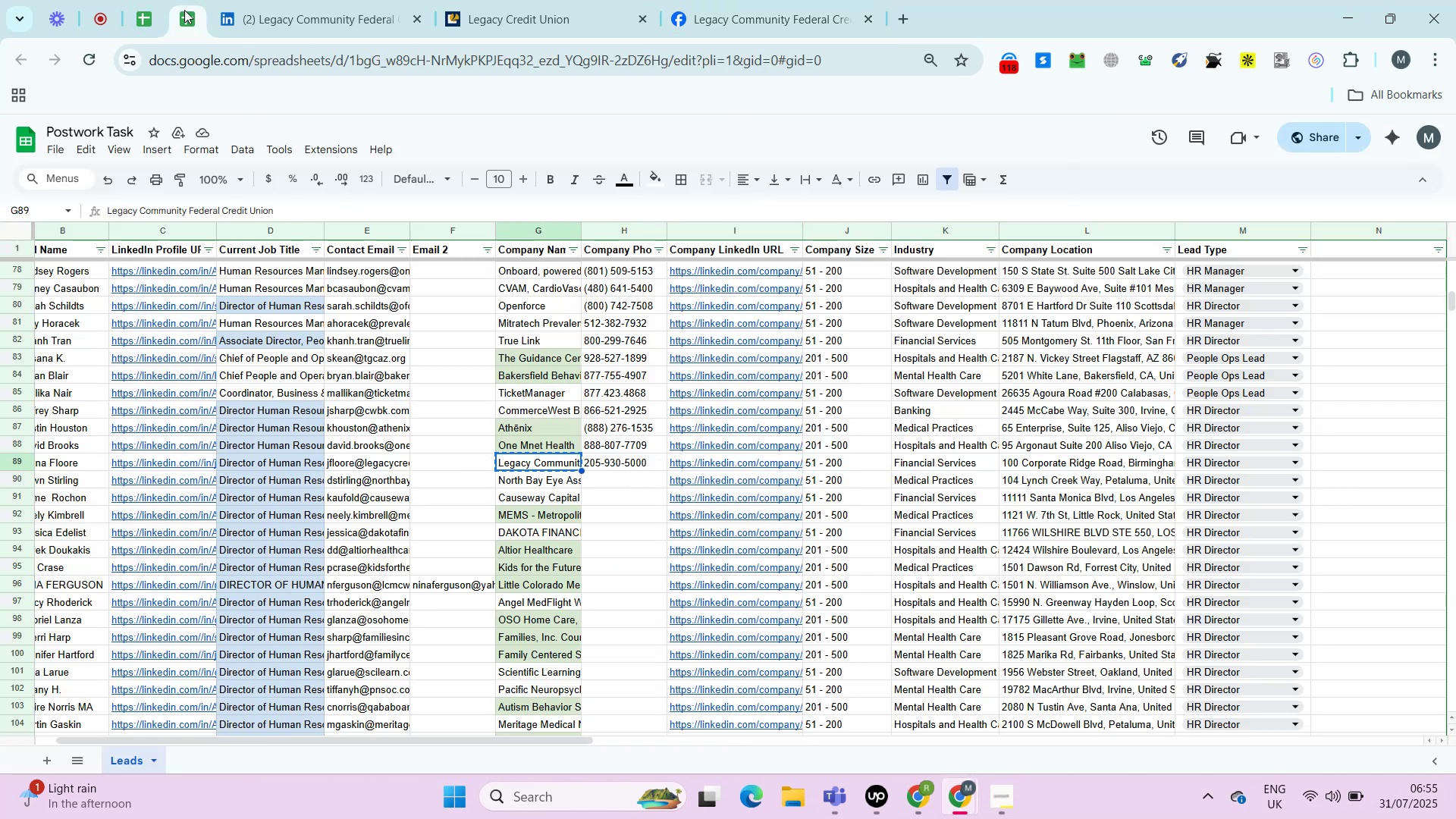 
key(Control+V)
 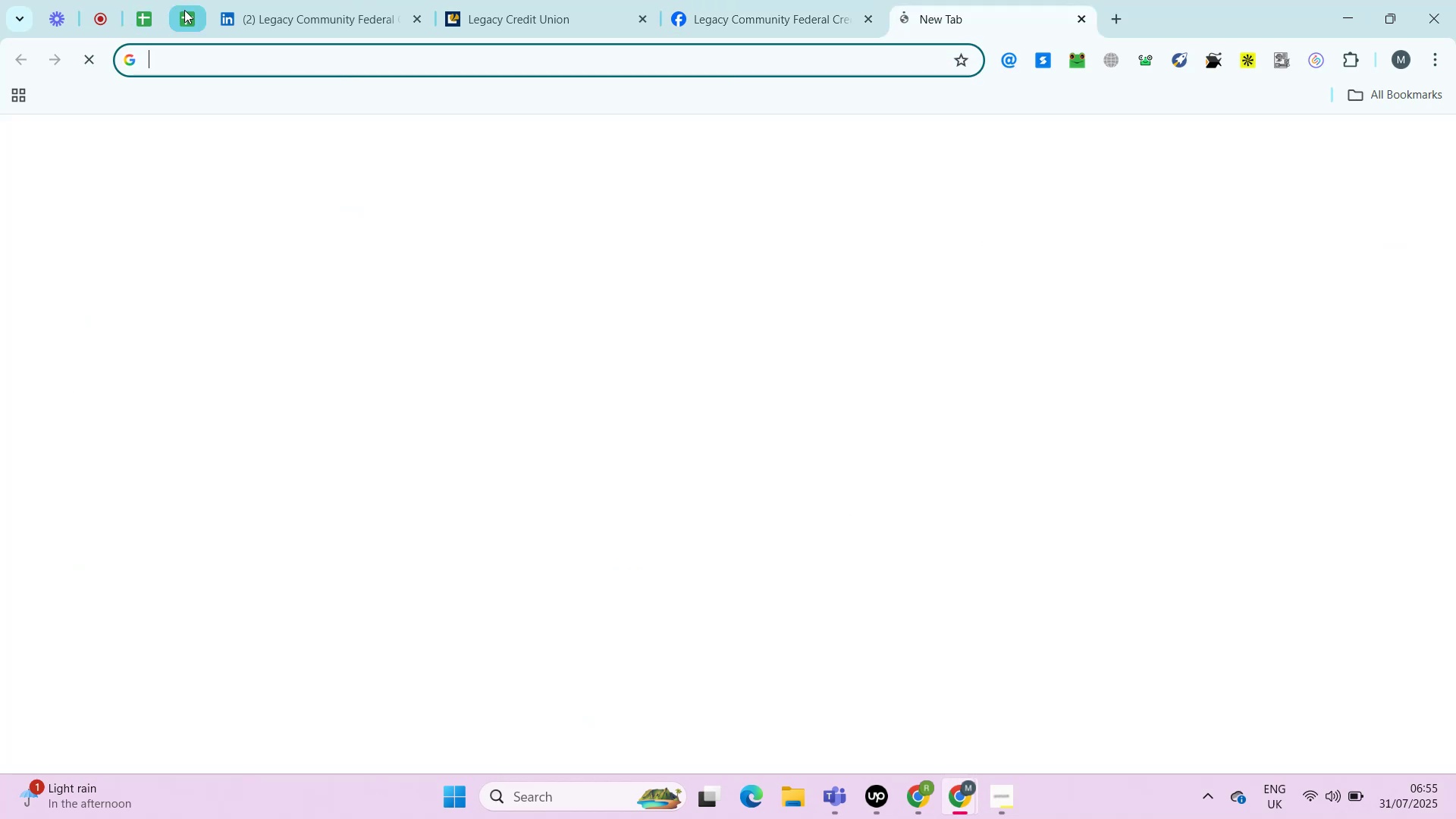 
key(Enter)
 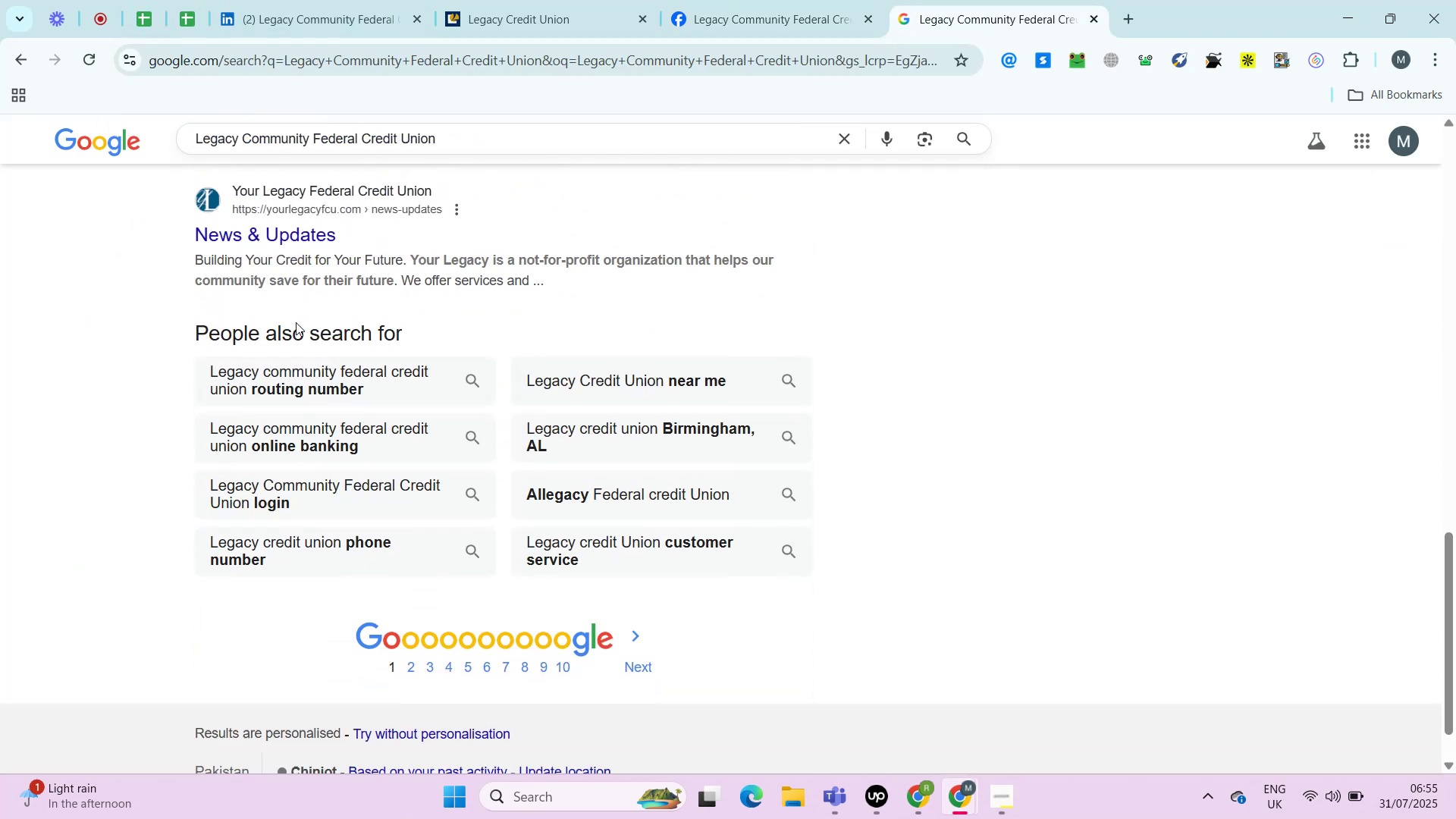 
left_click([738, 0])
 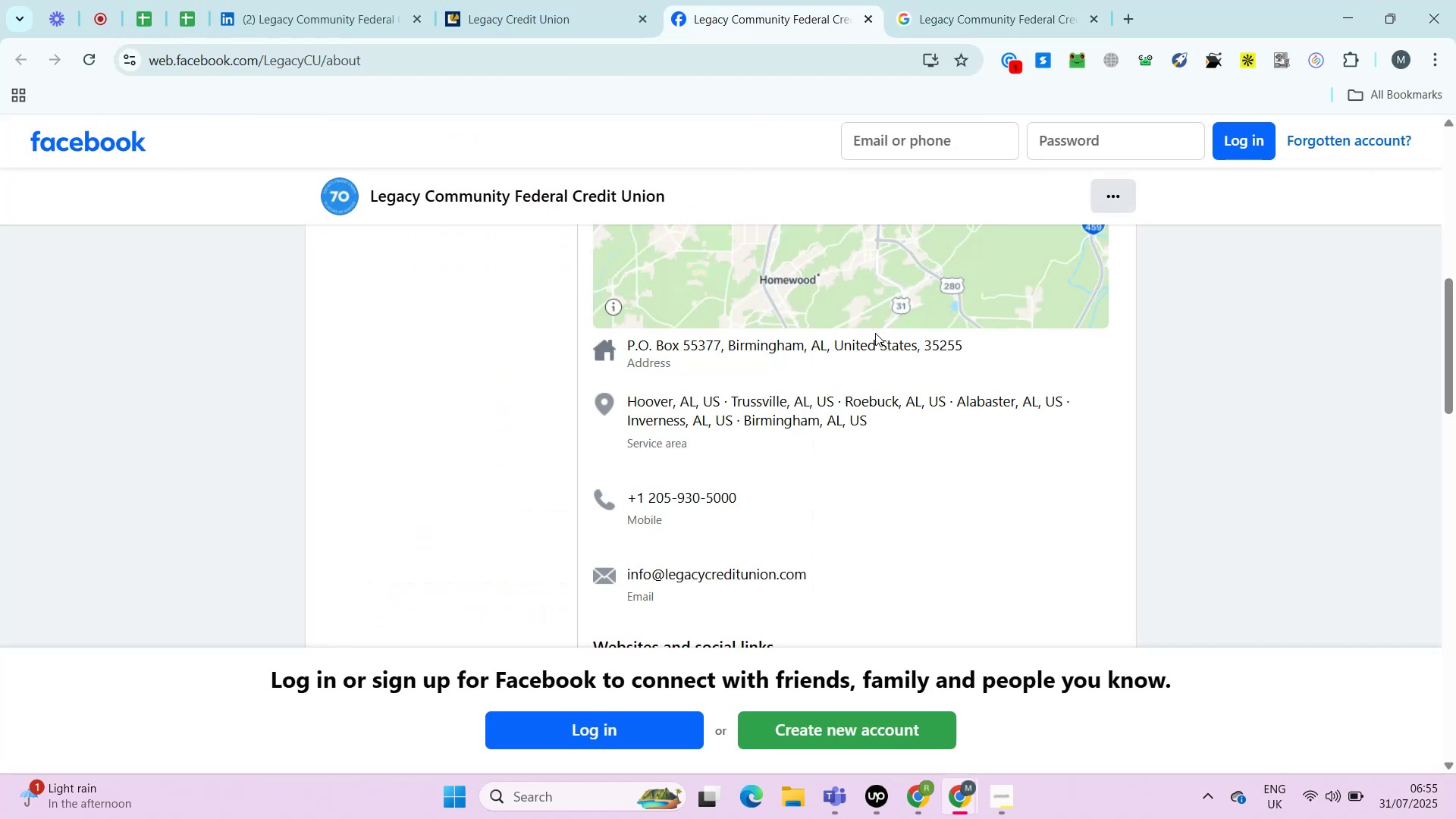 
left_click([875, 333])
 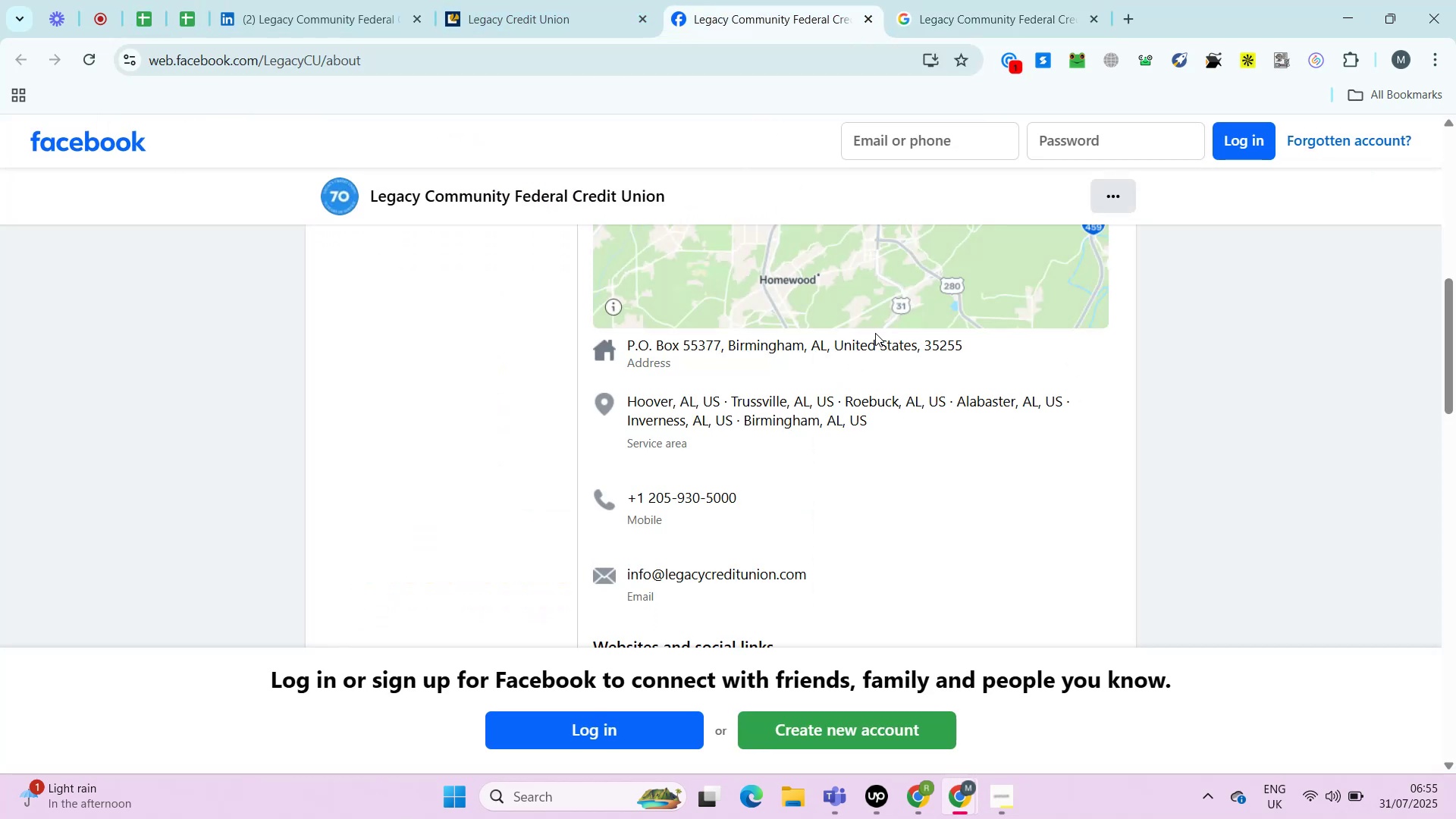 
left_click_drag(start_coordinate=[875, 333], to_coordinate=[875, 344])
 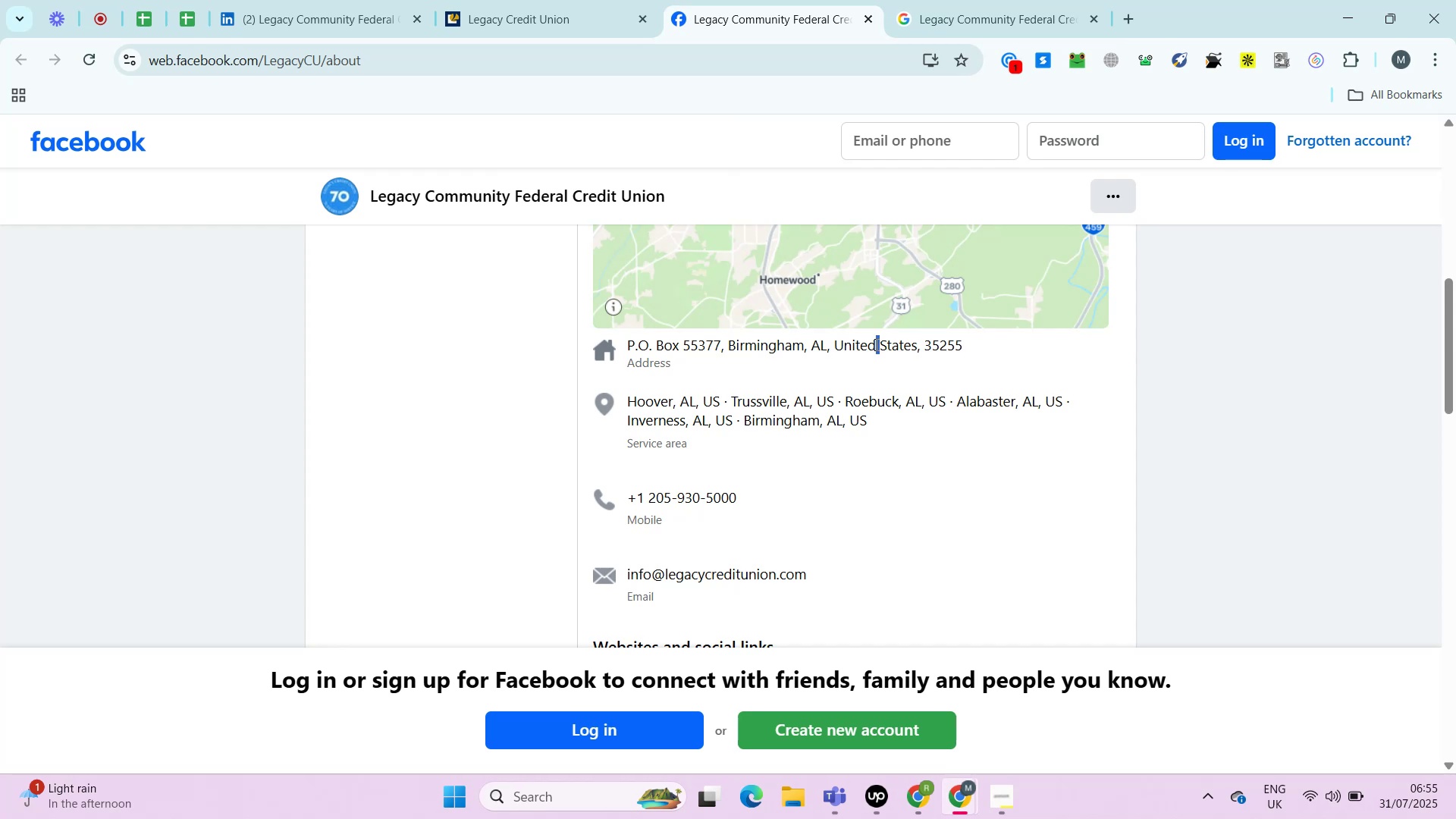 
double_click([875, 344])
 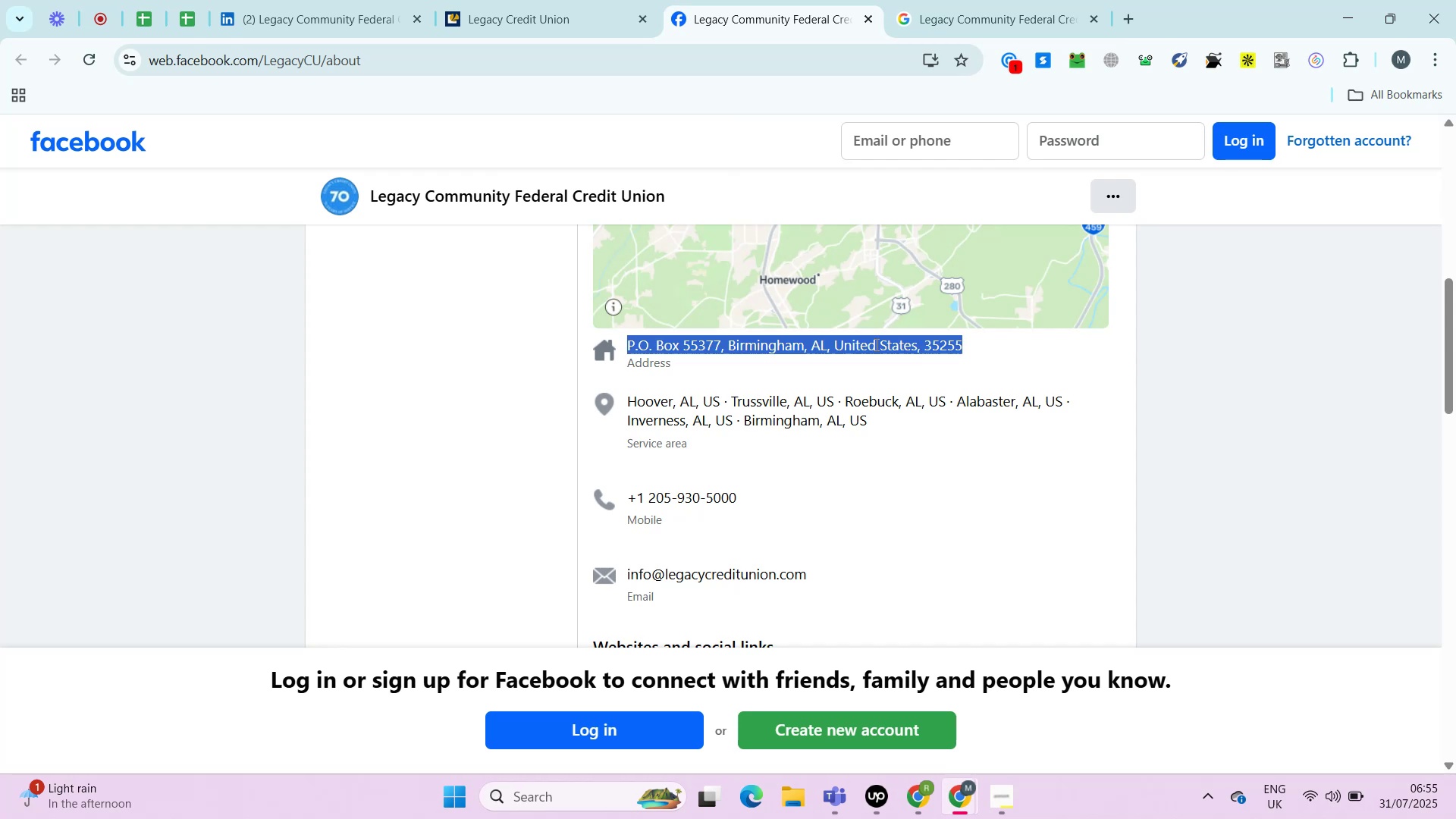 
triple_click([875, 344])
 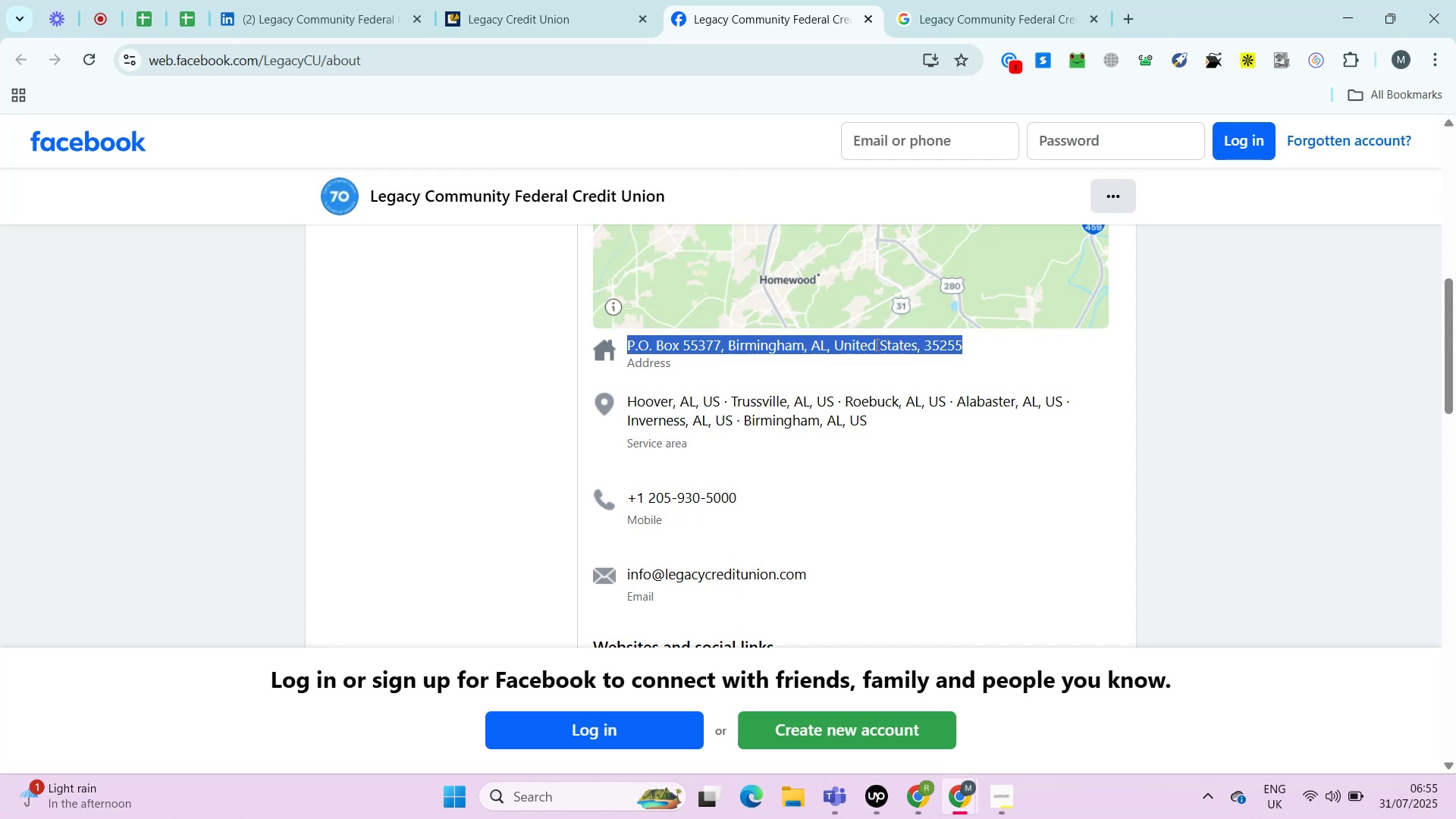 
triple_click([875, 344])
 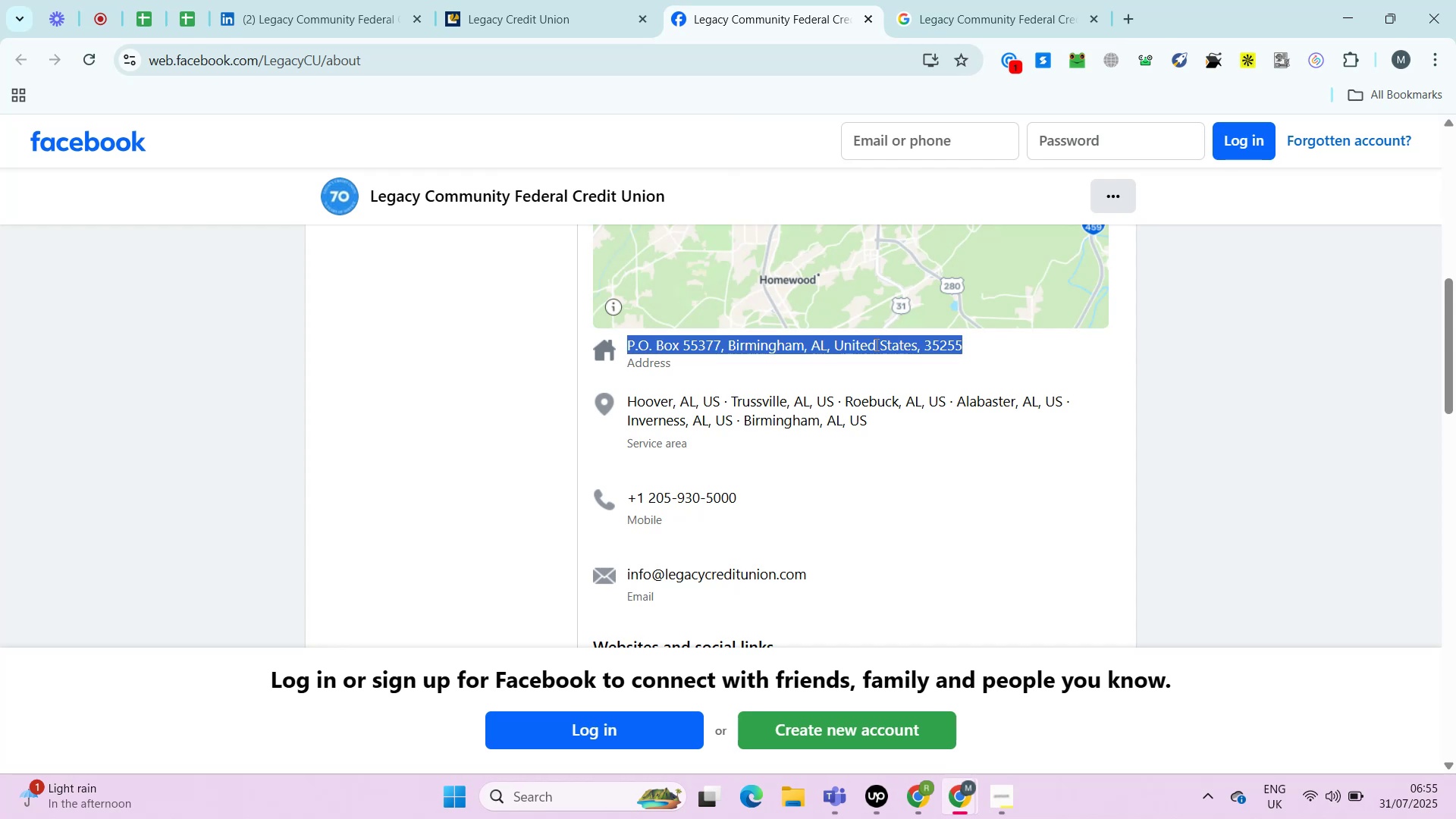 
key(Control+C)
 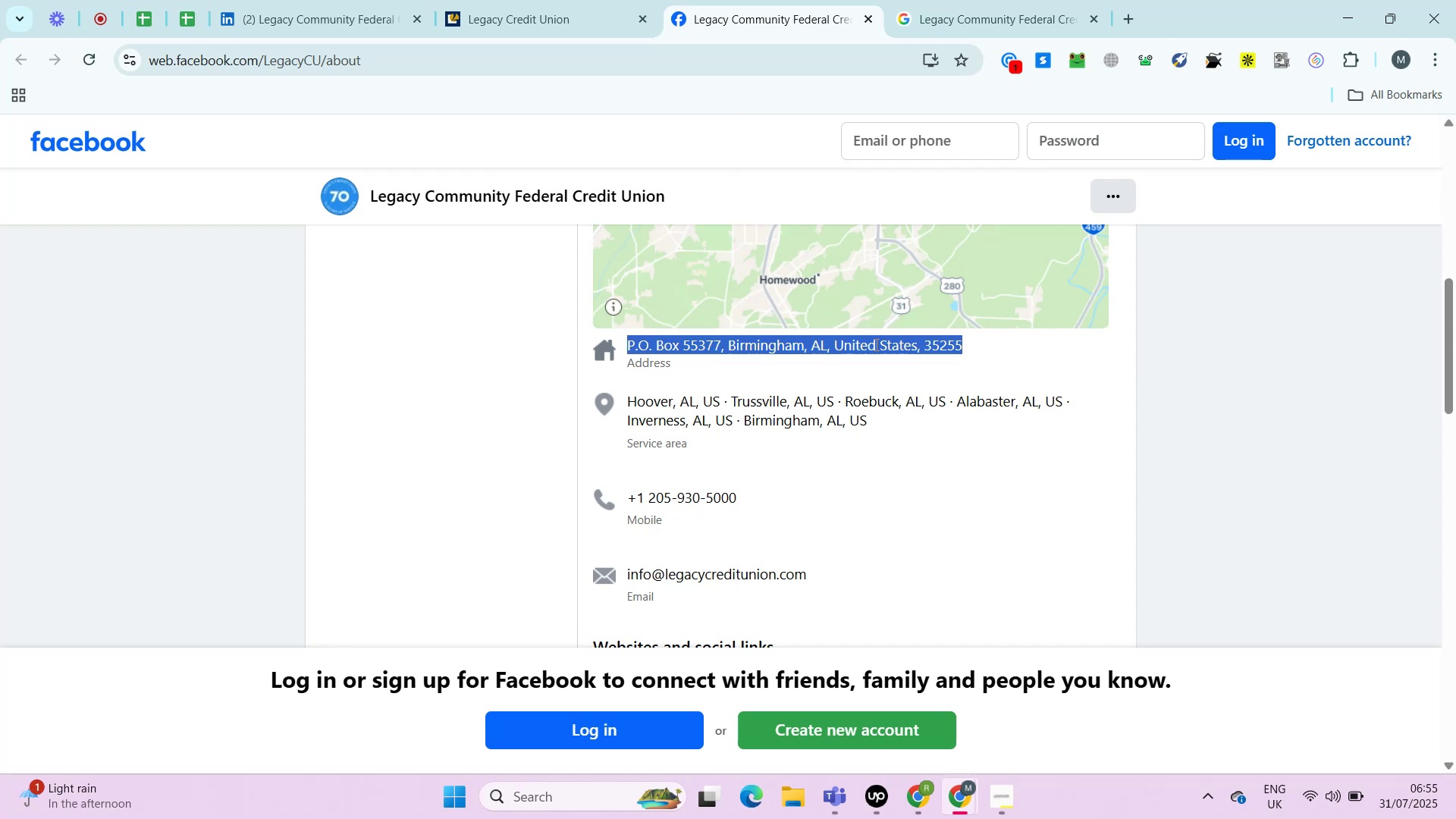 
key(Control+C)
 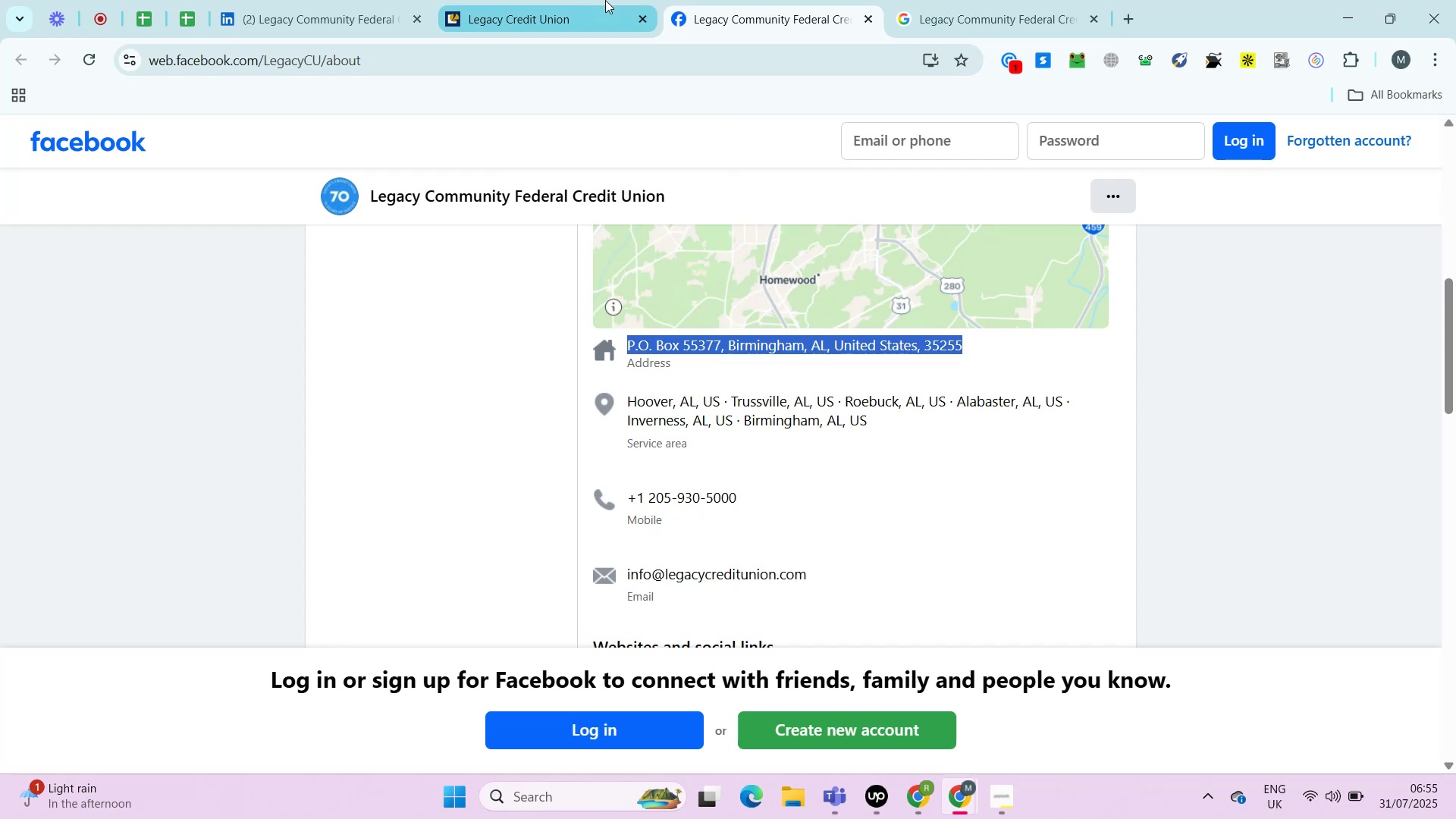 
left_click([605, 0])
 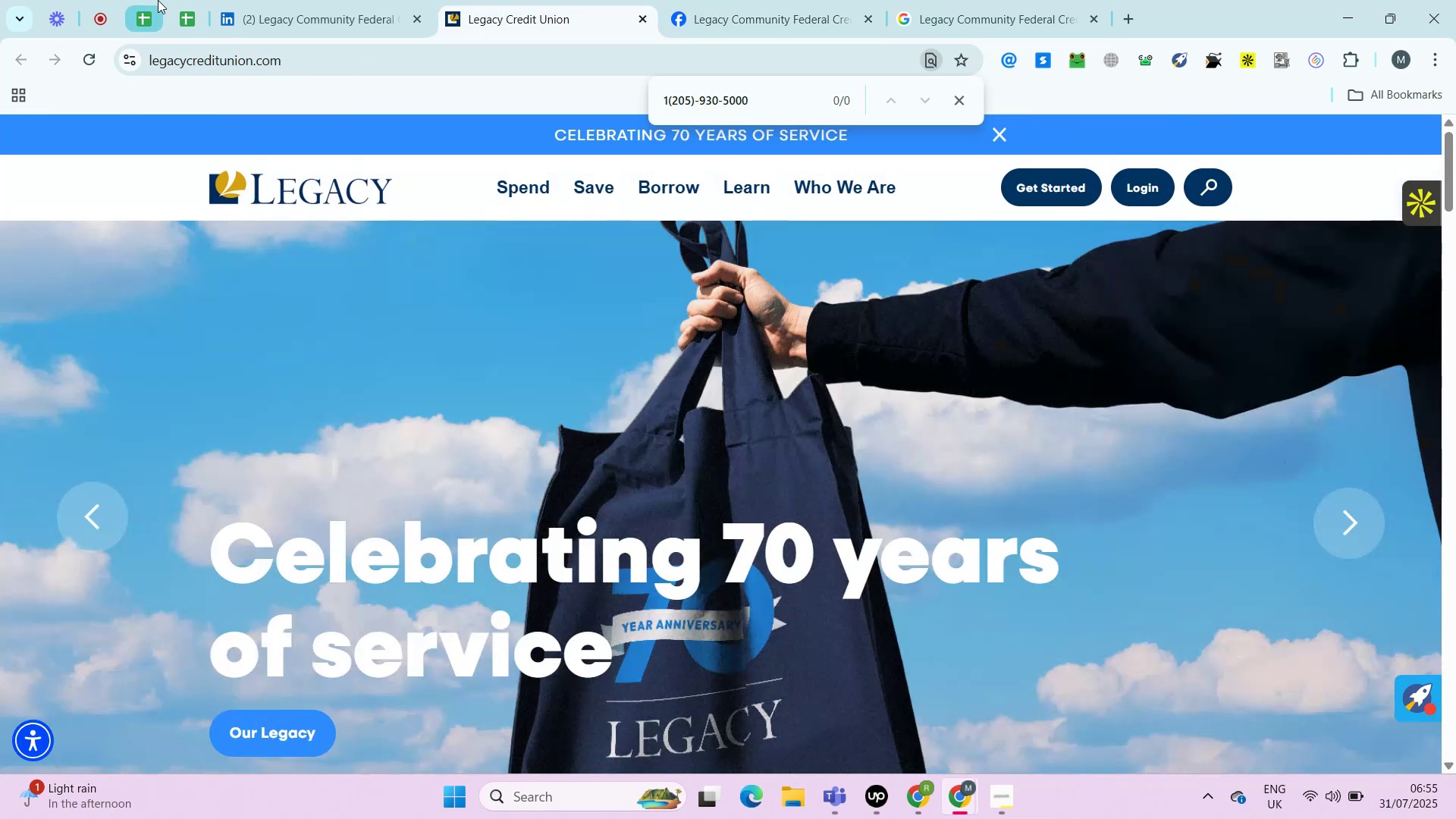 
wait(5.71)
 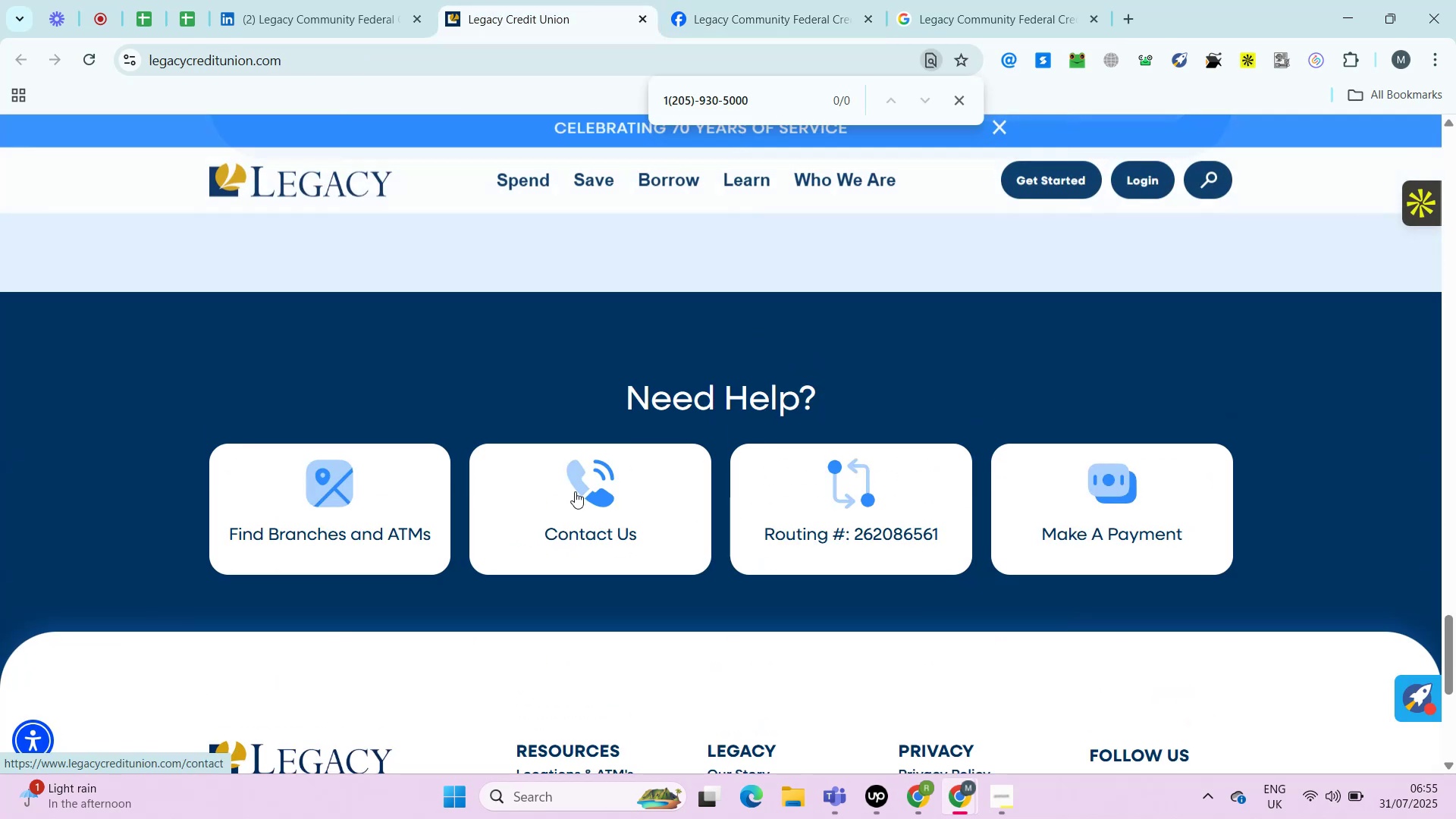 
left_click([189, 11])
 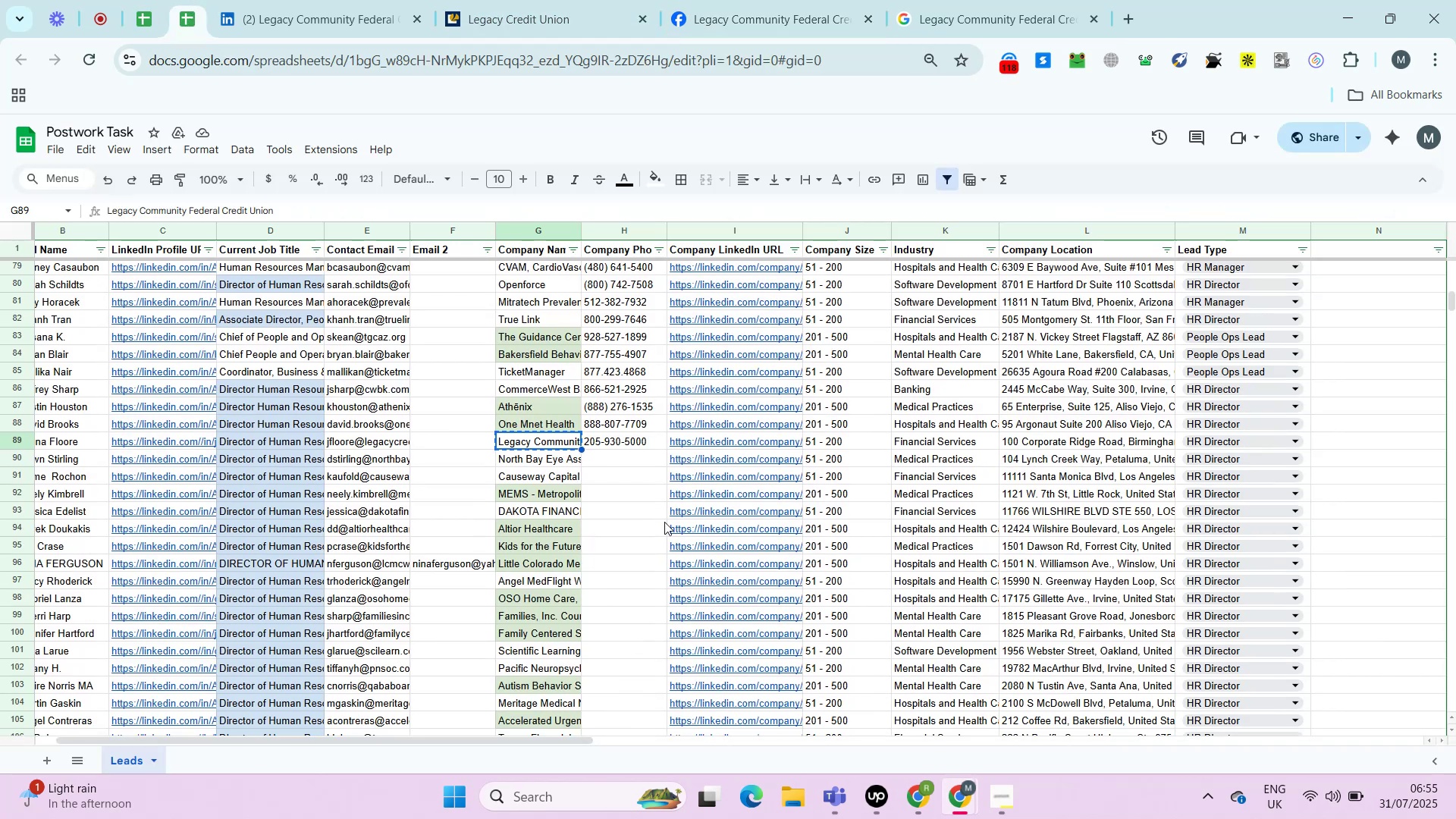 
key(Control+ArrowRight)
 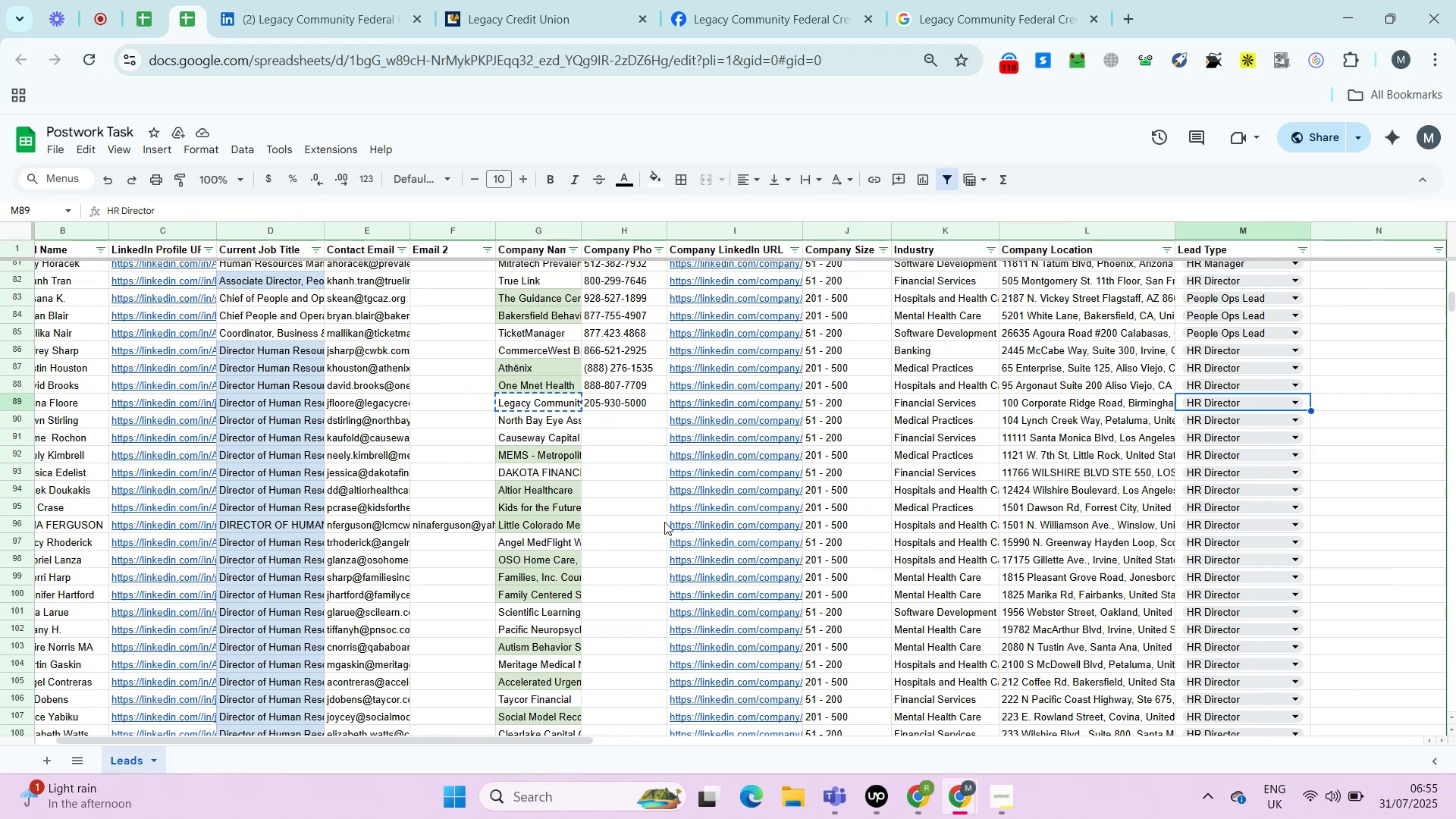 
key(ArrowLeft)
 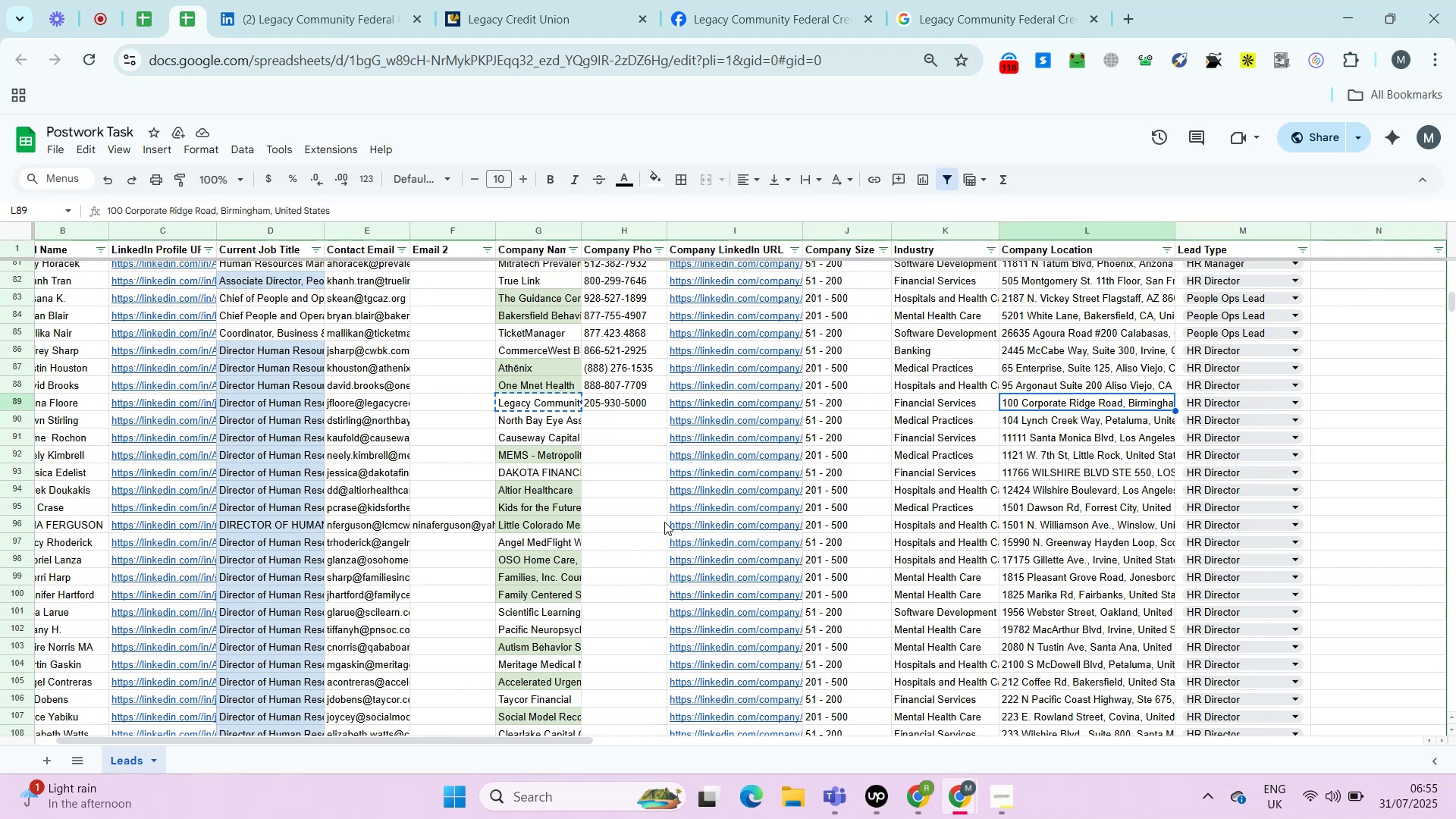 
key(Control+Shift+V)
 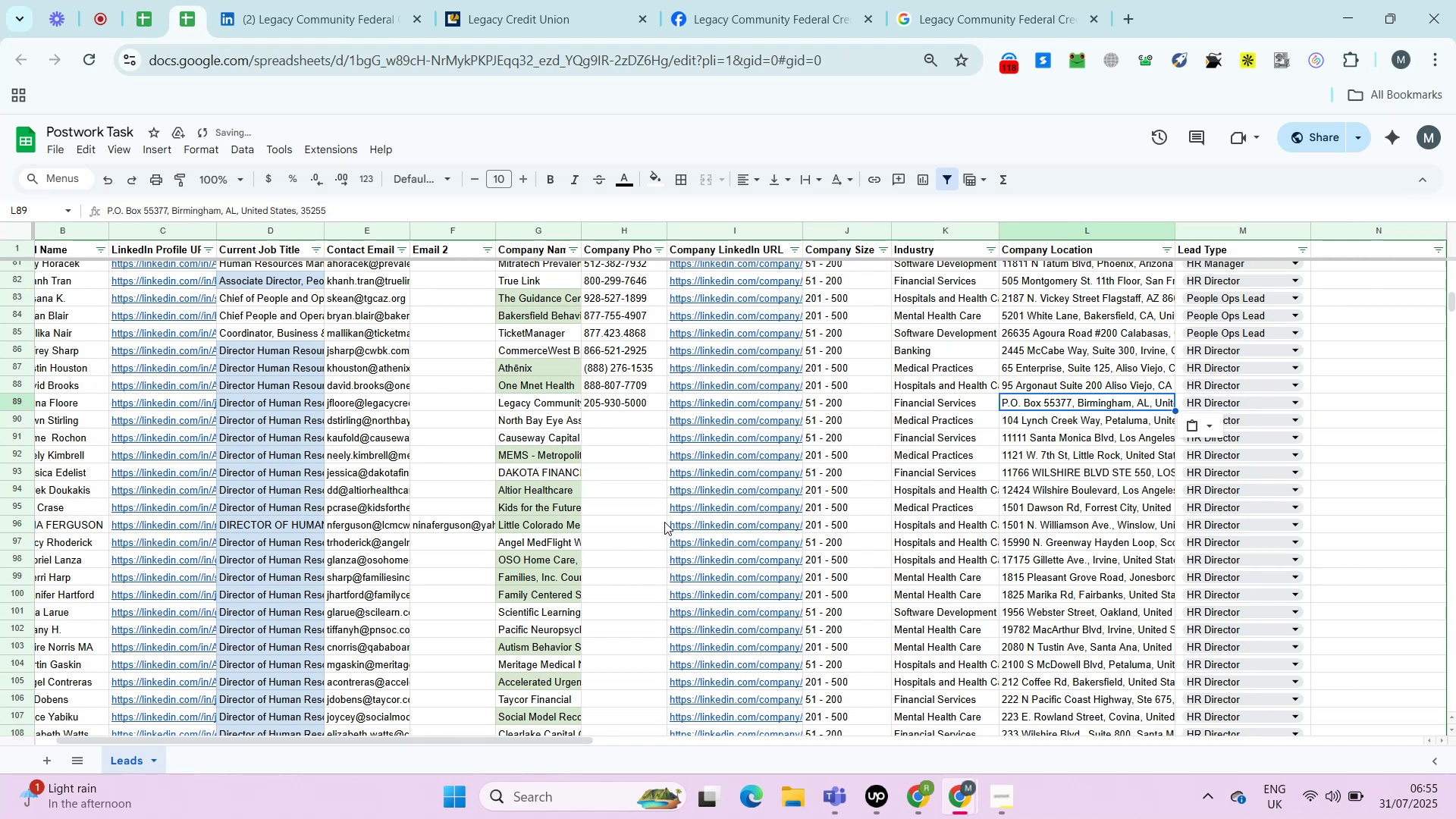 
key(ArrowDown)
 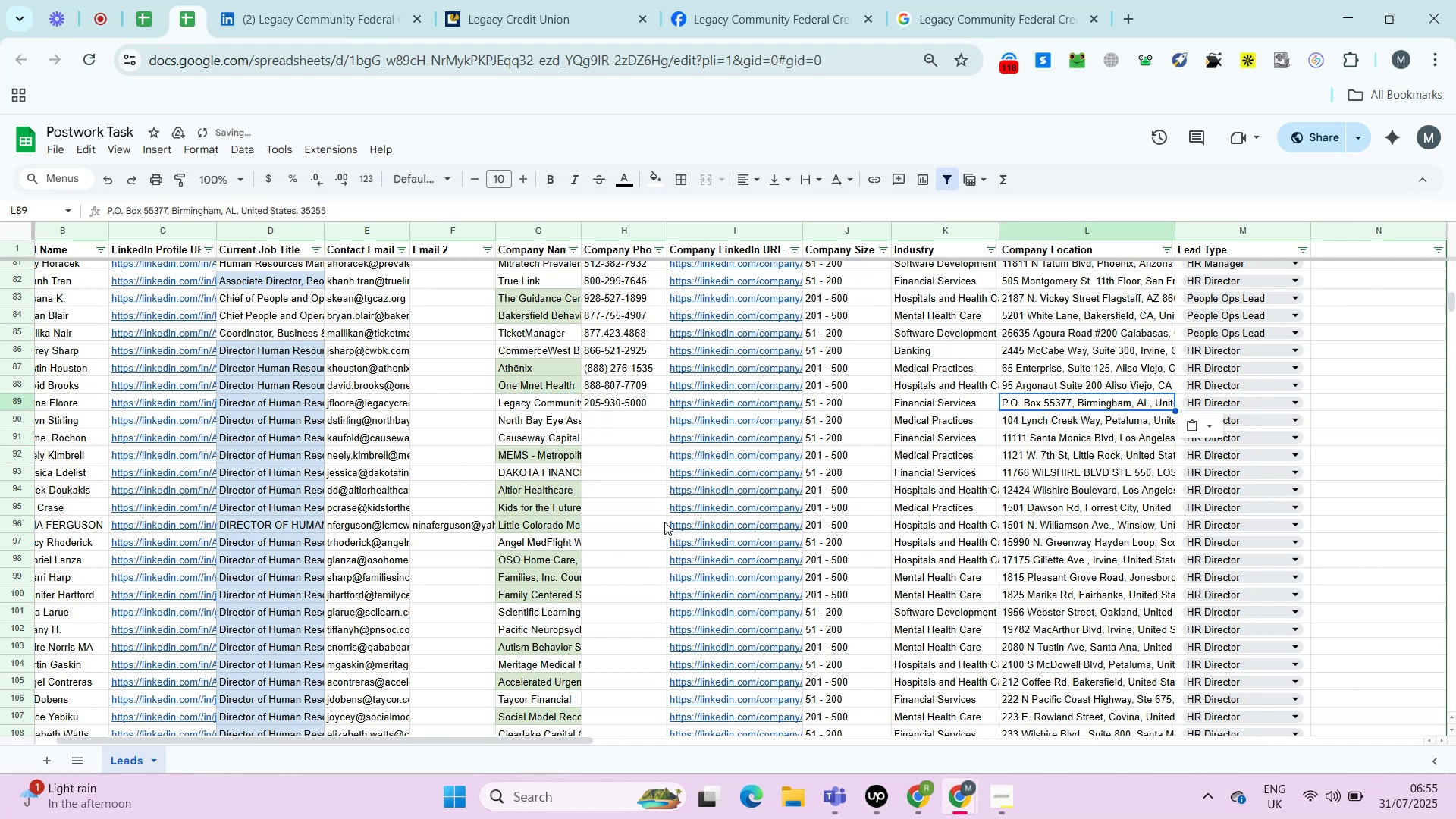 
key(ArrowLeft)
 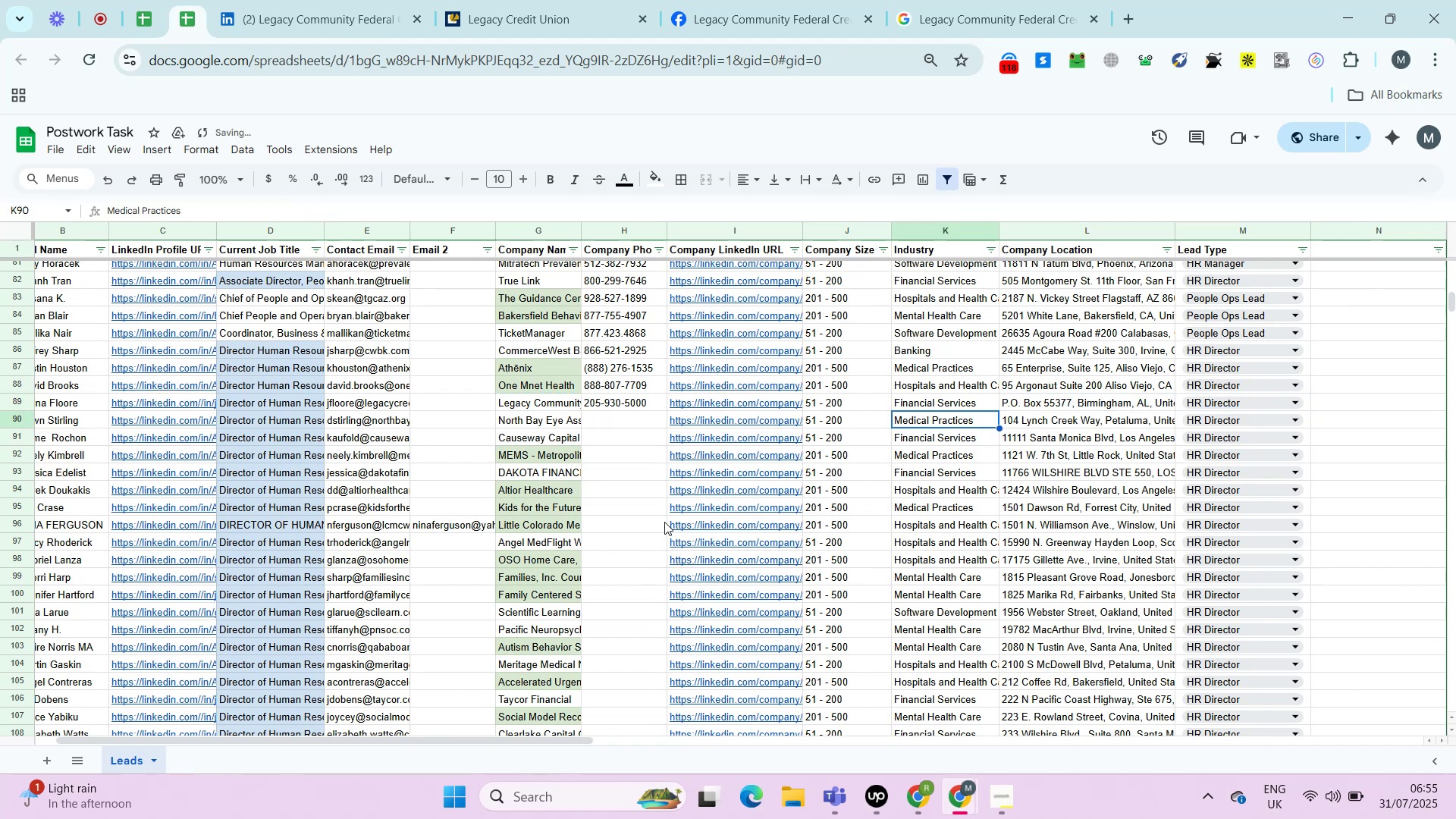 
key(ArrowLeft)
 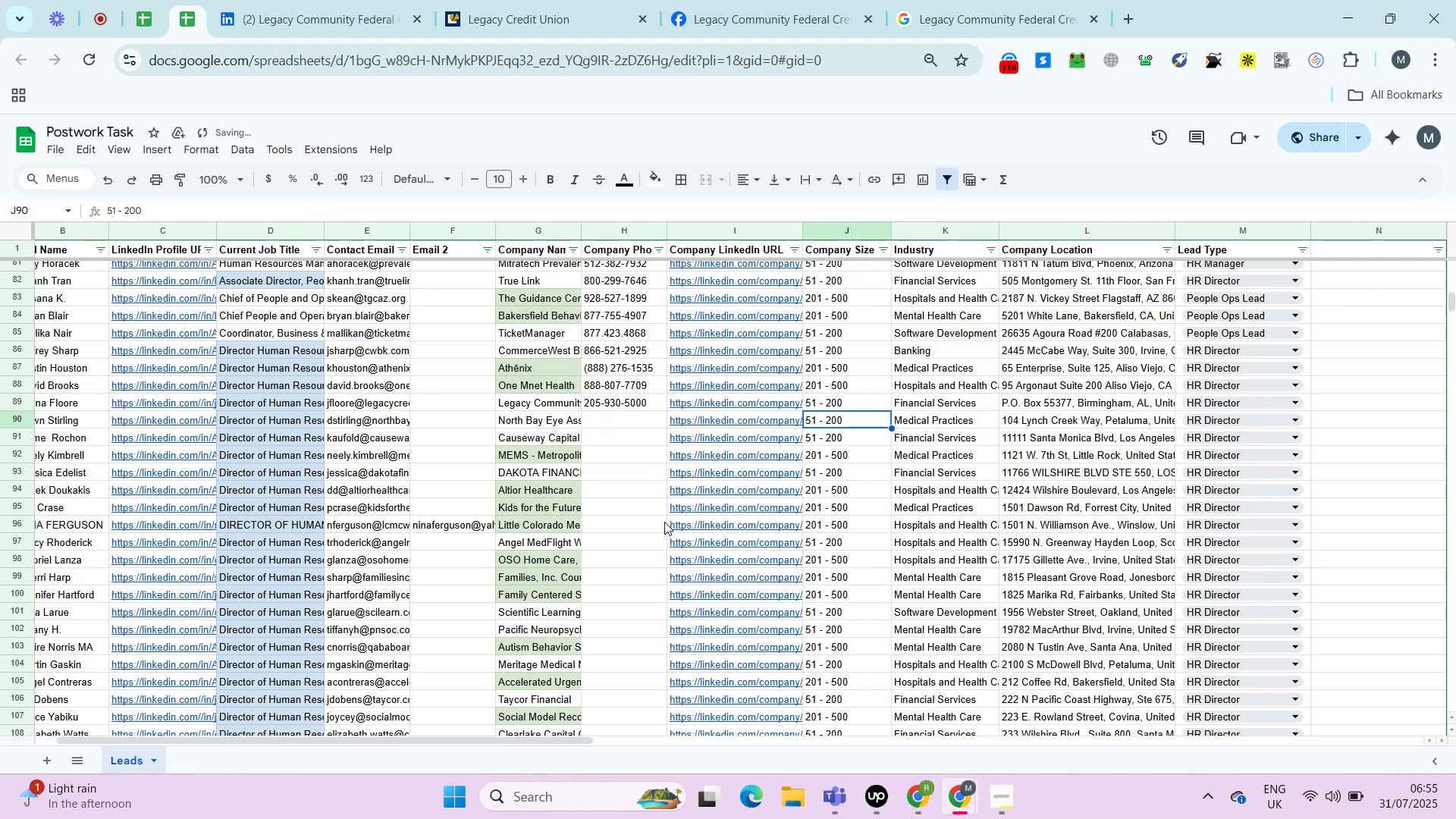 
key(ArrowLeft)
 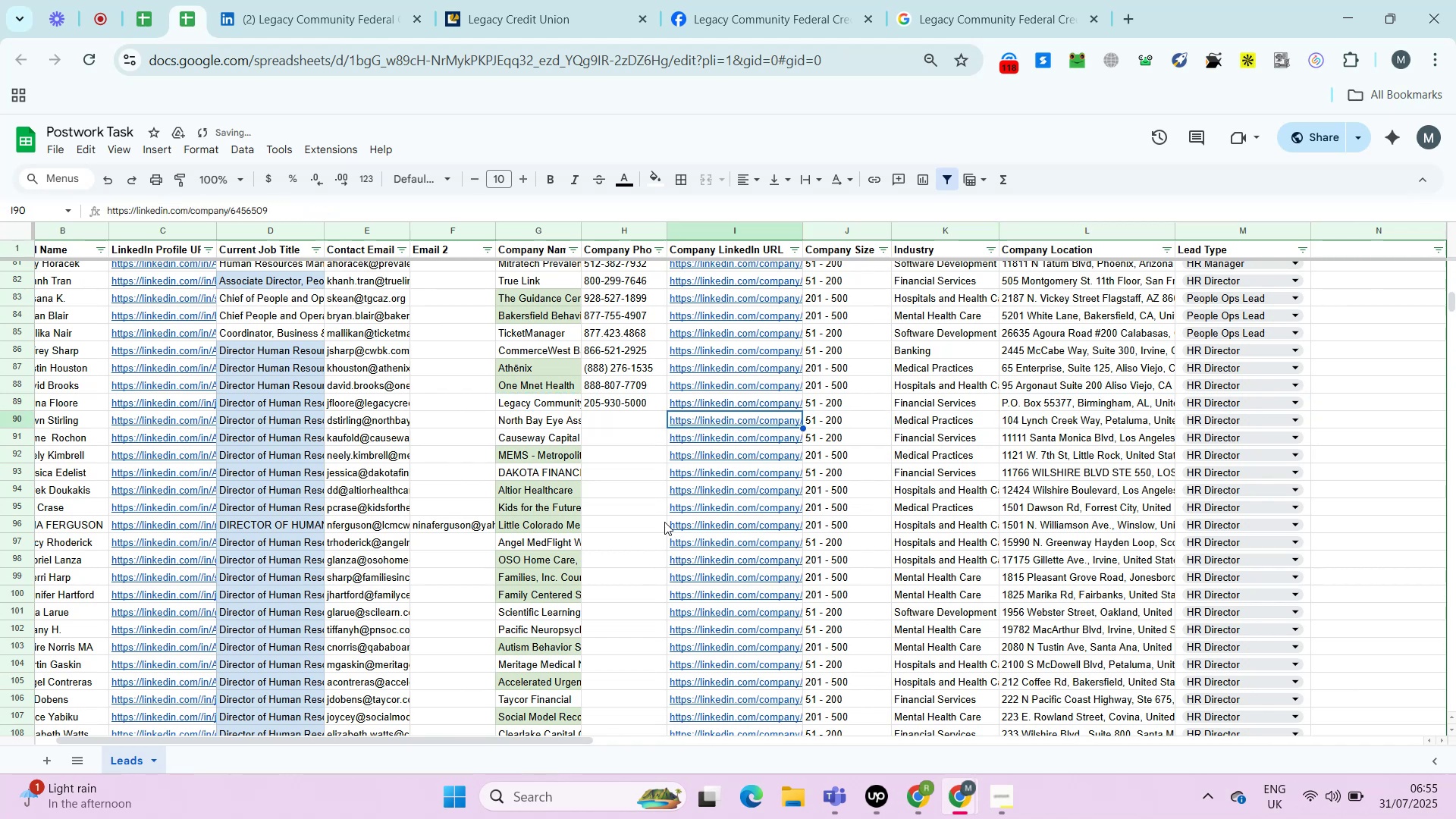 
key(ArrowLeft)
 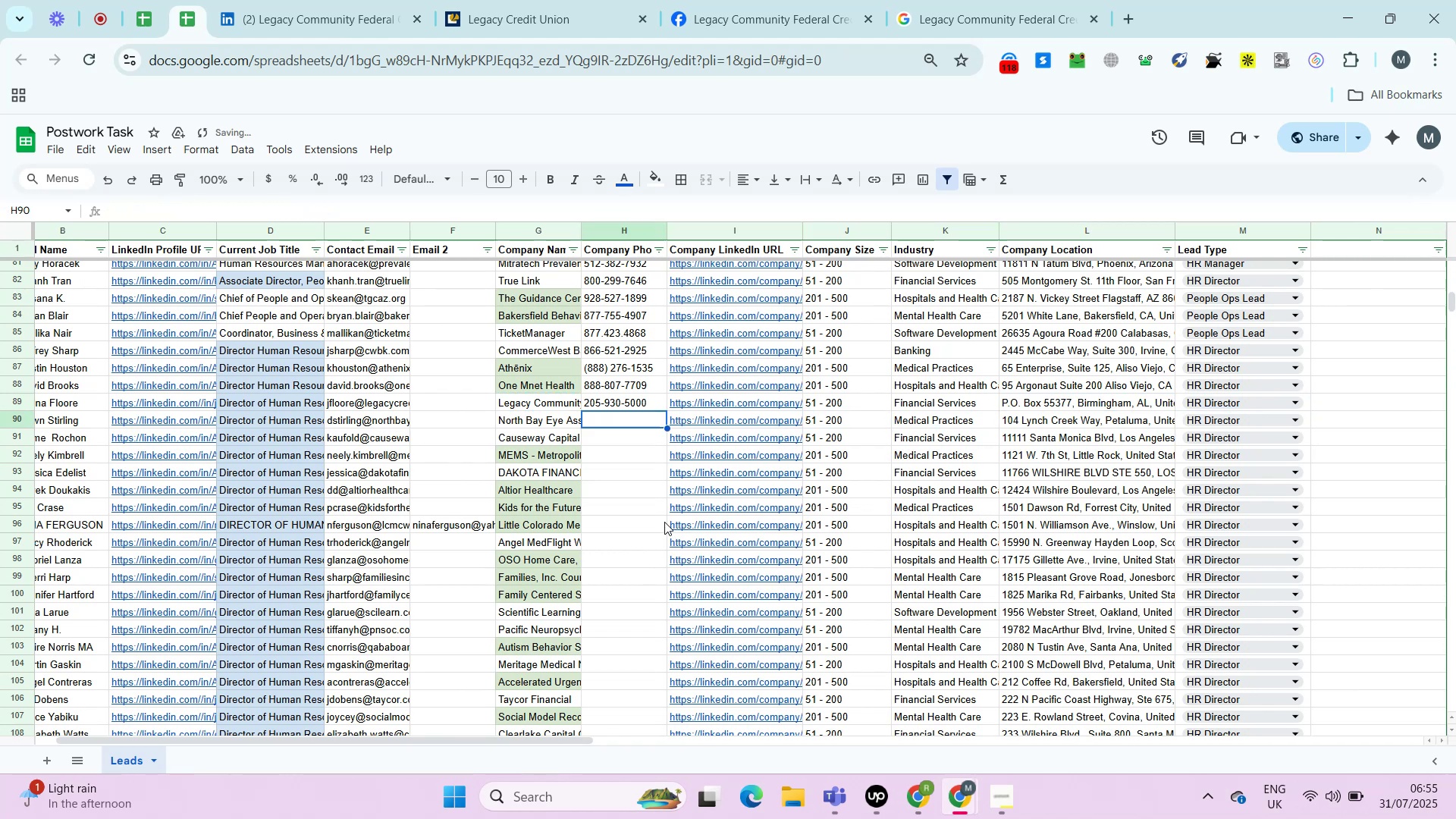 
key(ArrowLeft)
 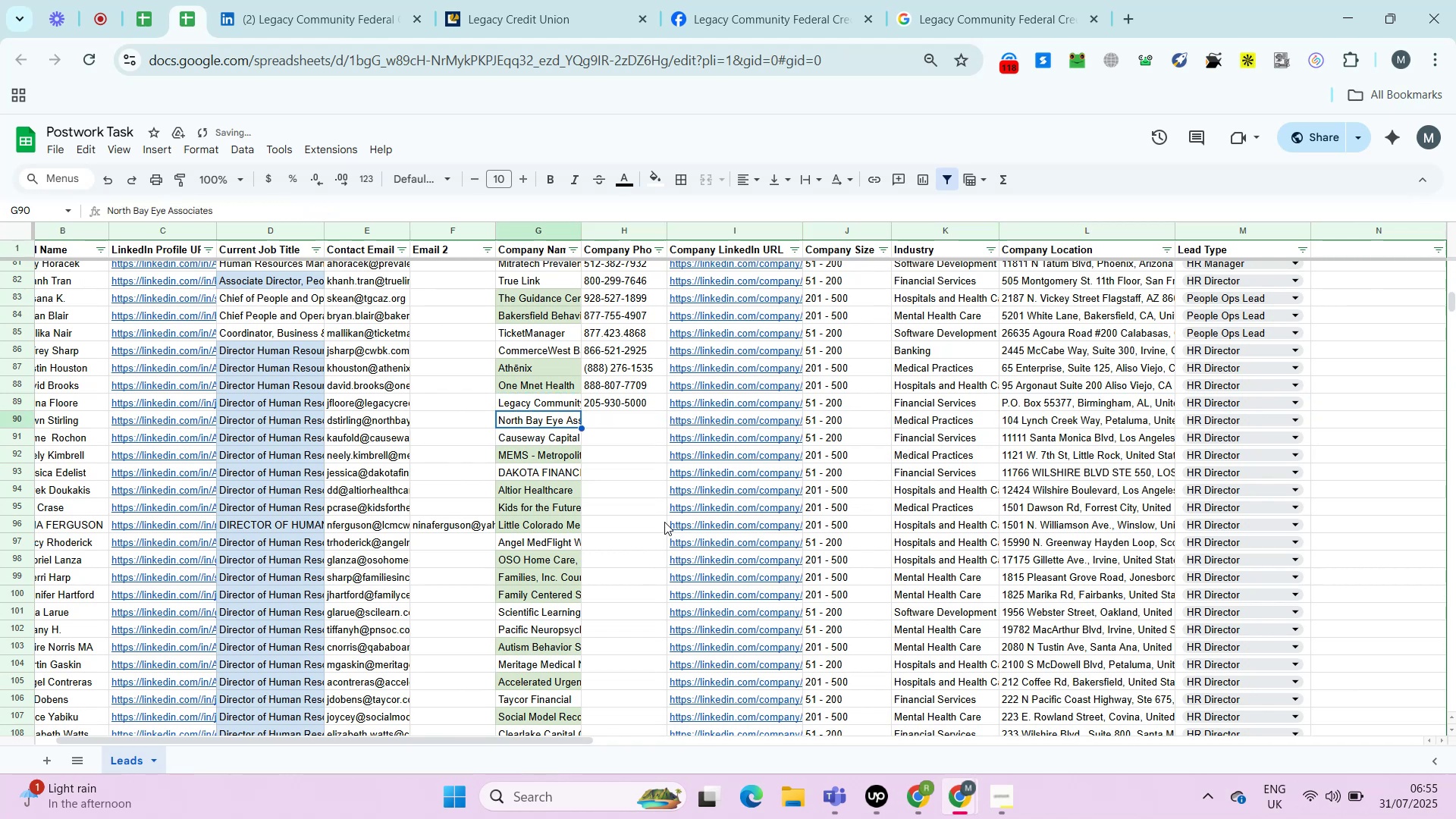 
key(ArrowRight)
 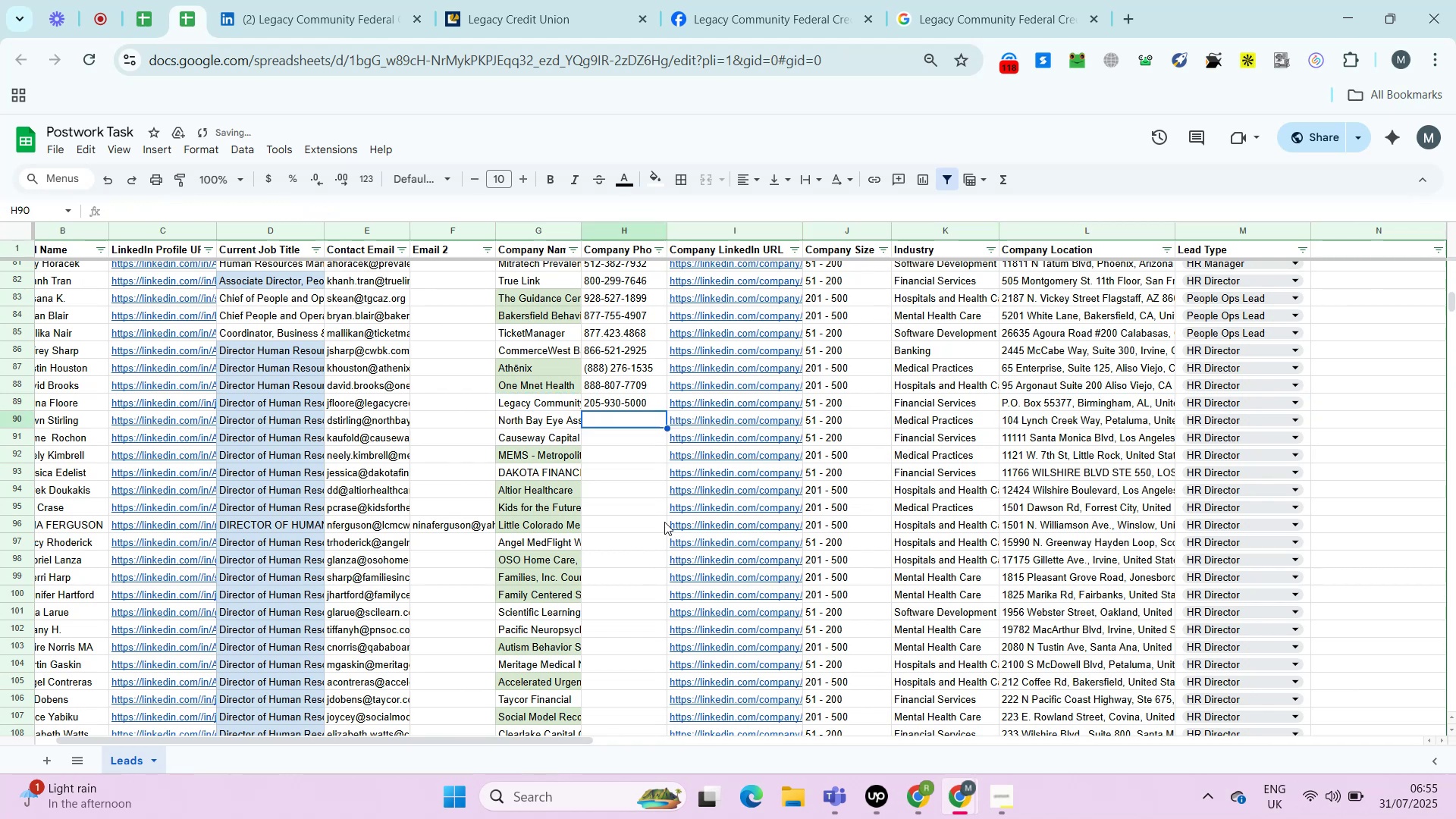 
key(ArrowRight)
 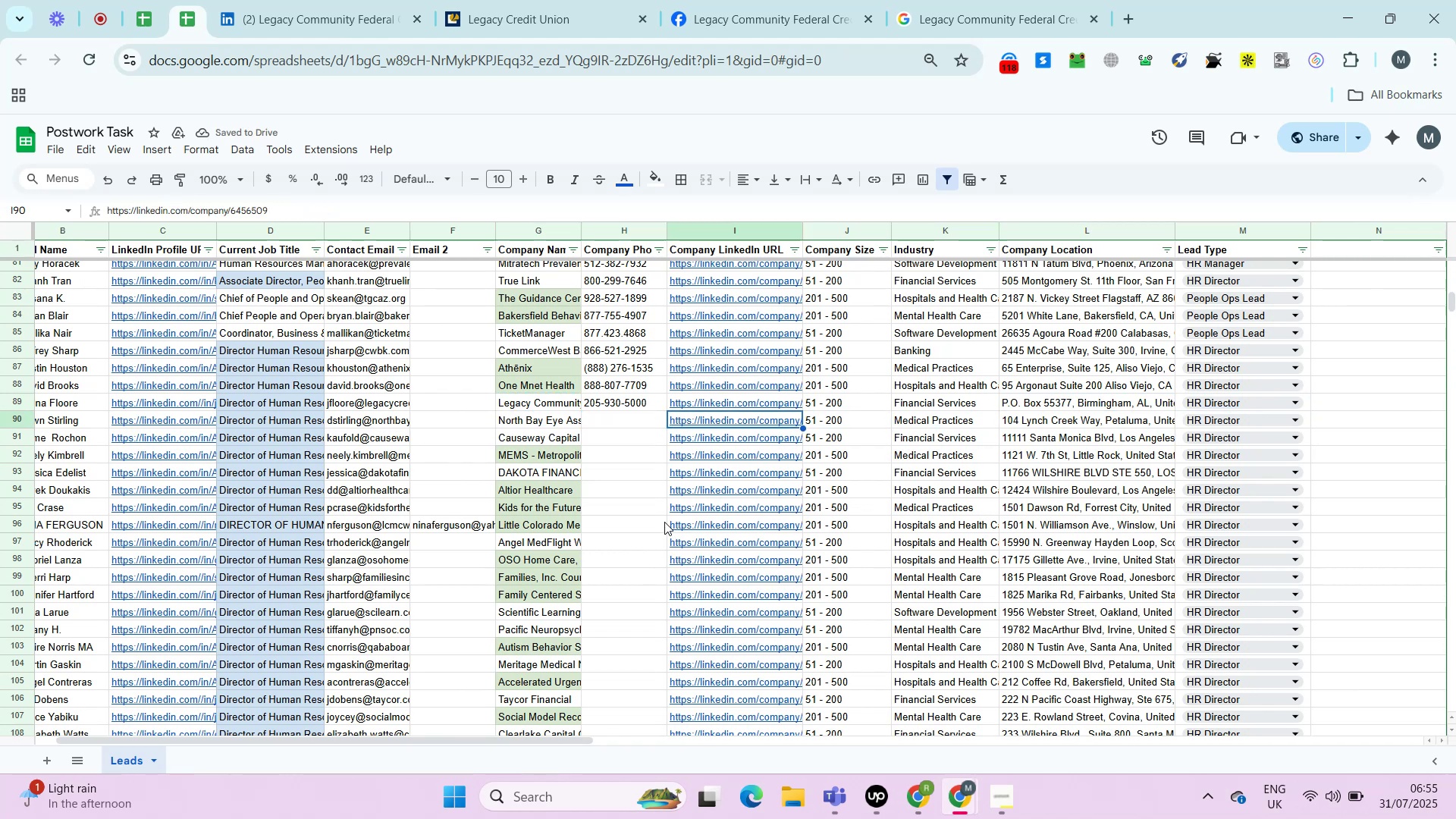 
key(Alt+AltLeft)
 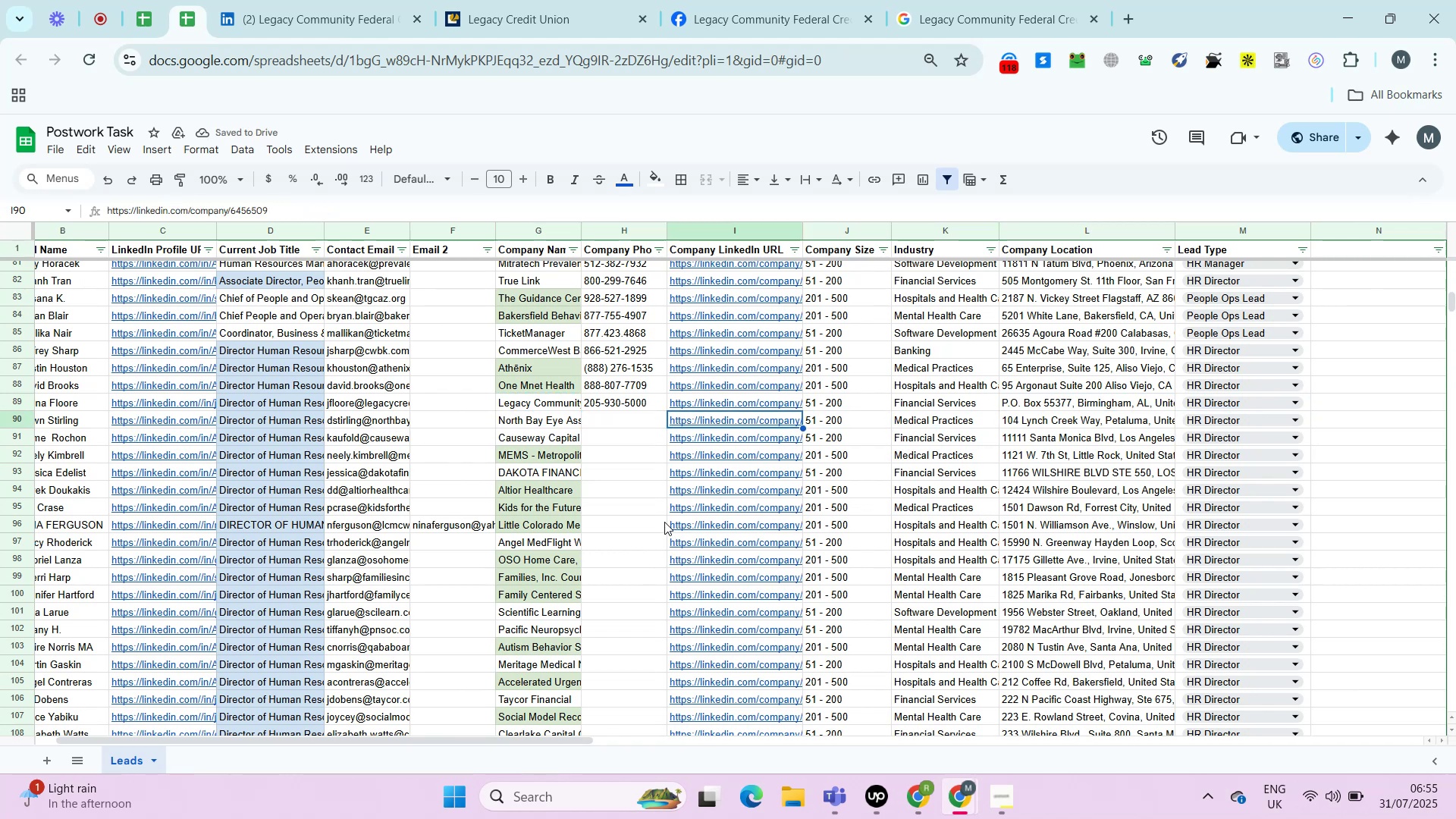 
key(Alt+Enter)
 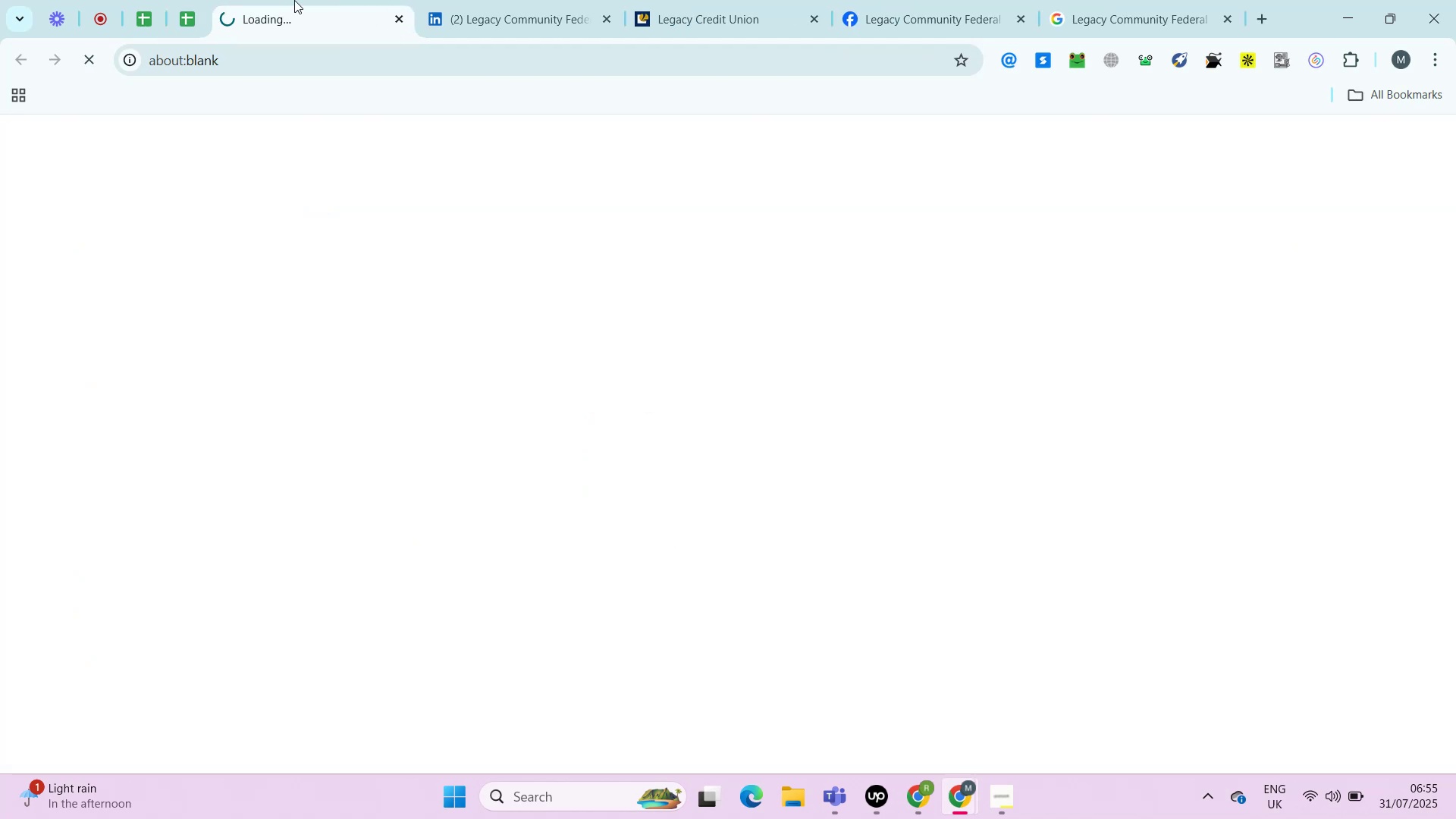 
right_click([299, 0])
 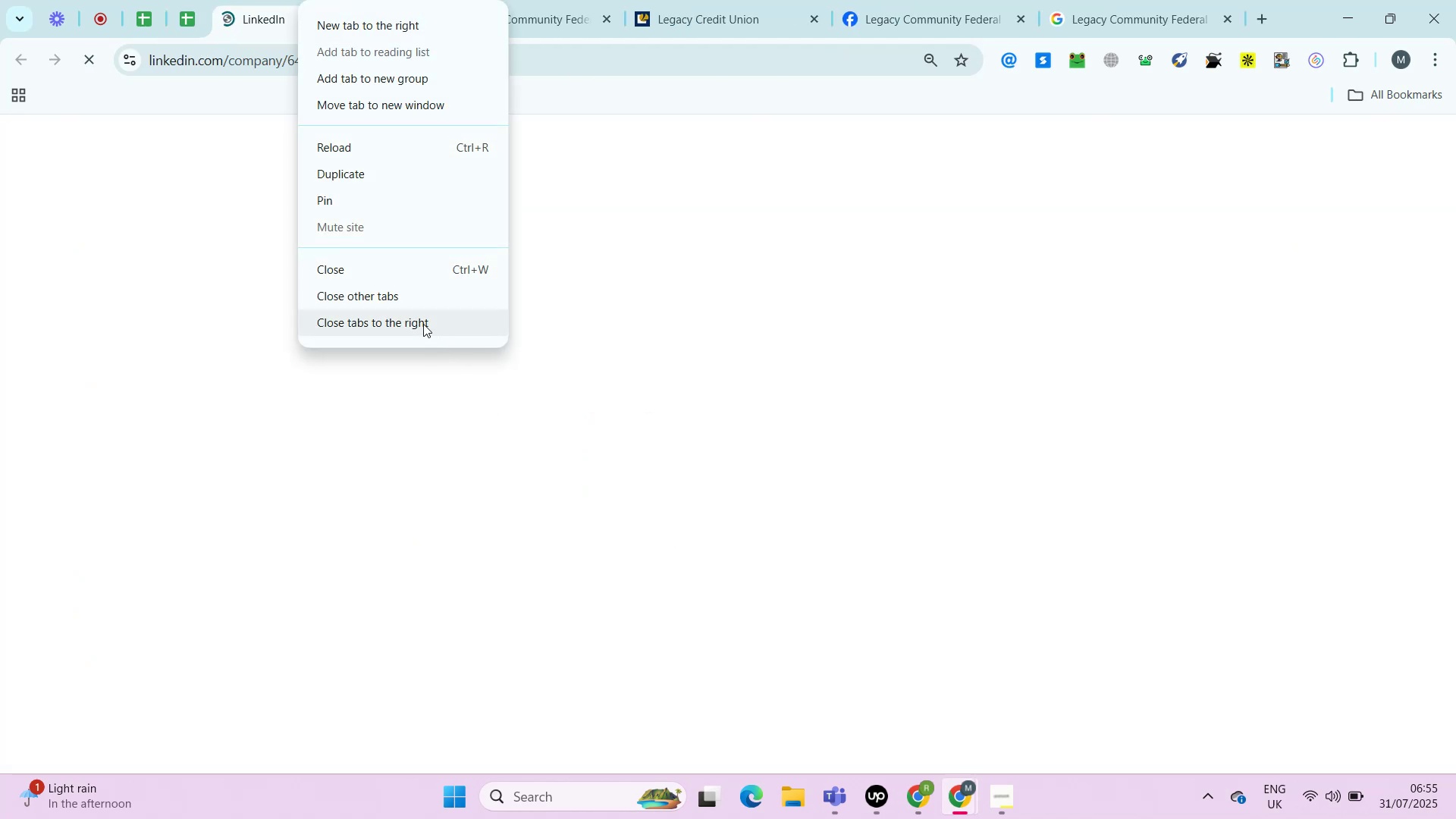 
left_click([422, 321])
 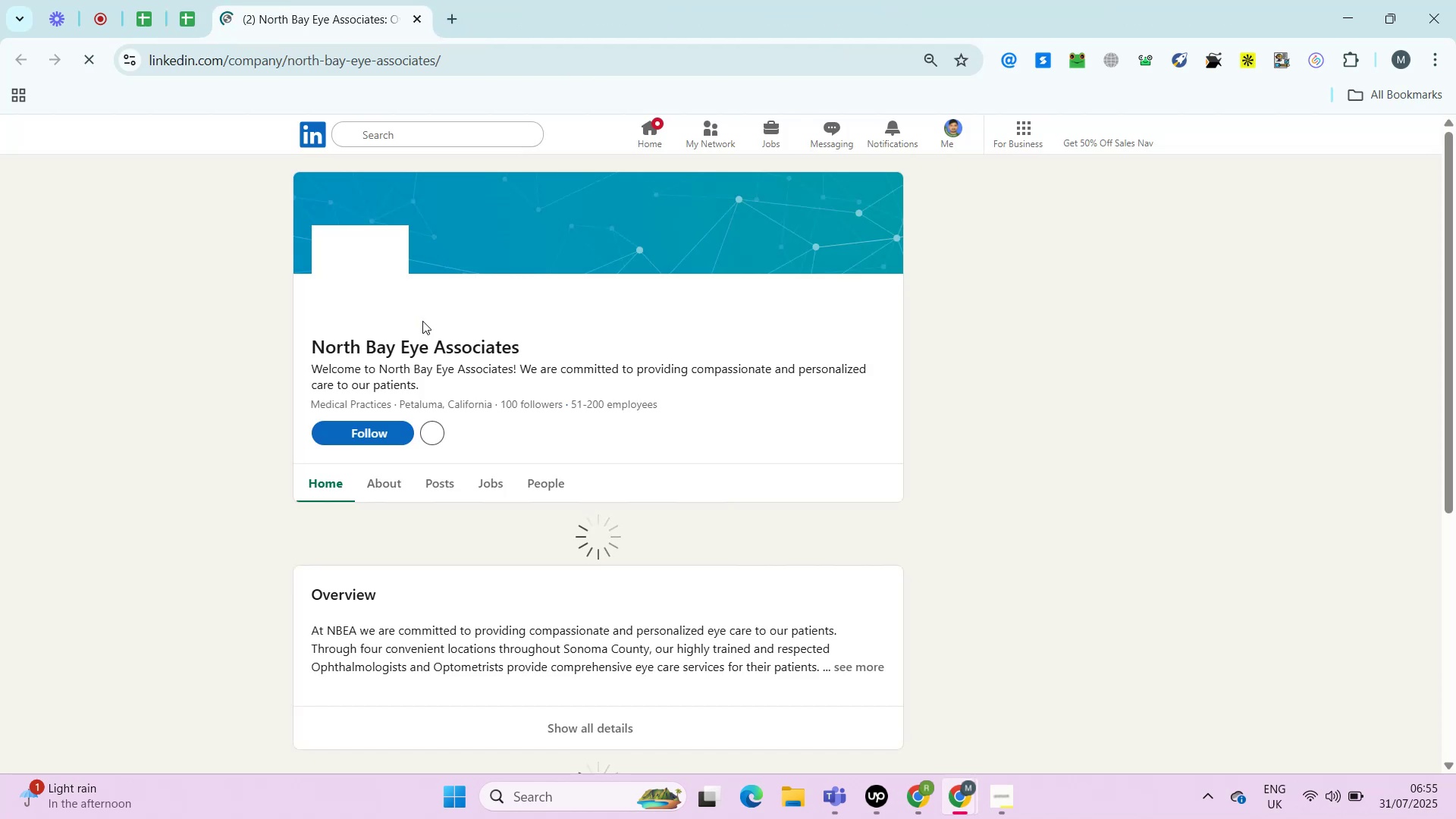 
wait(8.51)
 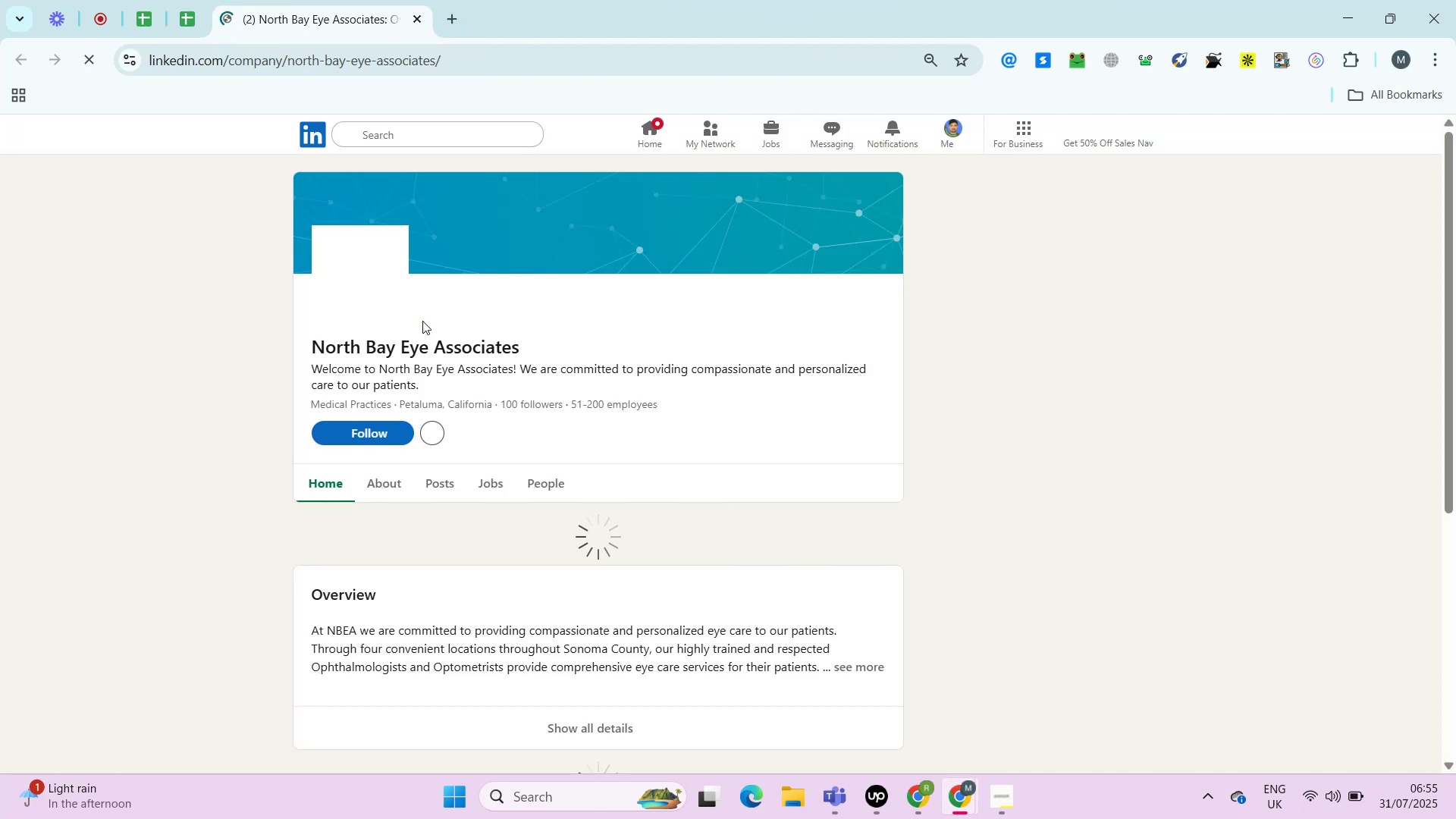 
left_click([397, 485])
 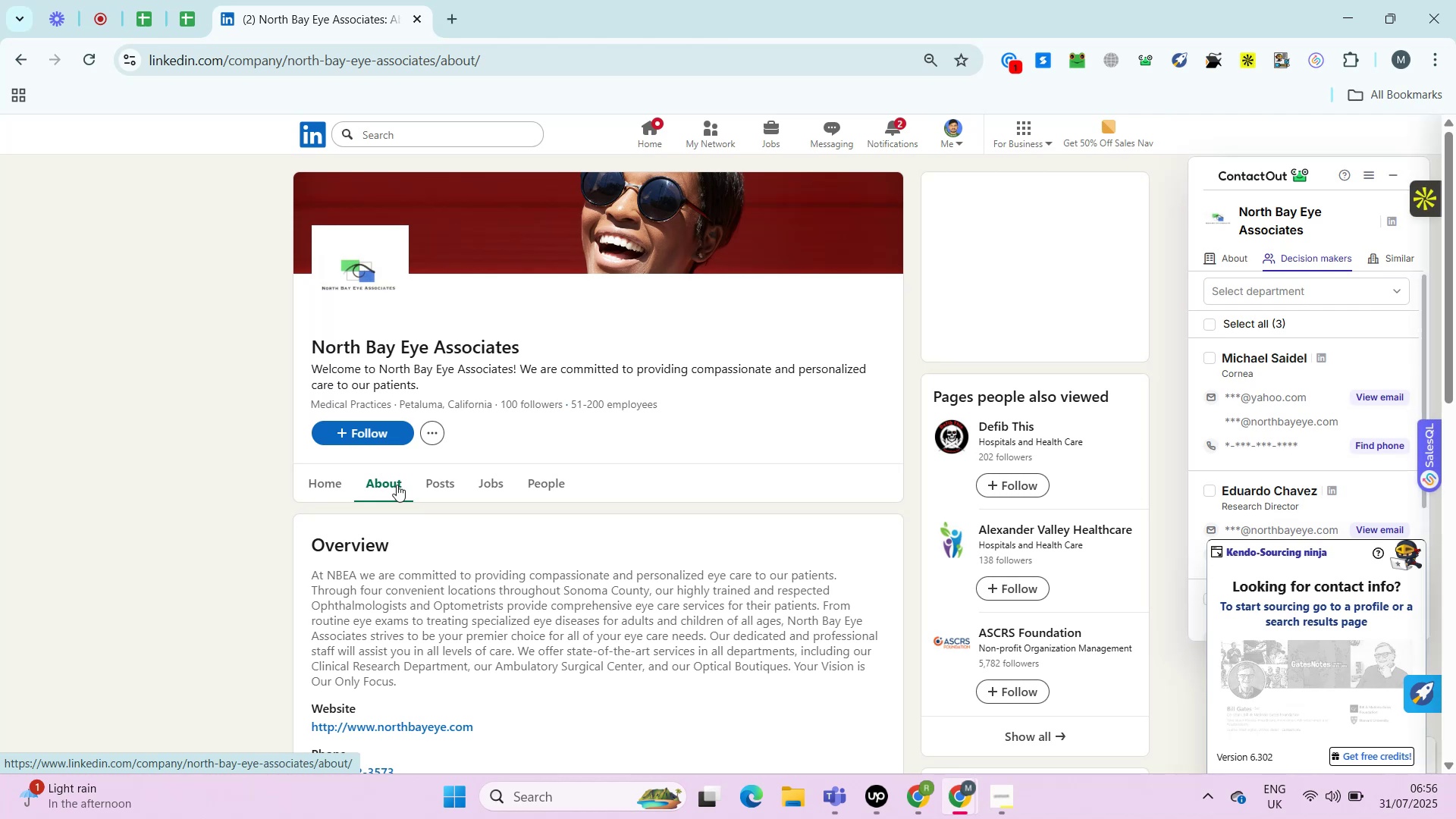 
wait(18.89)
 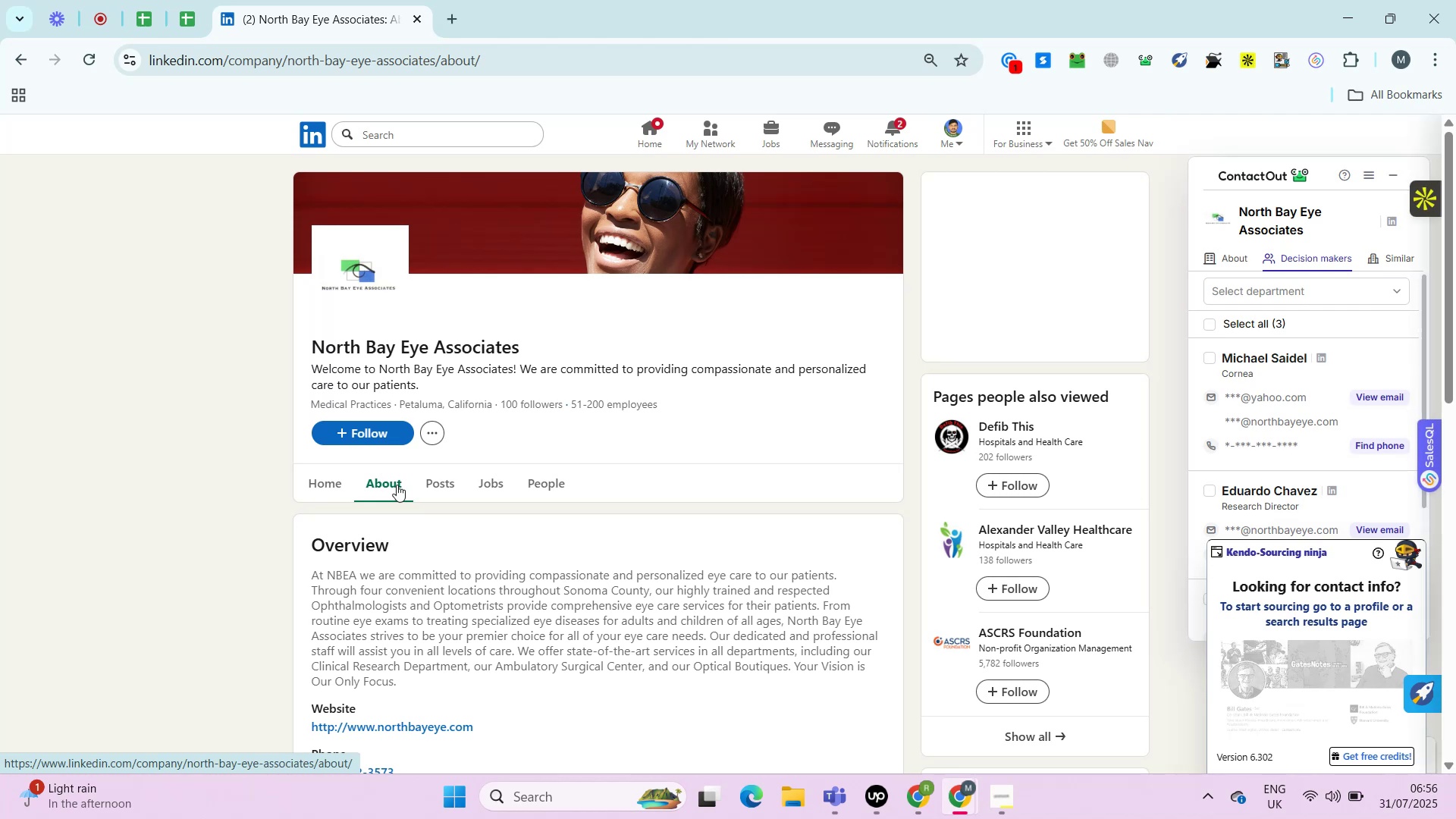 
right_click([419, 343])
 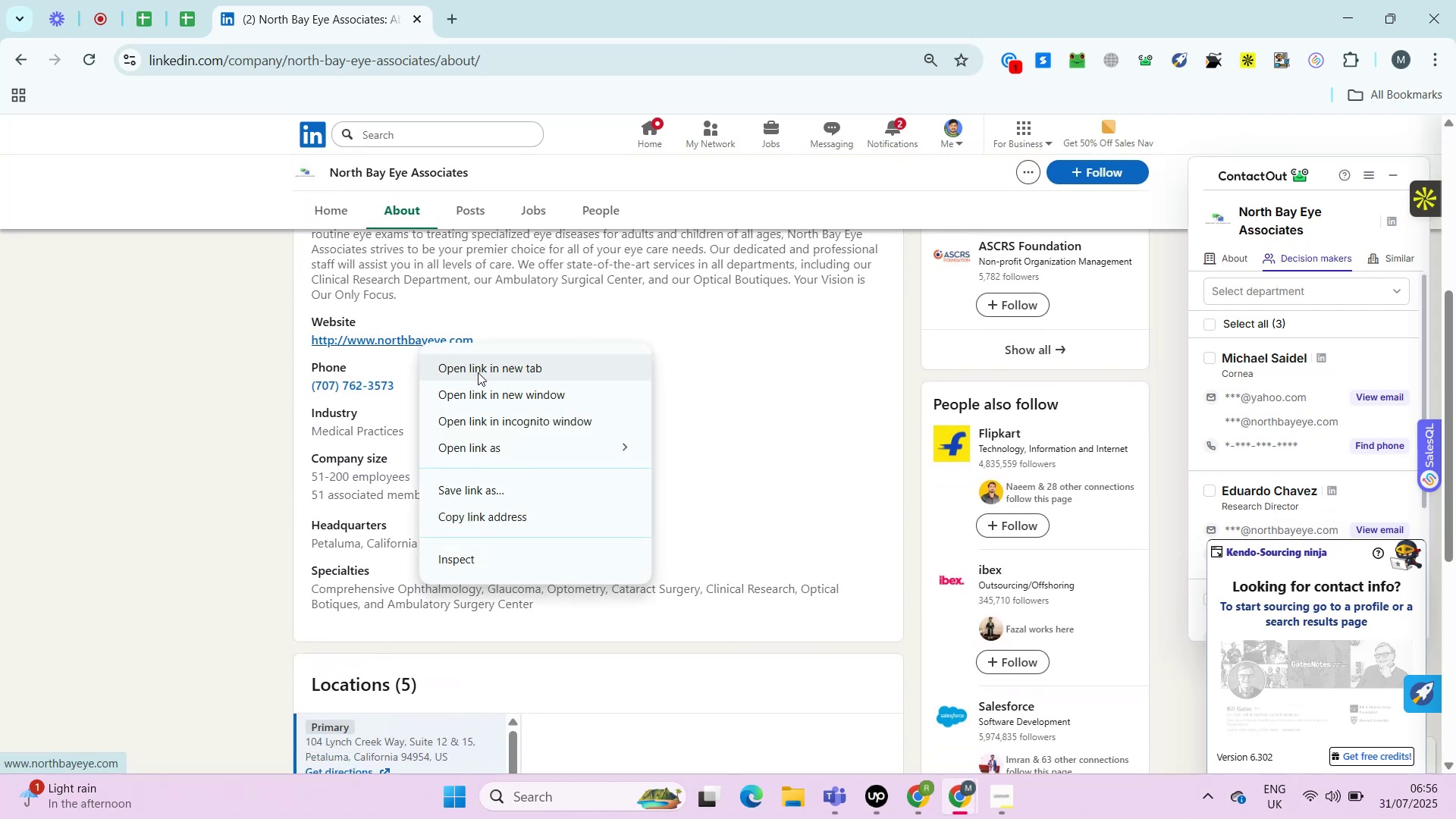 
left_click([478, 372])
 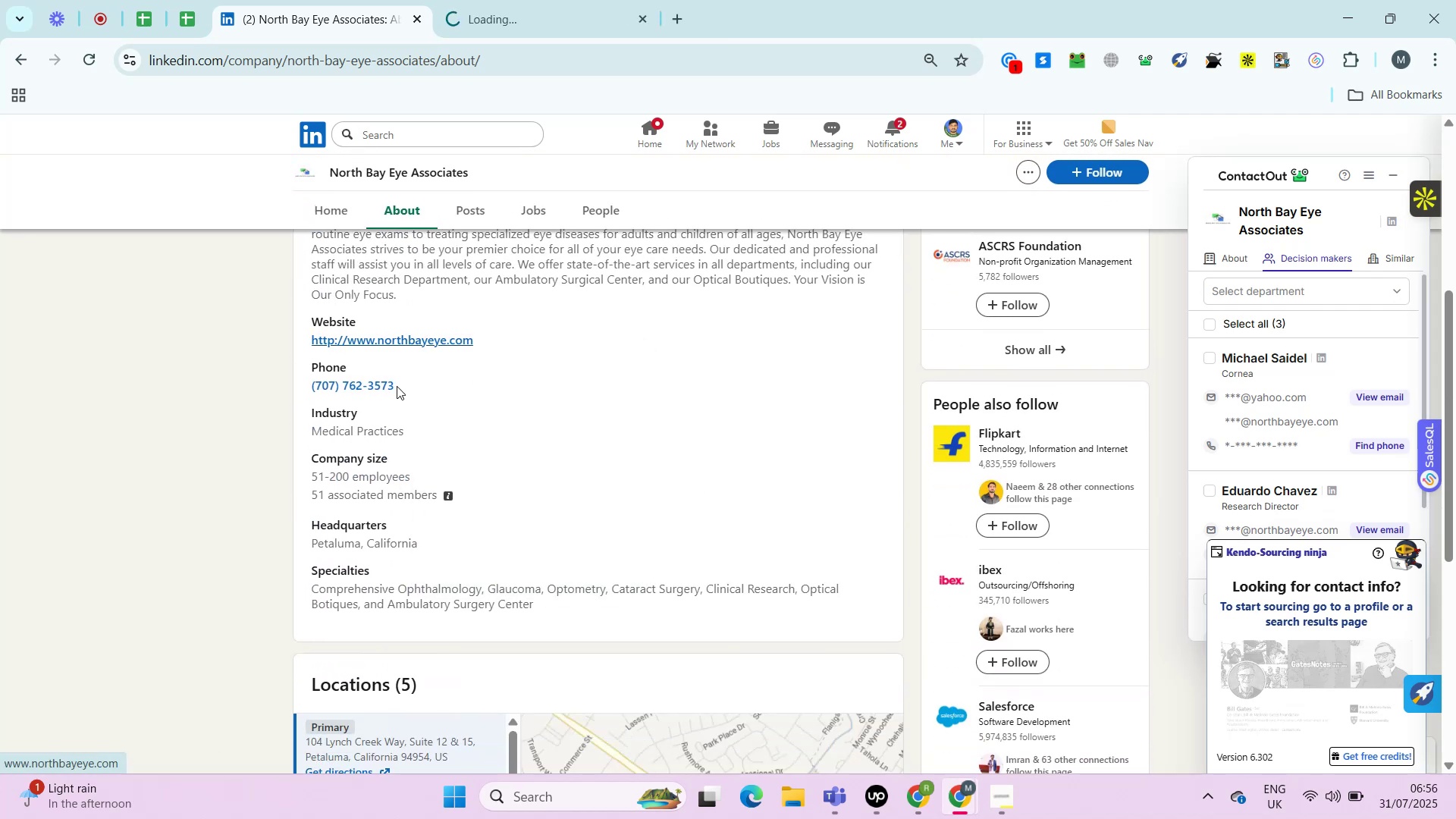 
double_click([397, 386])
 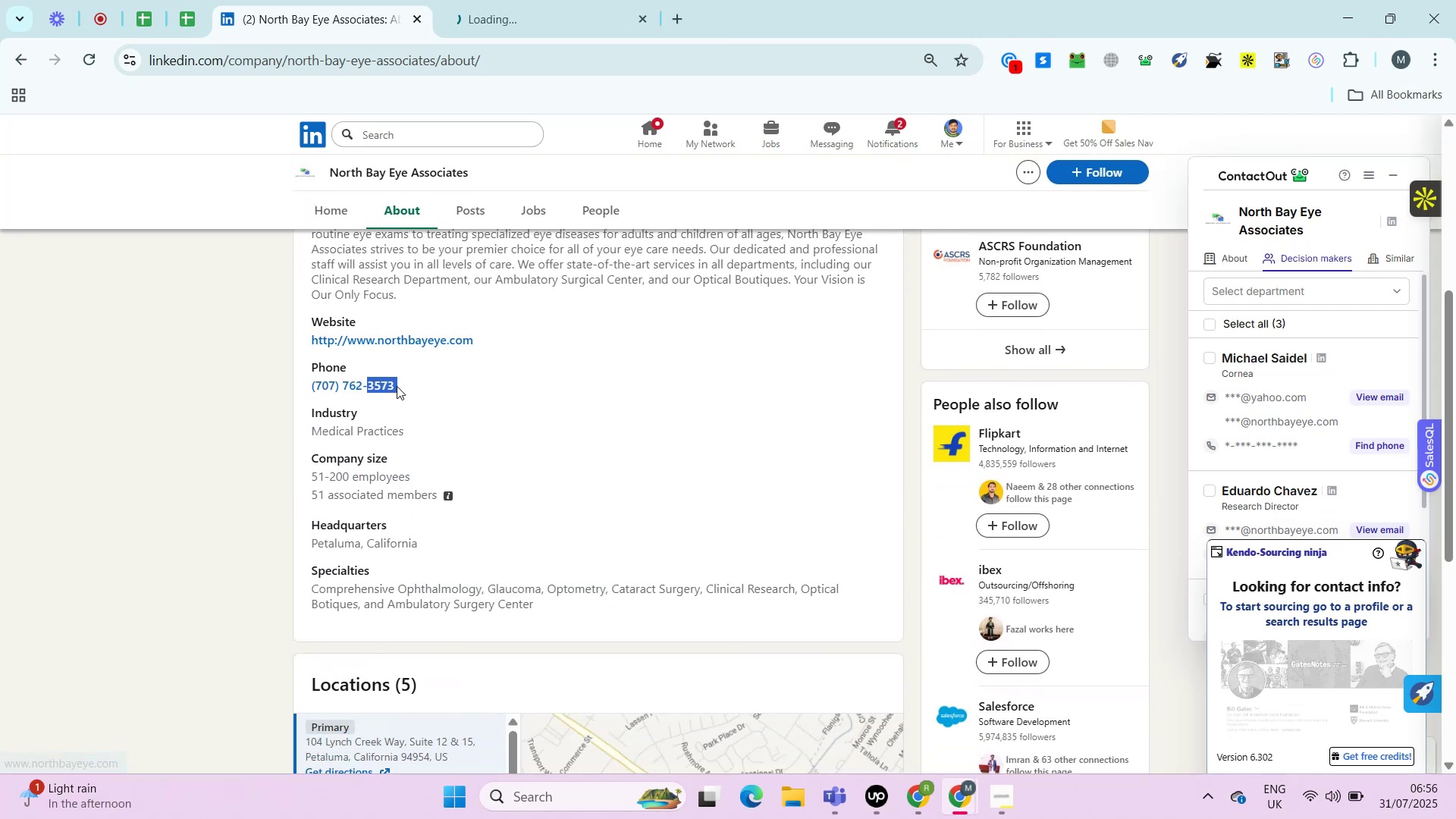 
triple_click([397, 386])
 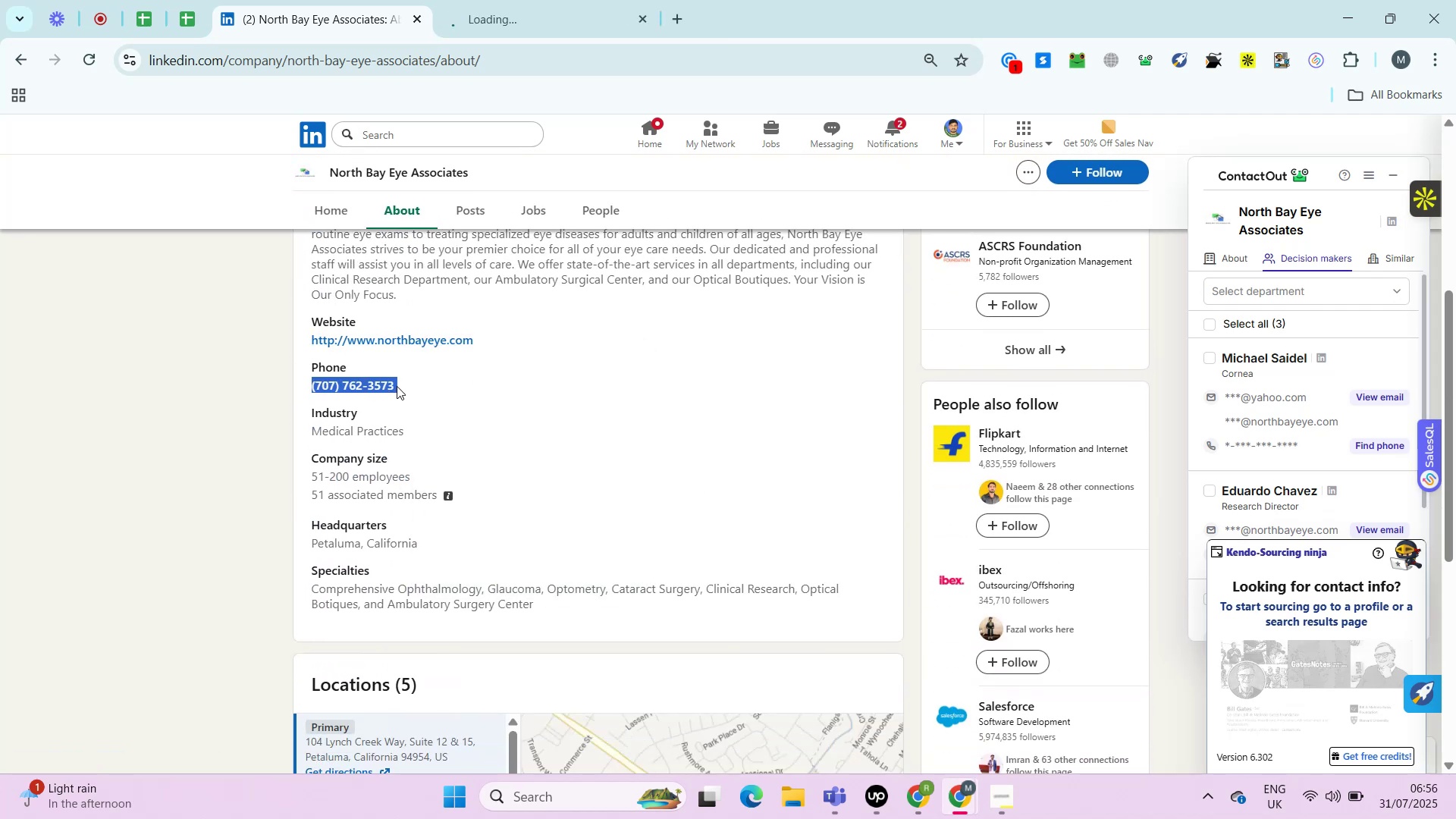 
key(Control+C)
 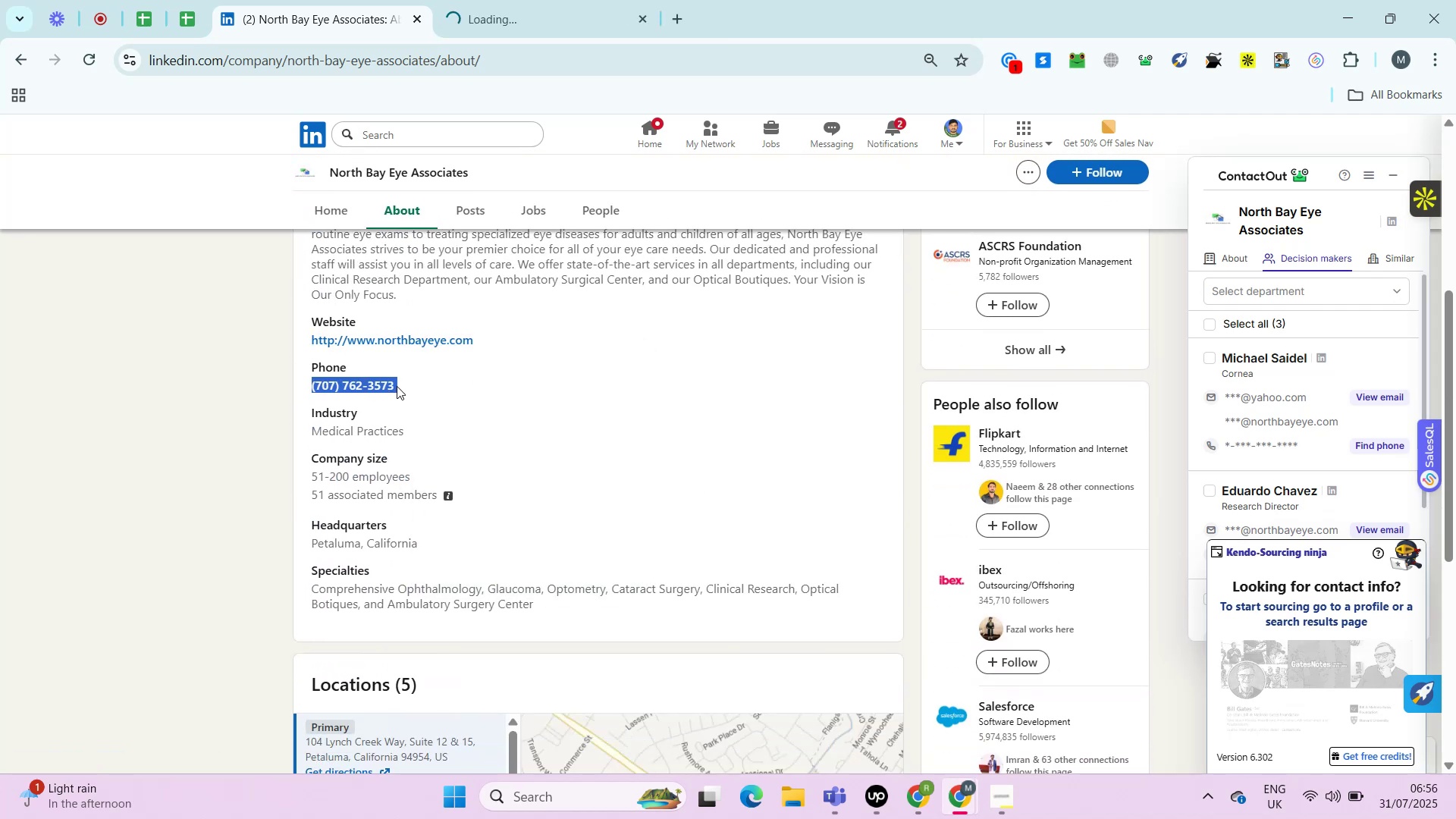 
key(Control+C)
 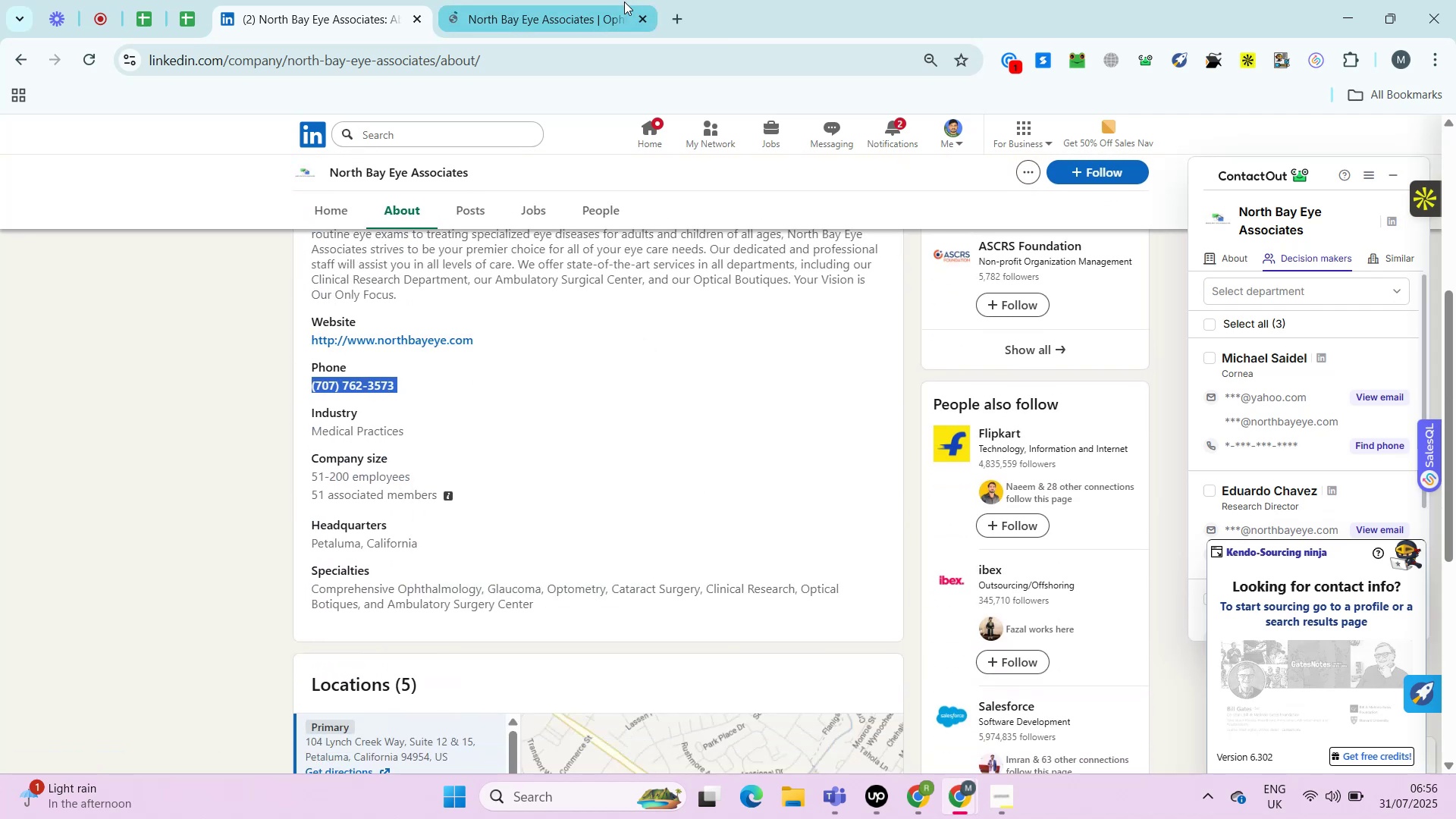 
left_click([624, 2])
 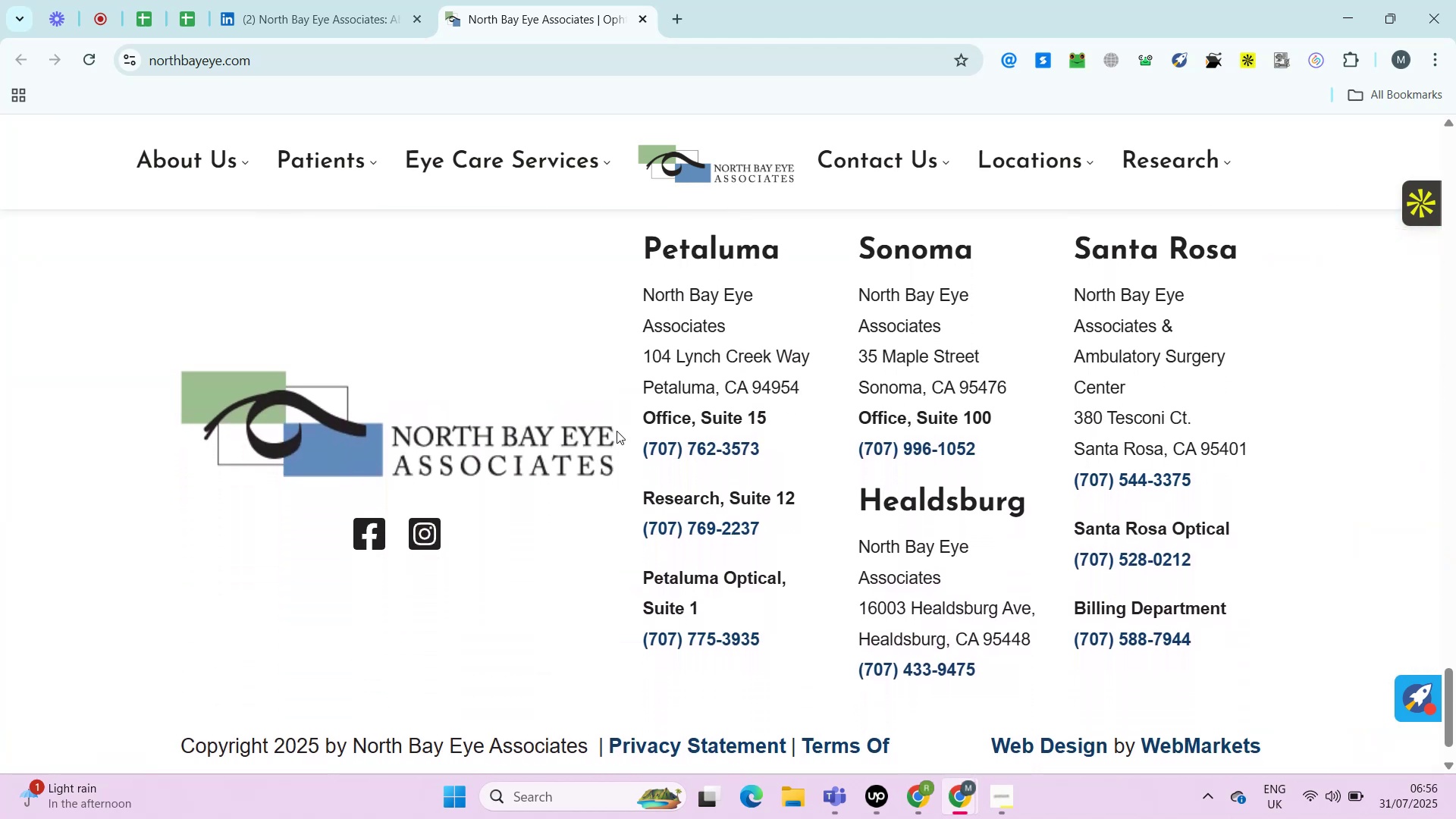 
wait(30.38)
 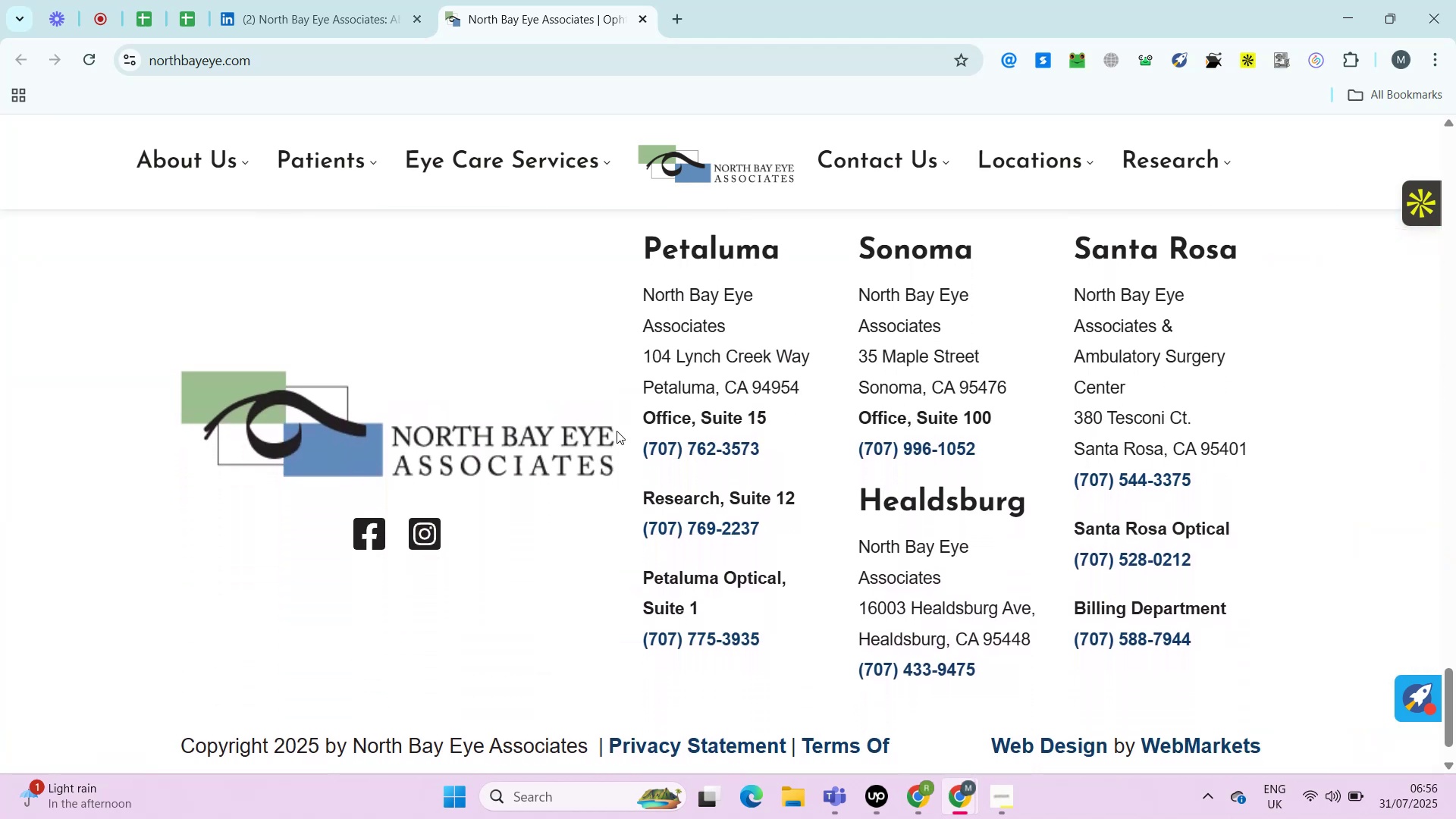 
key(Control+F)
 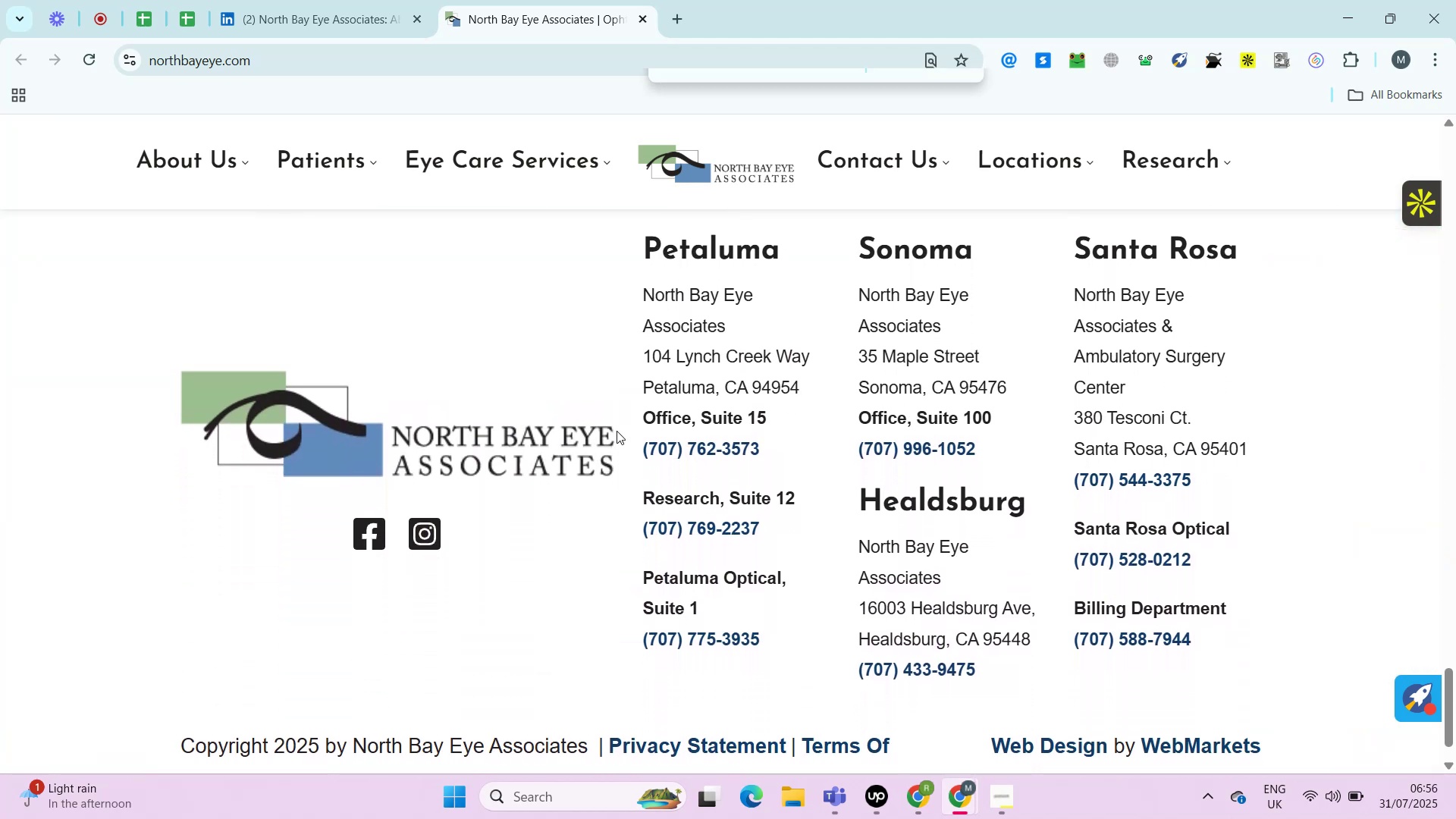 
key(Control+V)
 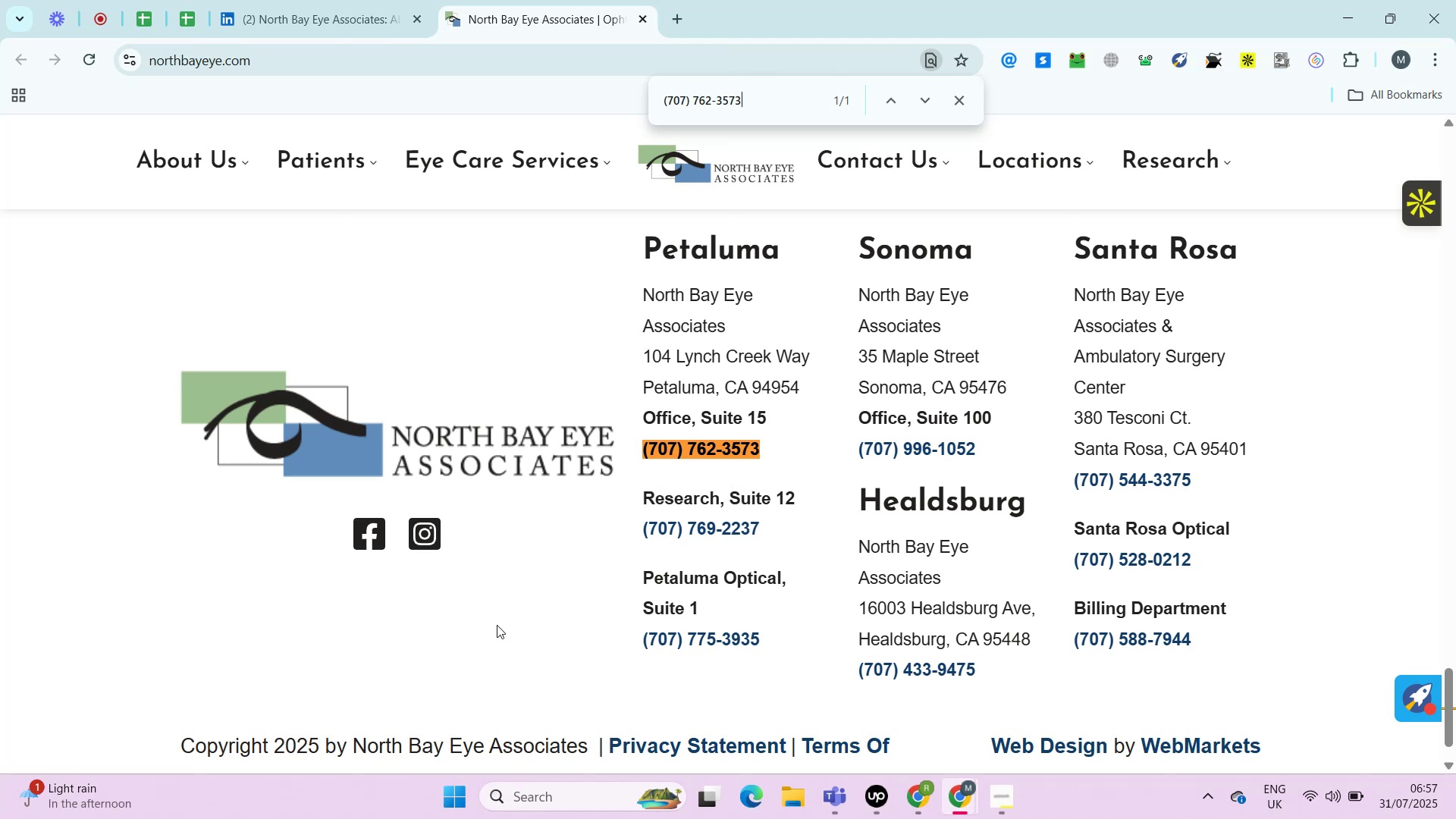 
wait(10.43)
 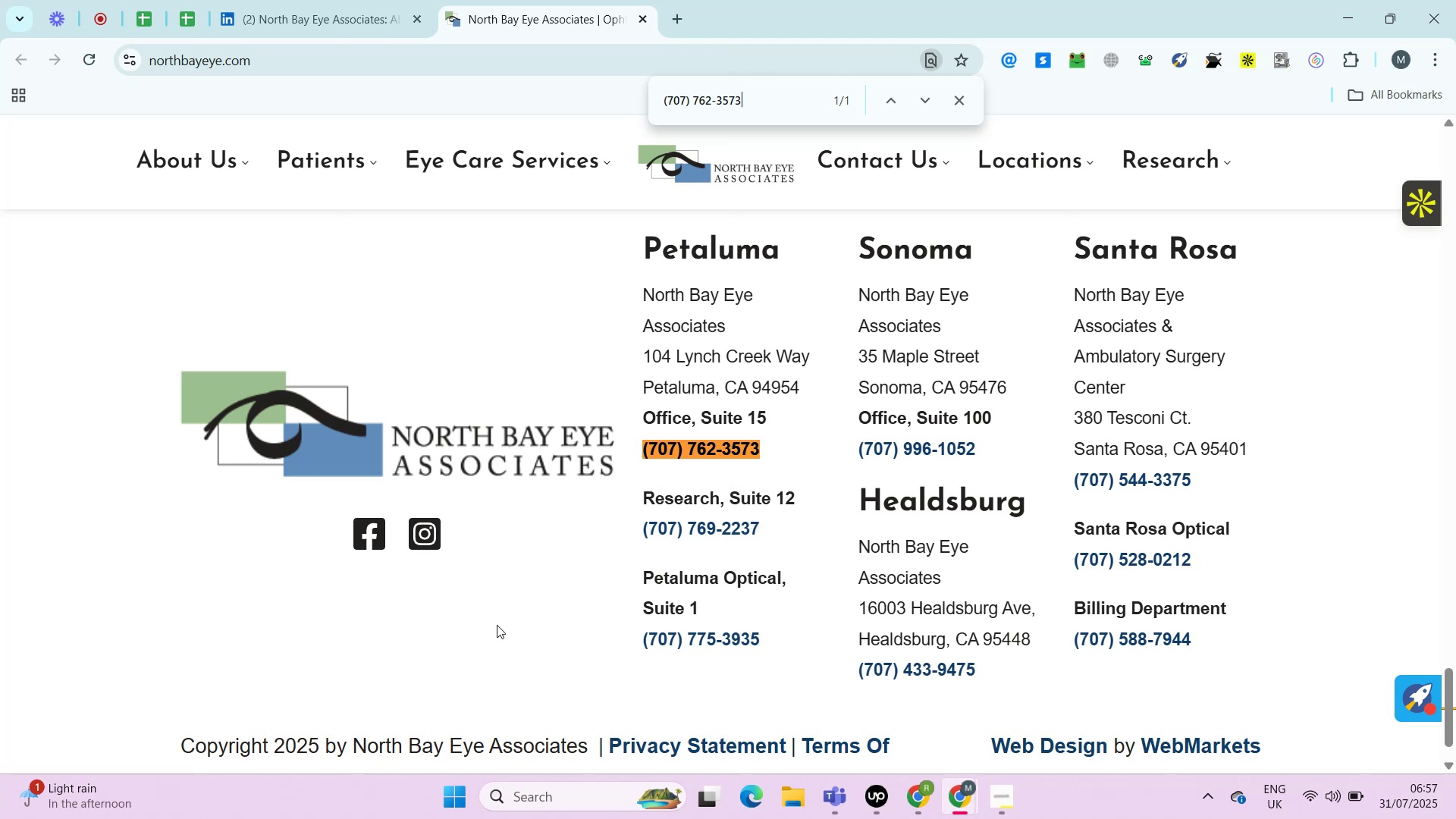 
left_click([184, 5])
 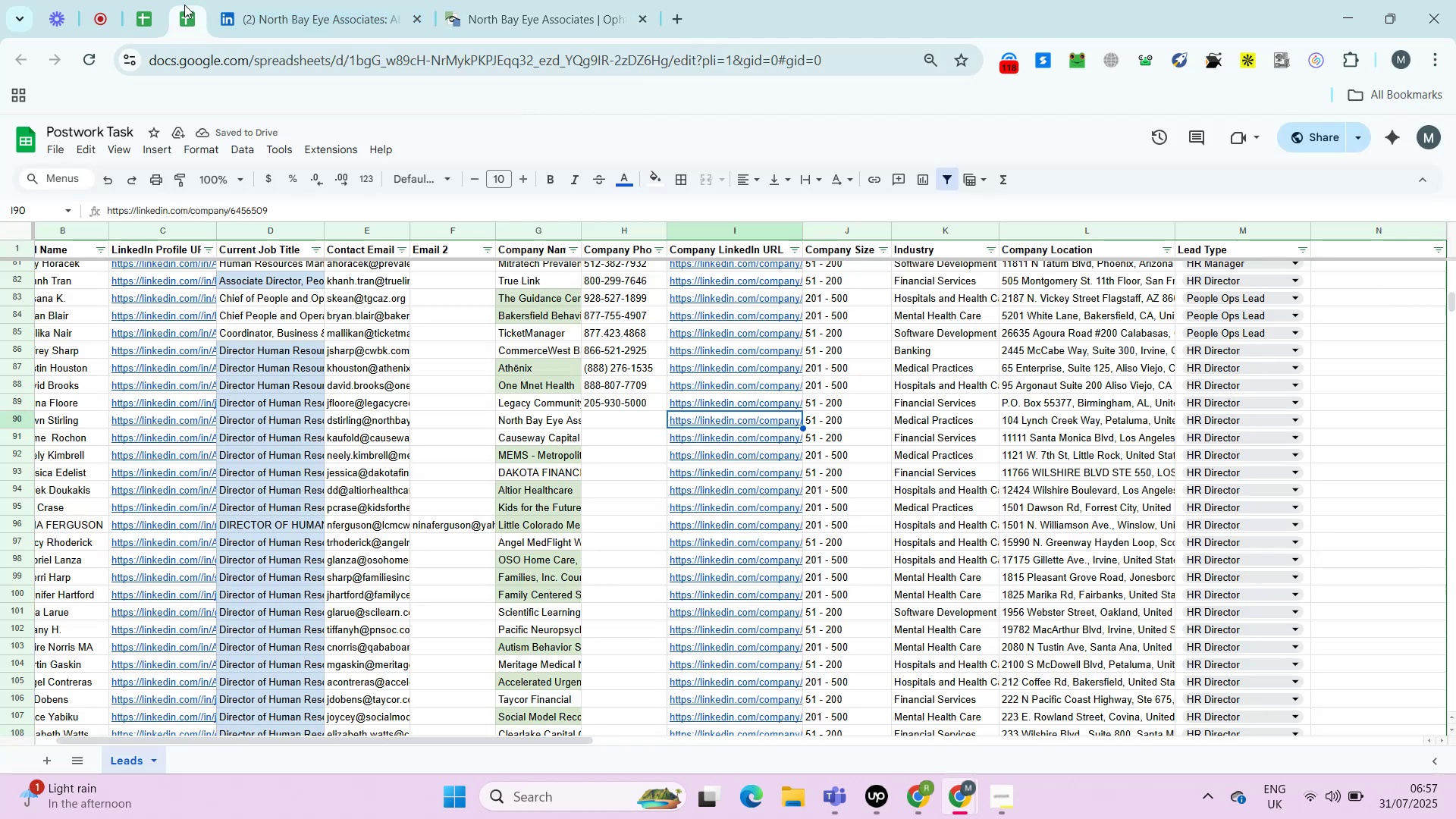 
key(ArrowLeft)
 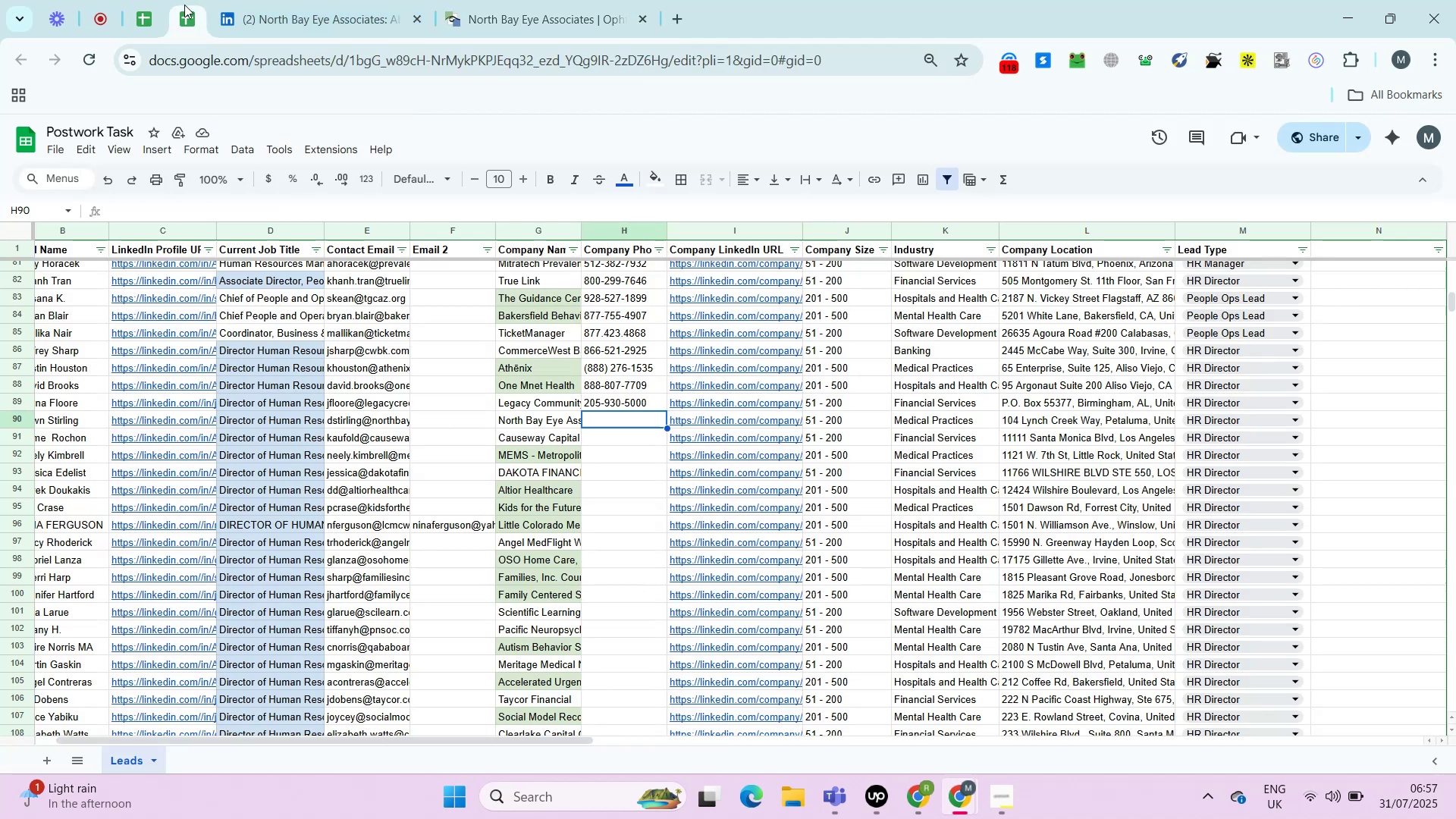 
key(Control+Shift+V)
 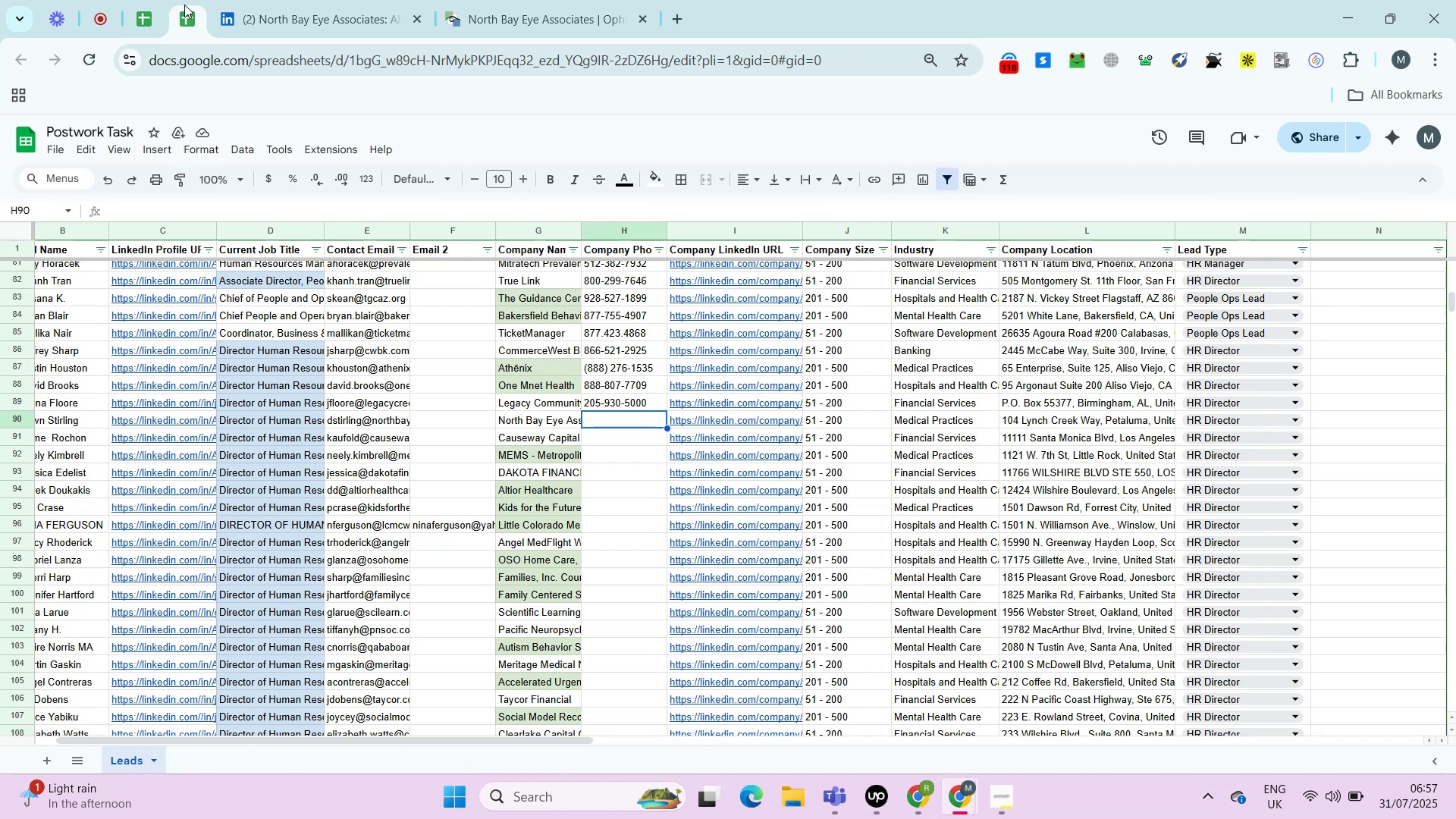 
key(ArrowRight)
 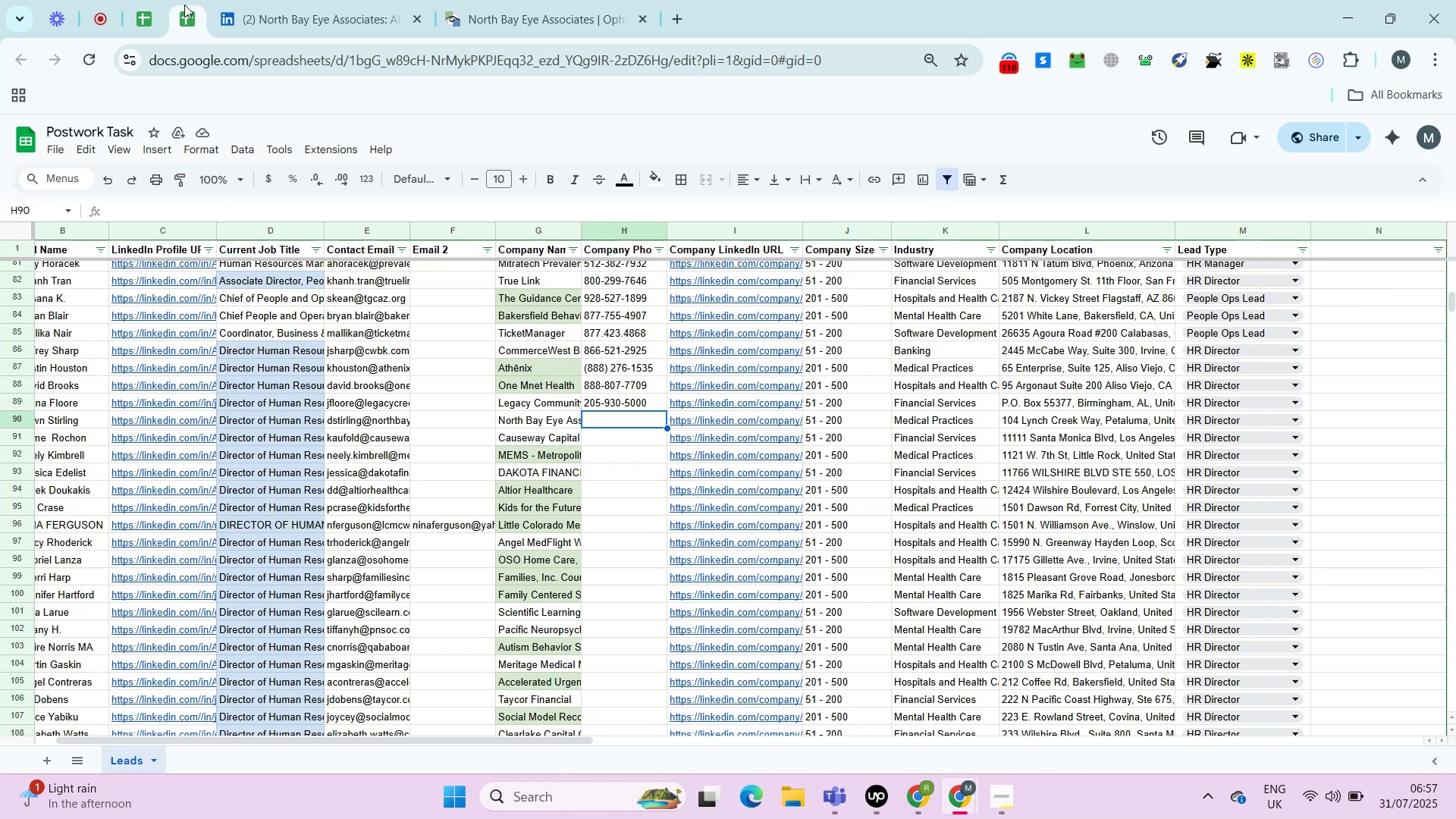 
key(ArrowRight)
 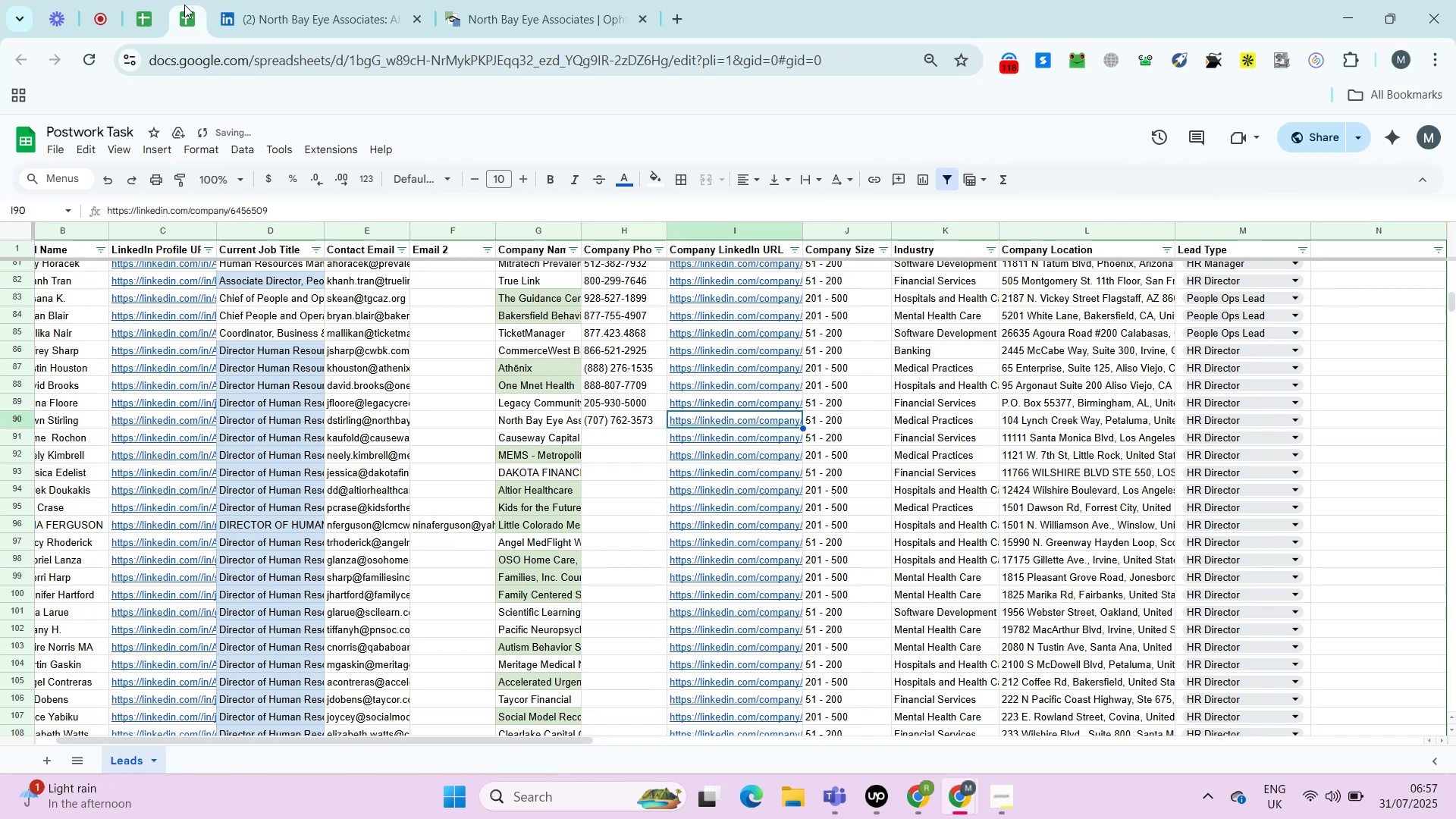 
key(ArrowRight)
 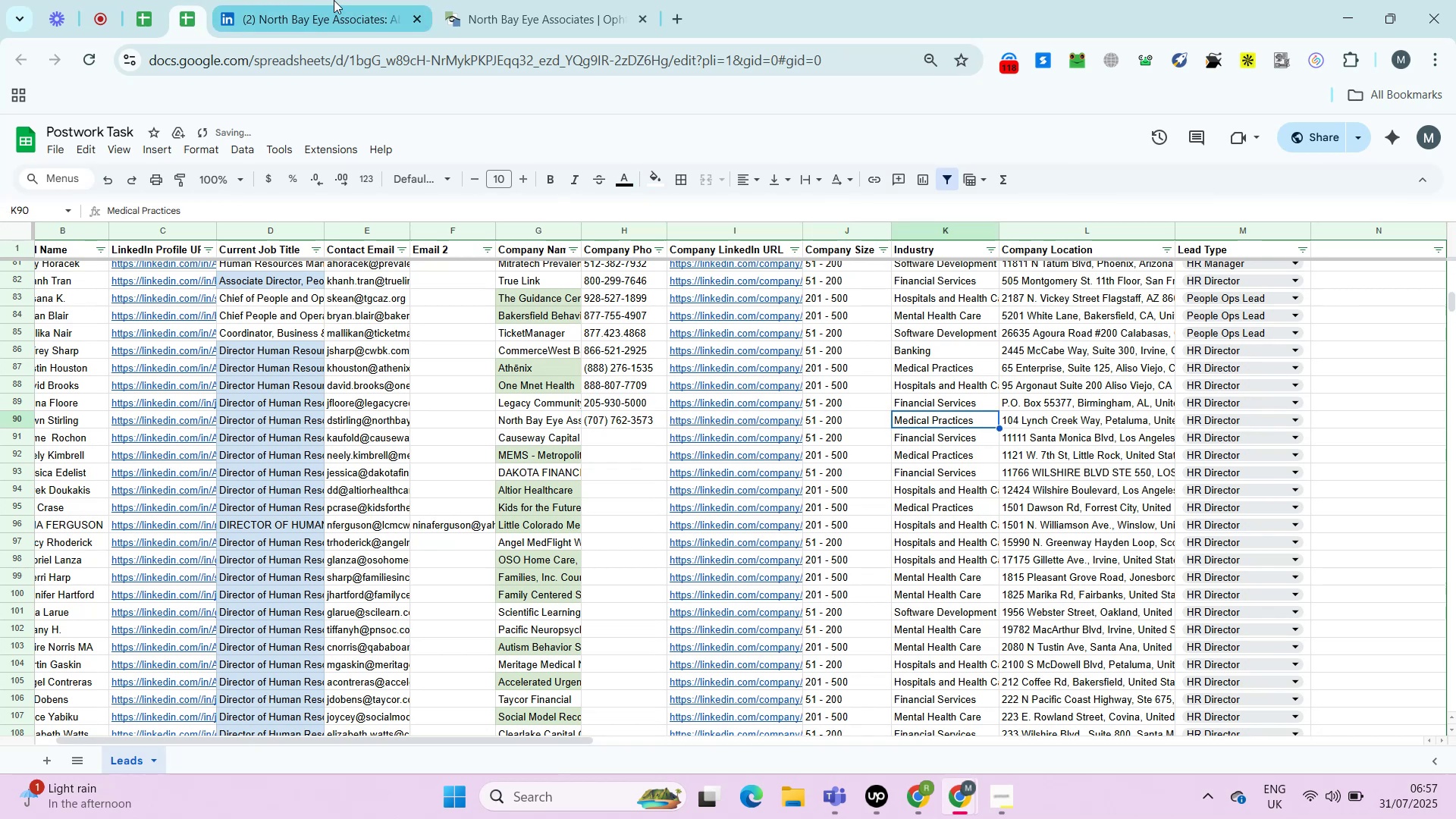 
left_click([489, 0])
 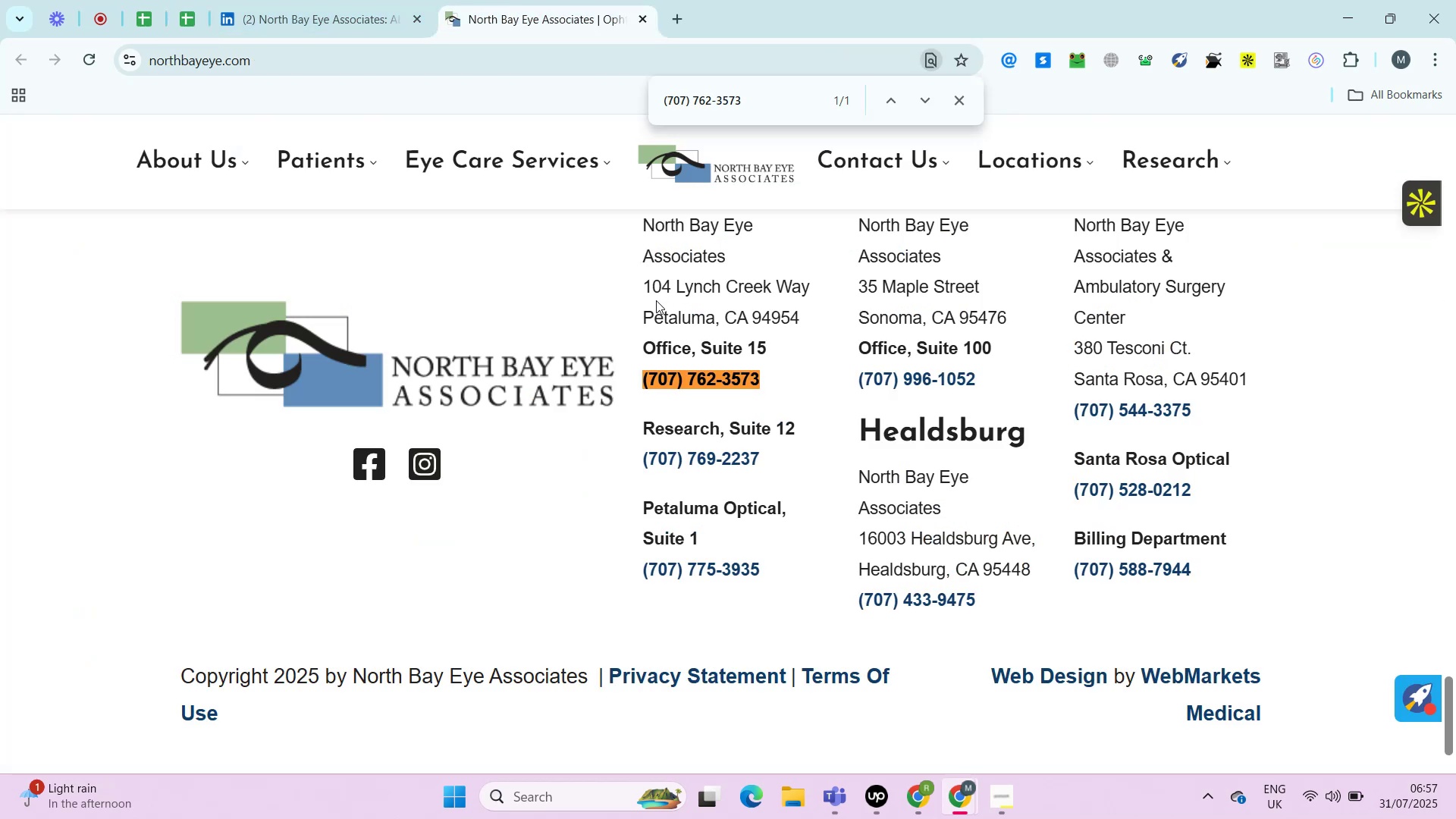 
left_click_drag(start_coordinate=[642, 284], to_coordinate=[796, 325])
 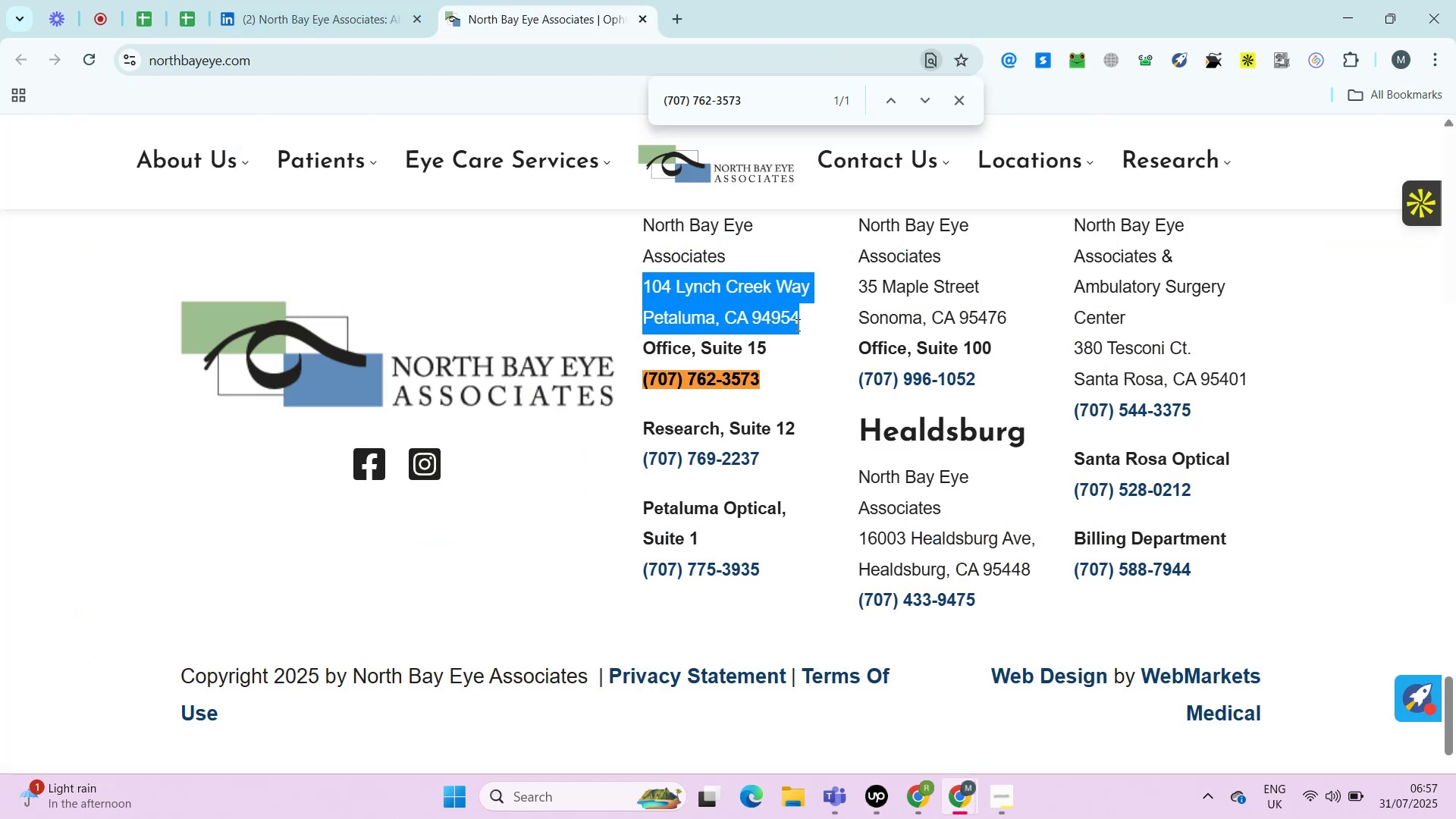 
key(Control+C)
 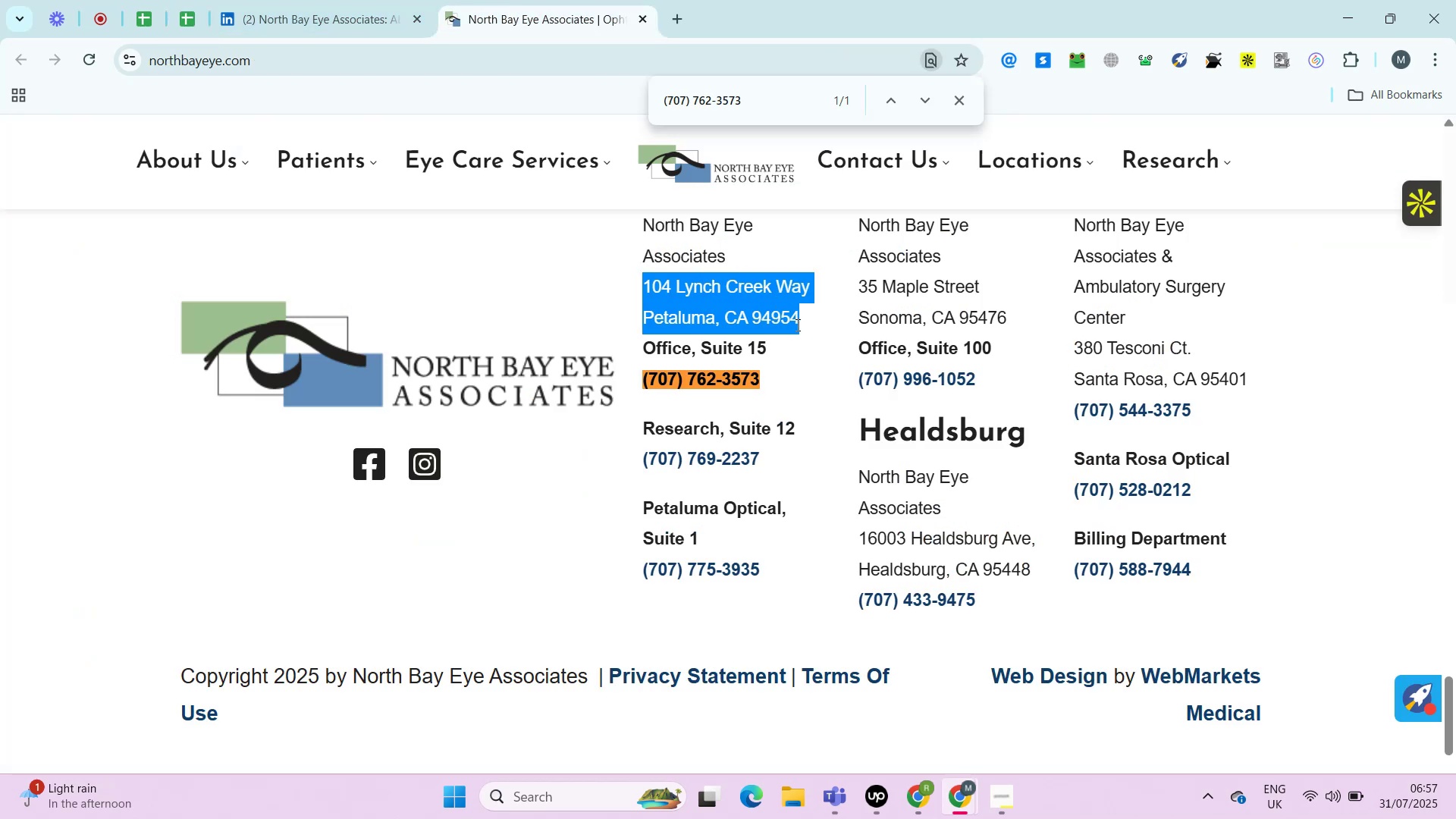 
key(Control+C)
 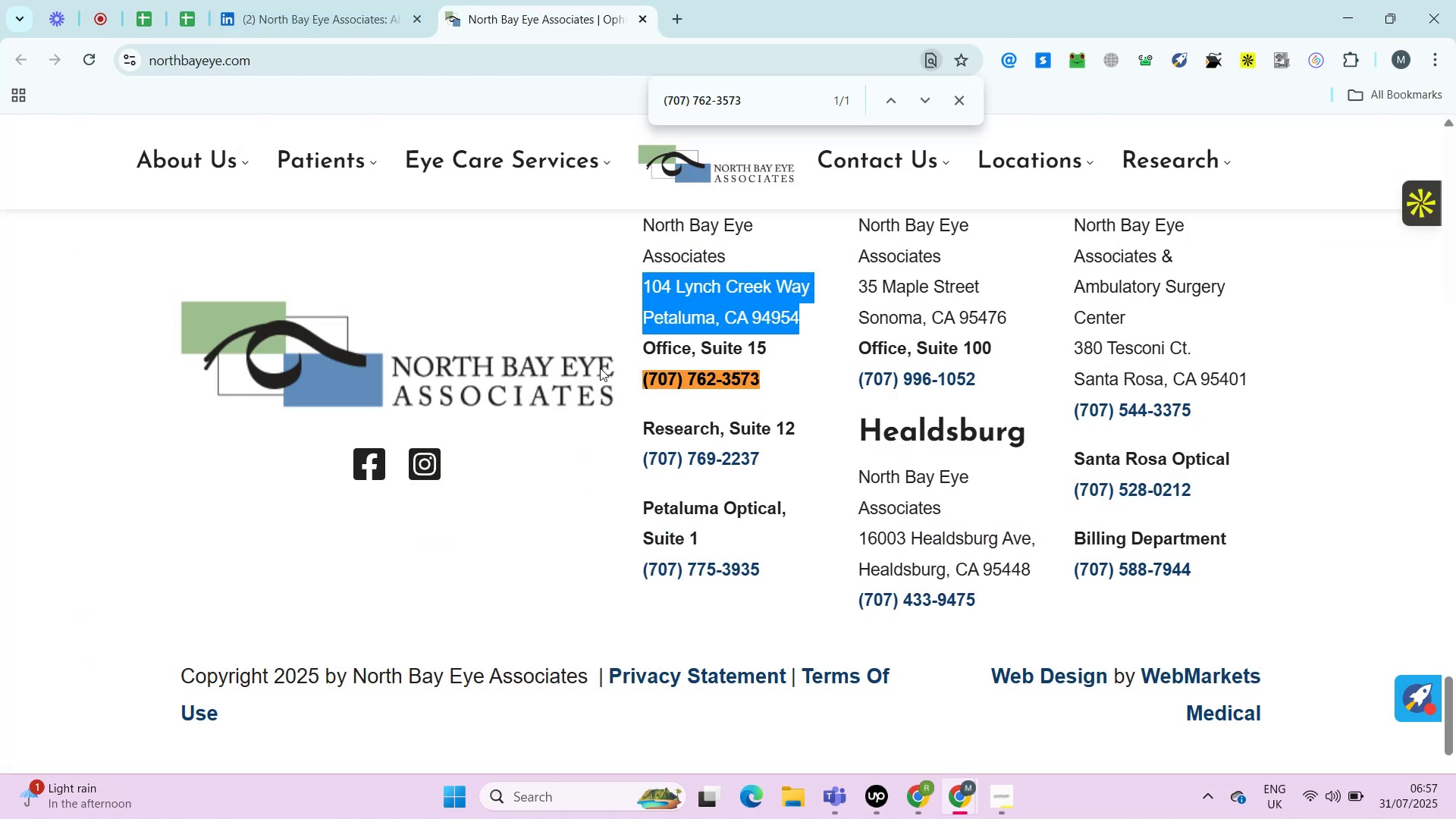 
key(Control+T)
 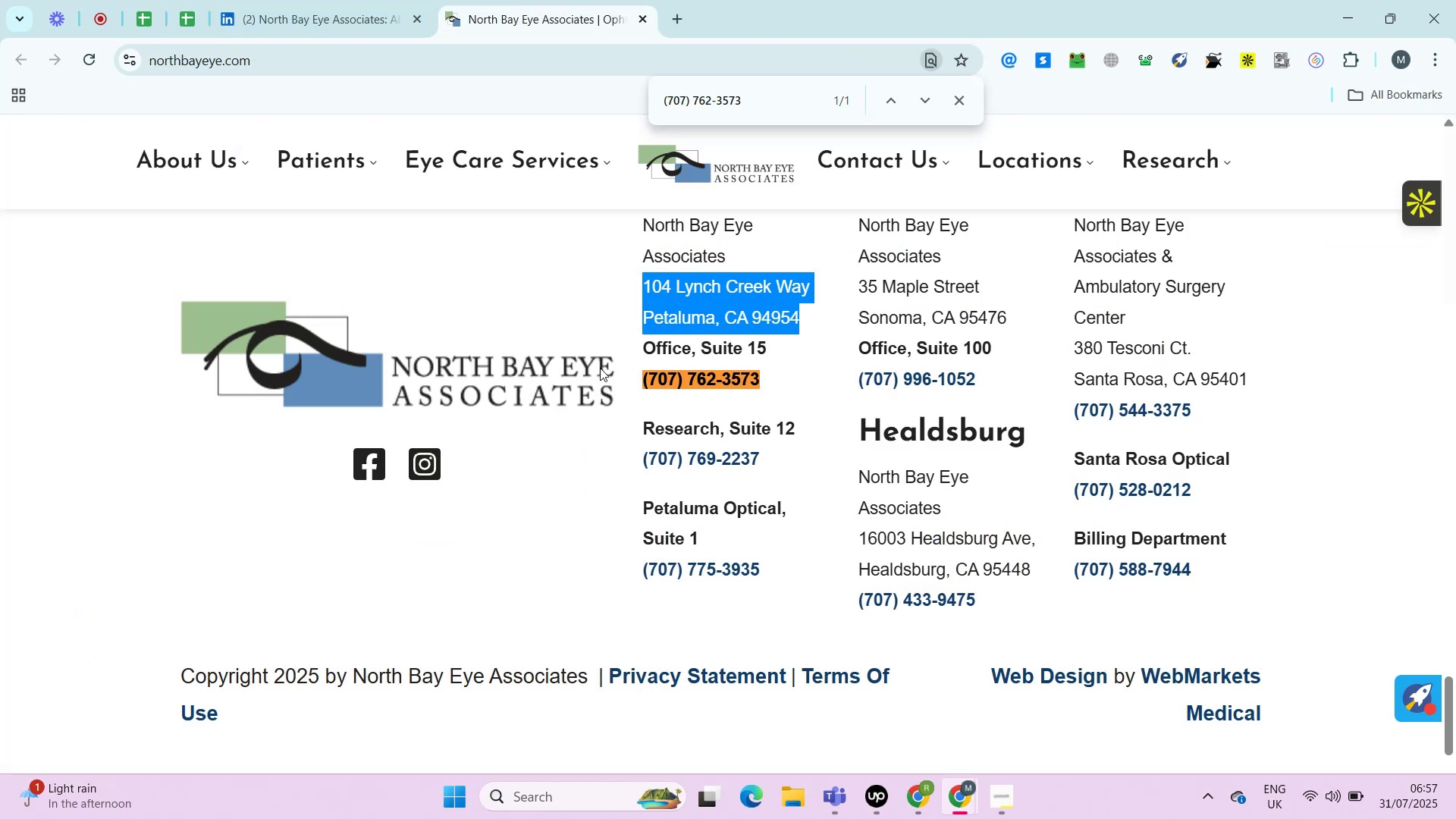 
key(Control+V)
 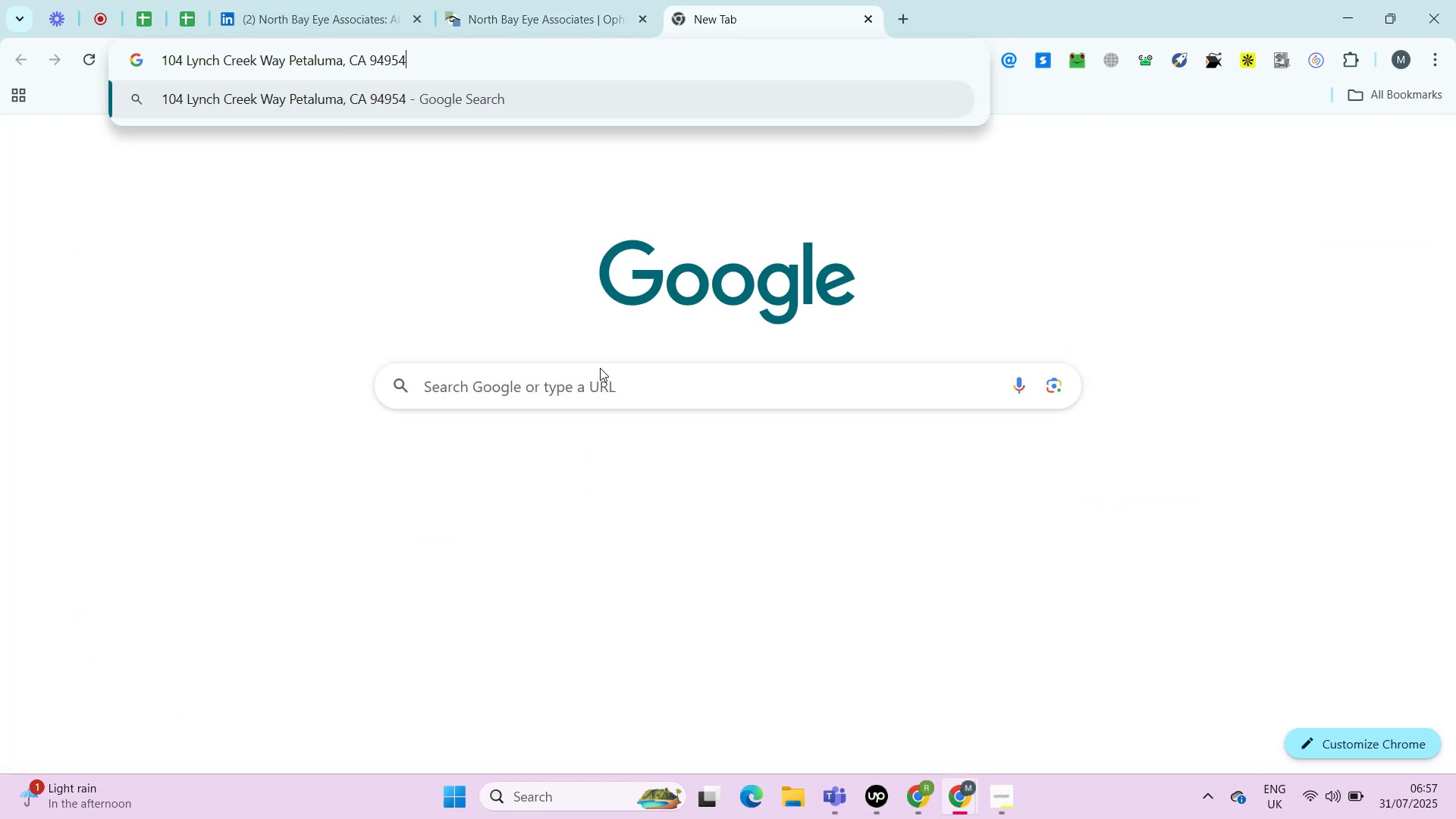 
key(Control+A)
 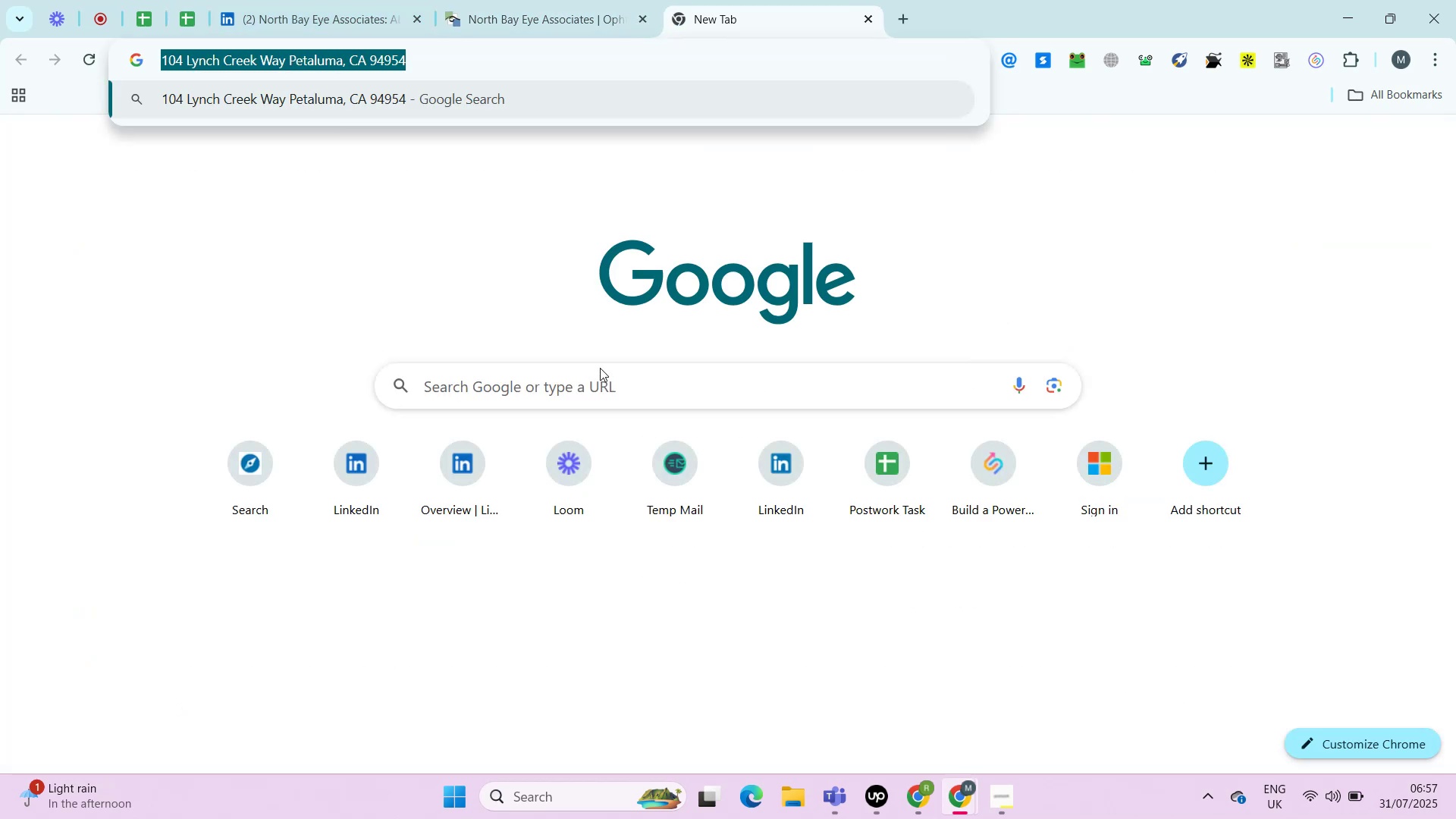 
key(Control+C)
 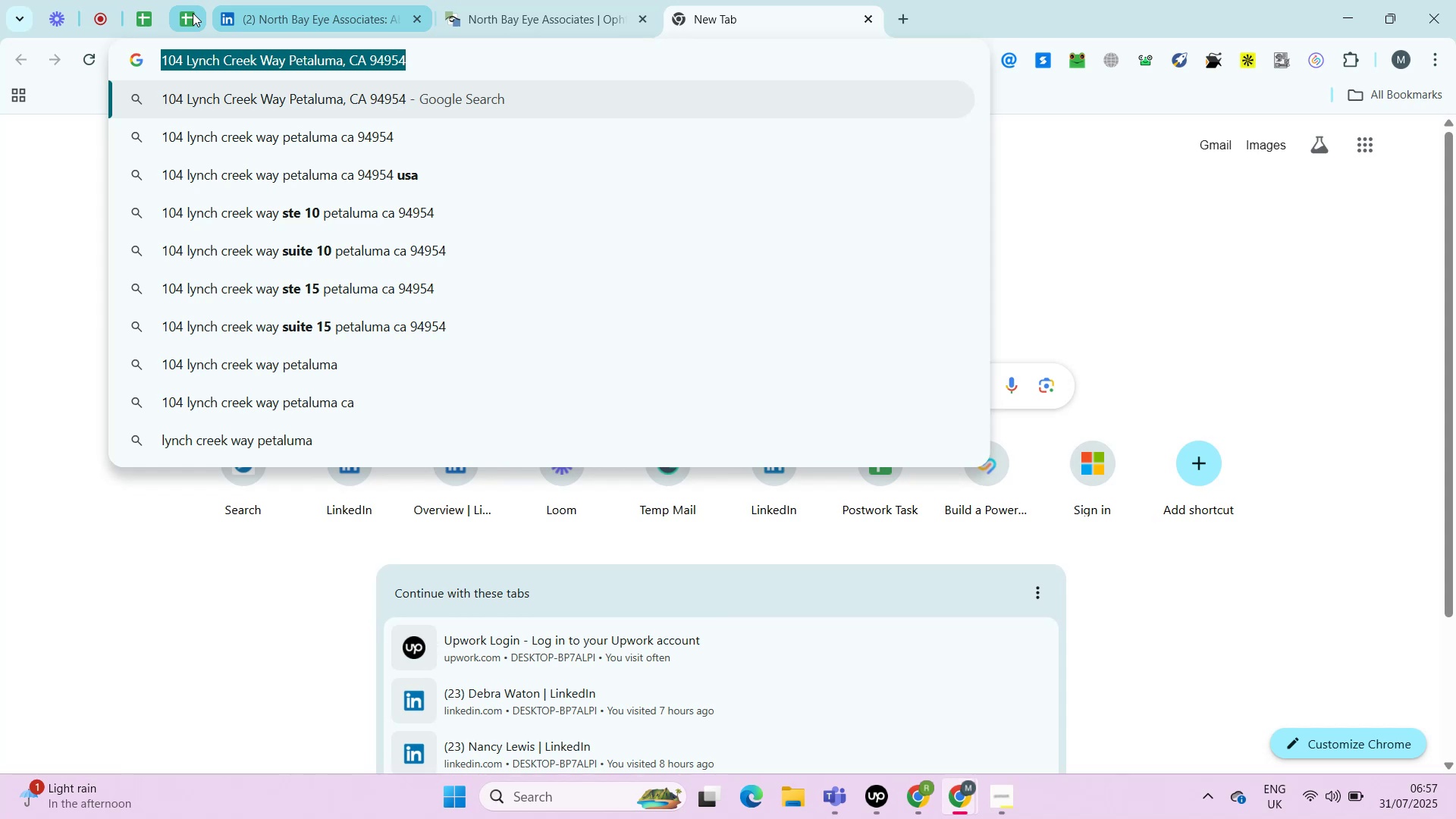 
left_click([187, 20])
 